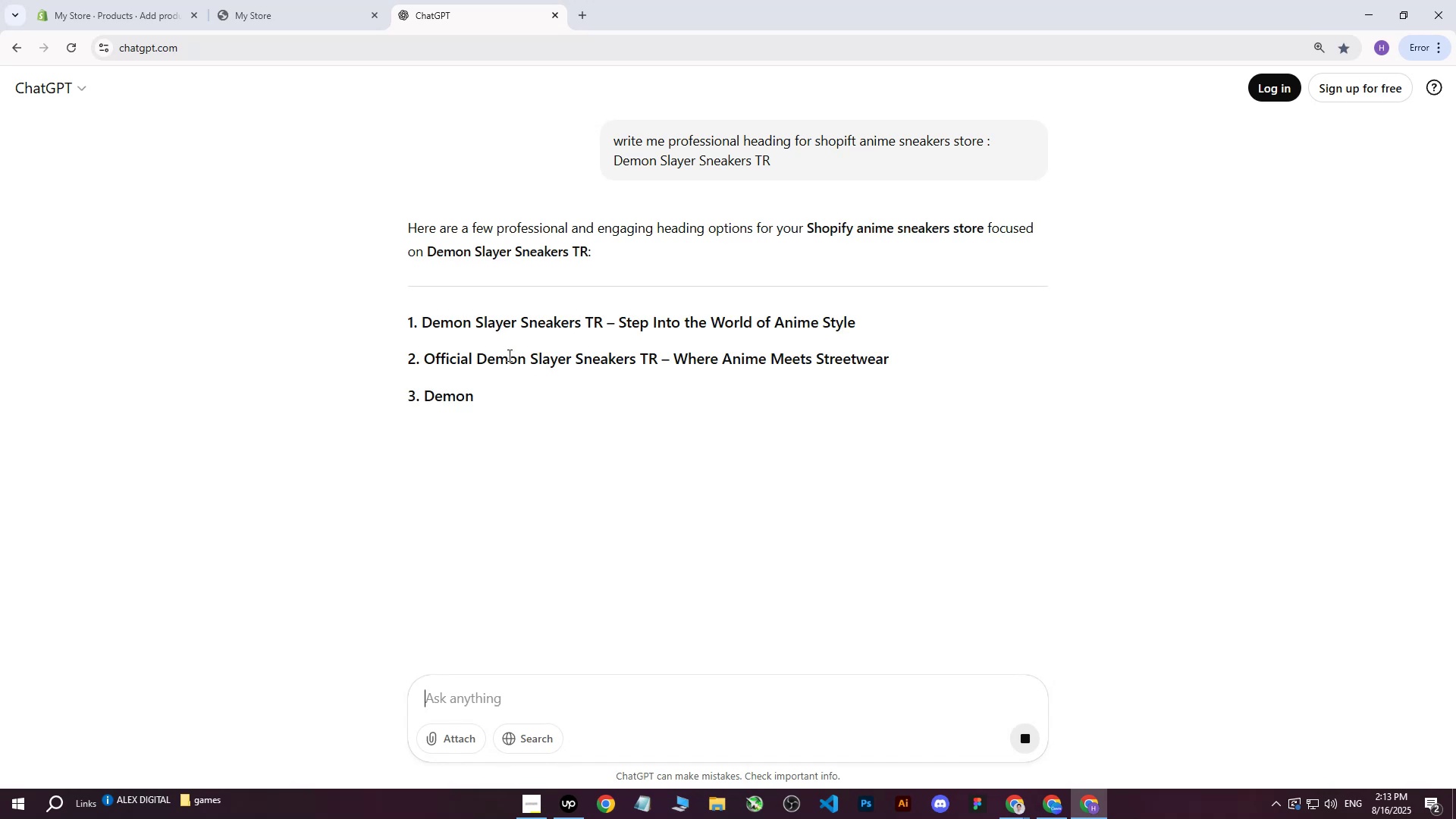 
left_click_drag(start_coordinate=[425, 322], to_coordinate=[879, 310])
 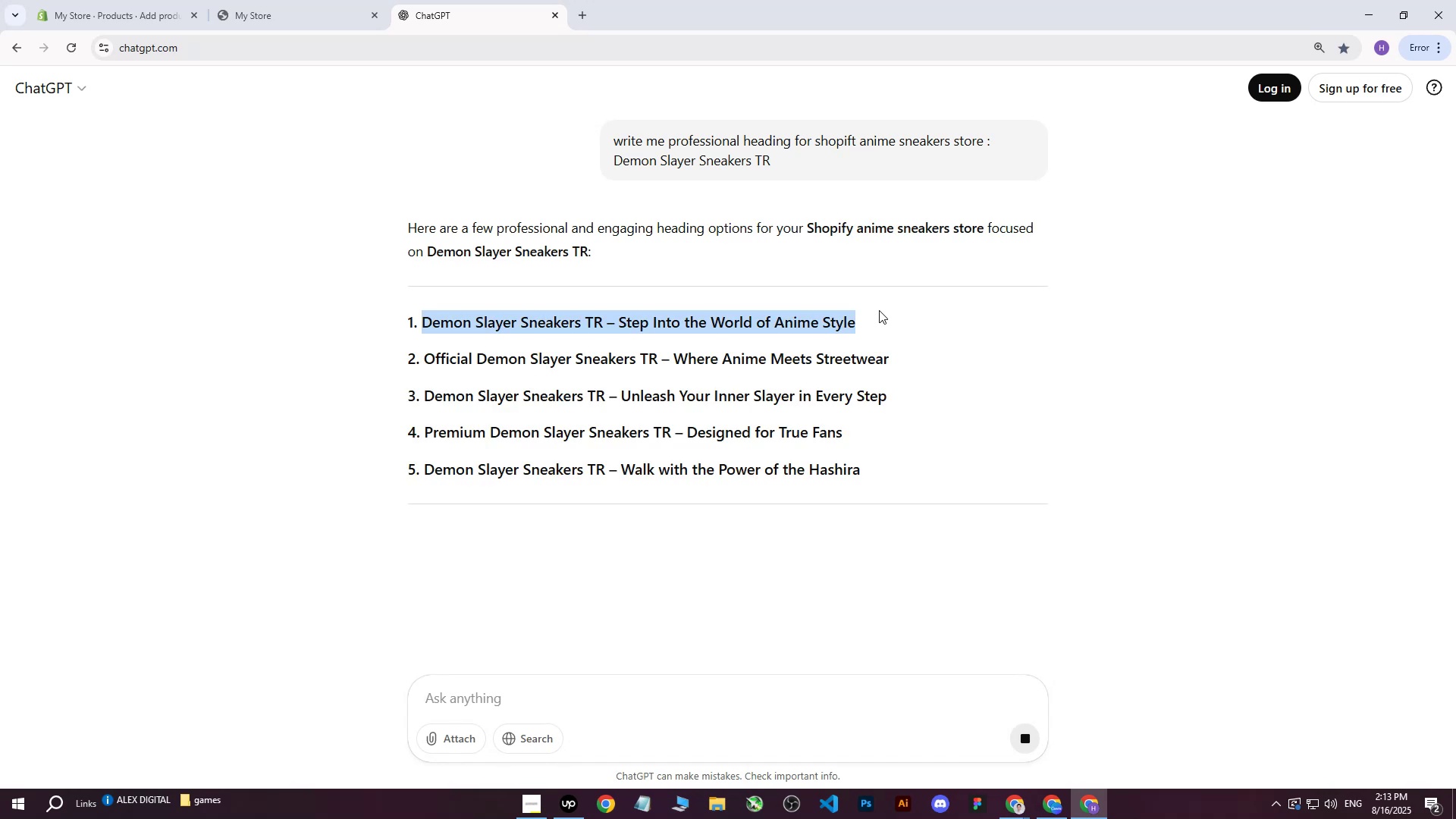 
key(Control+C)
 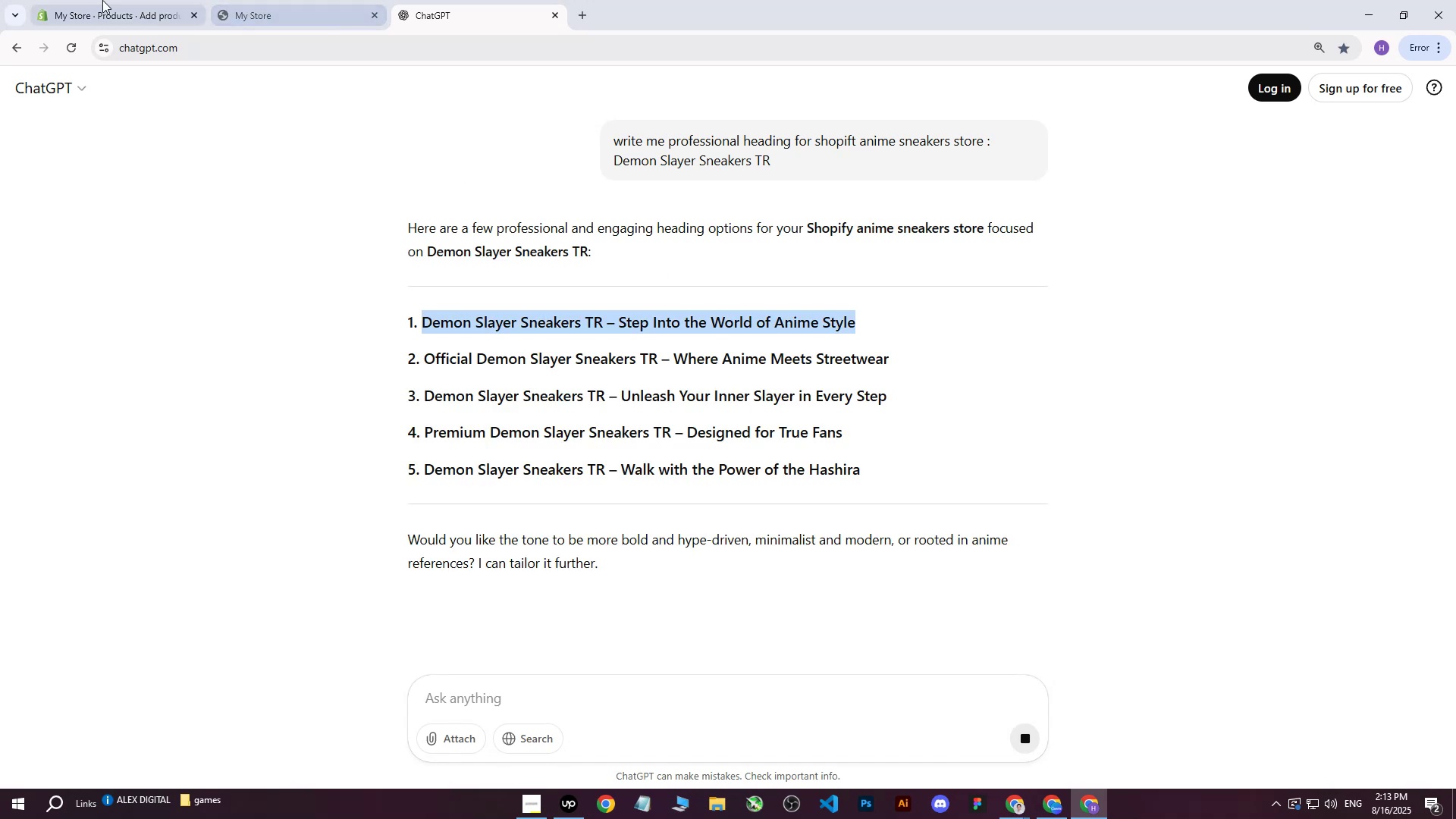 
left_click([77, 0])
 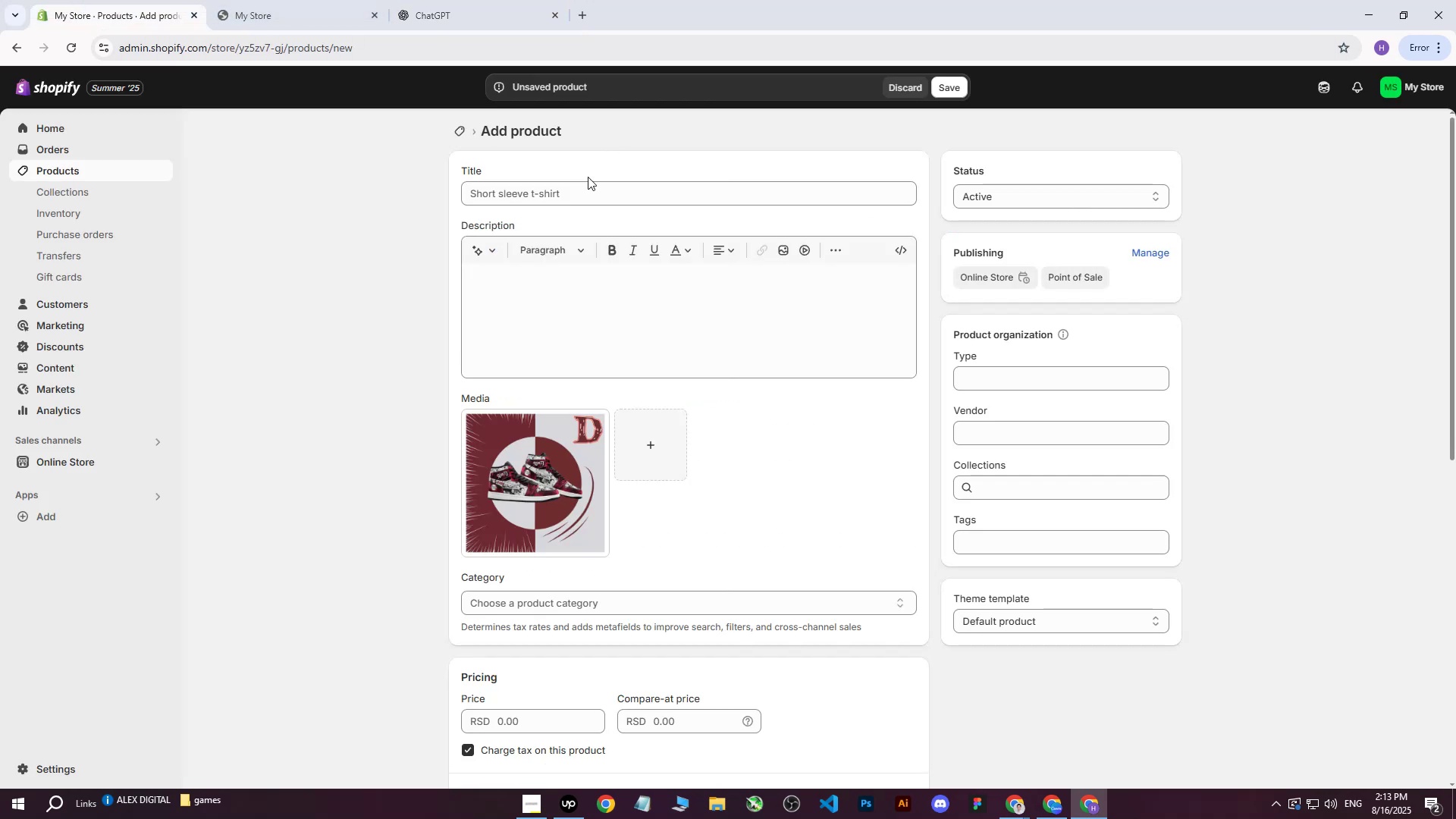 
left_click([576, 199])
 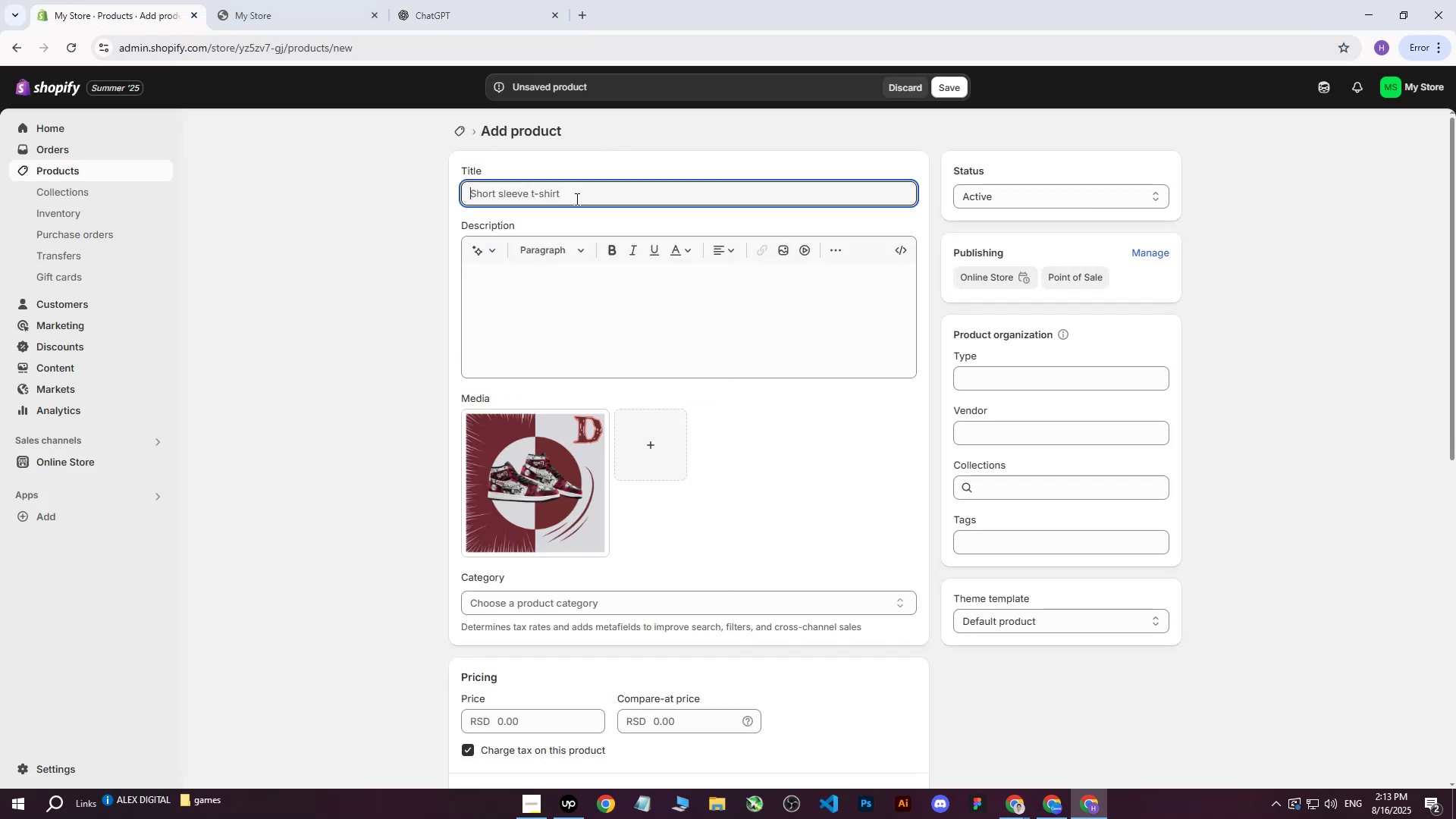 
key(Control+ControlLeft)
 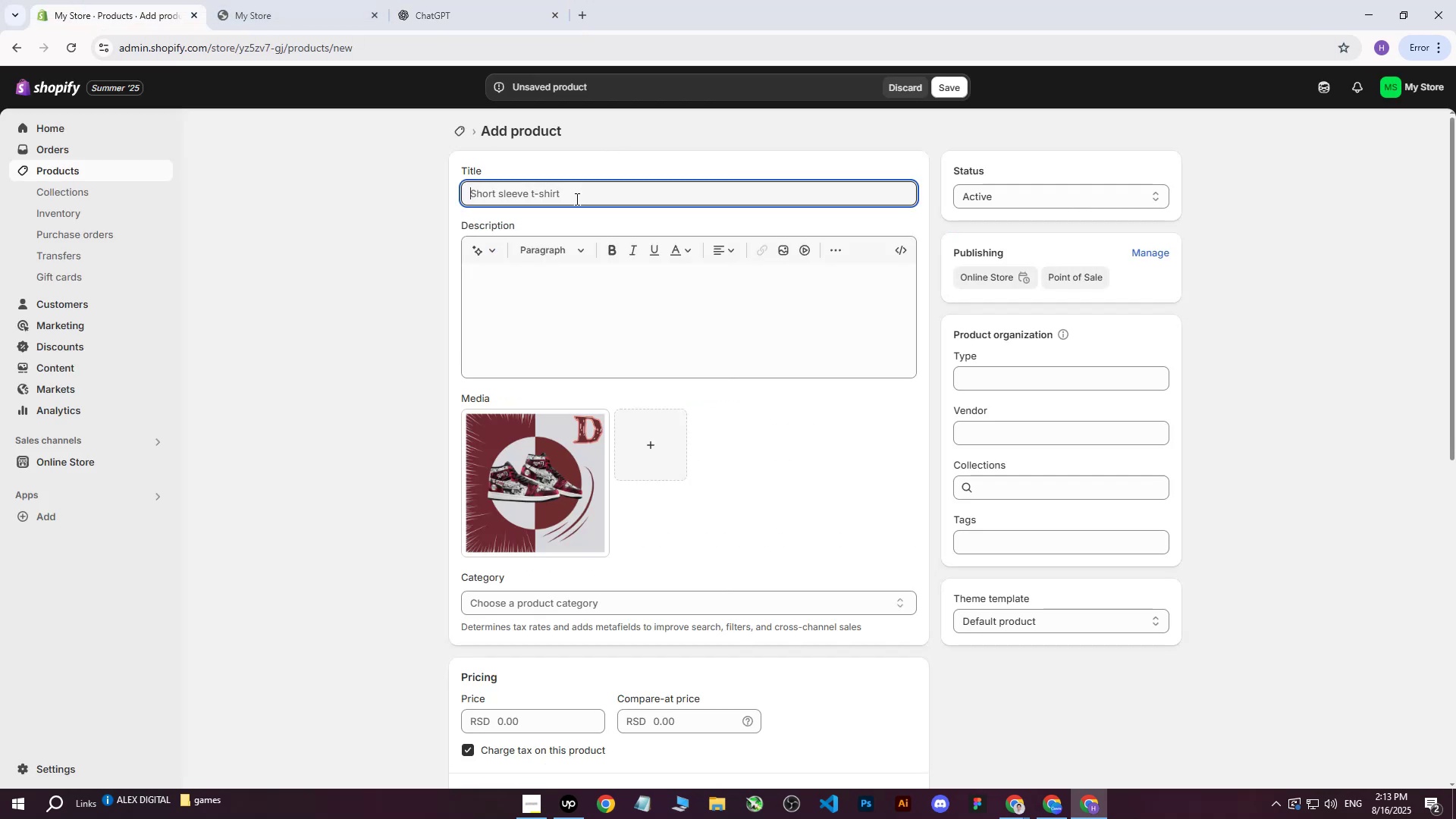 
key(Control+V)
 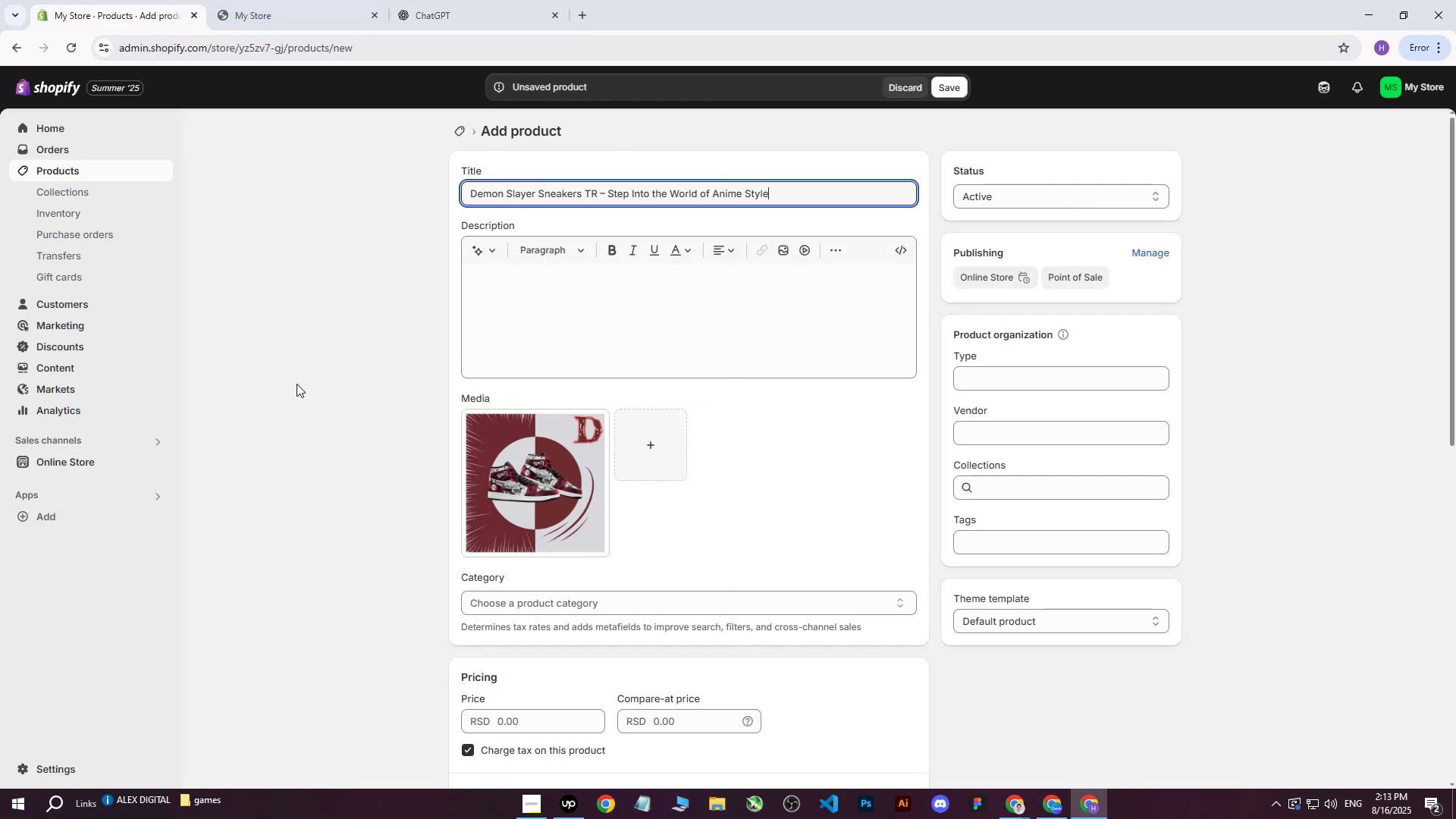 
left_click([297, 384])
 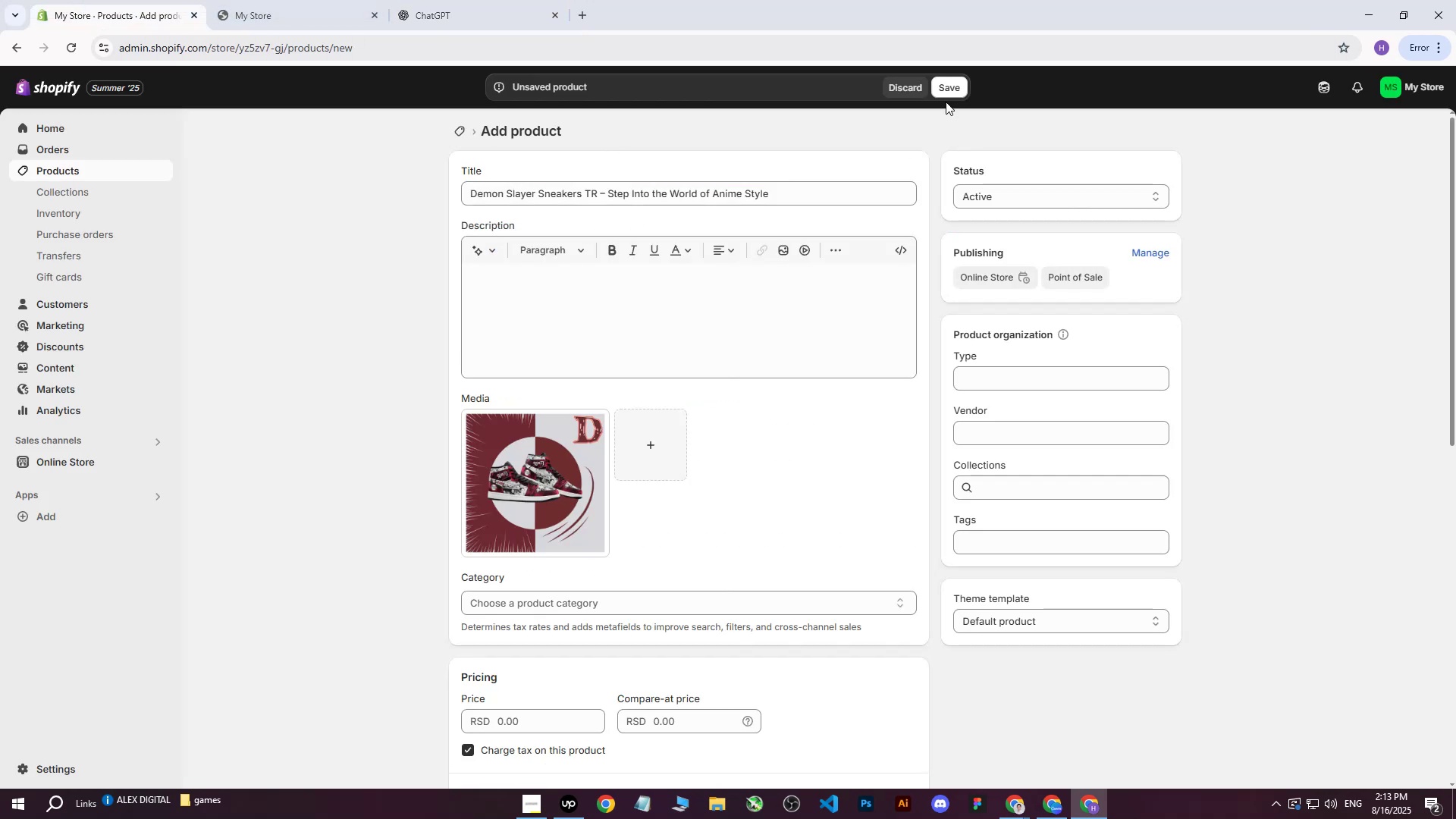 
left_click([943, 82])
 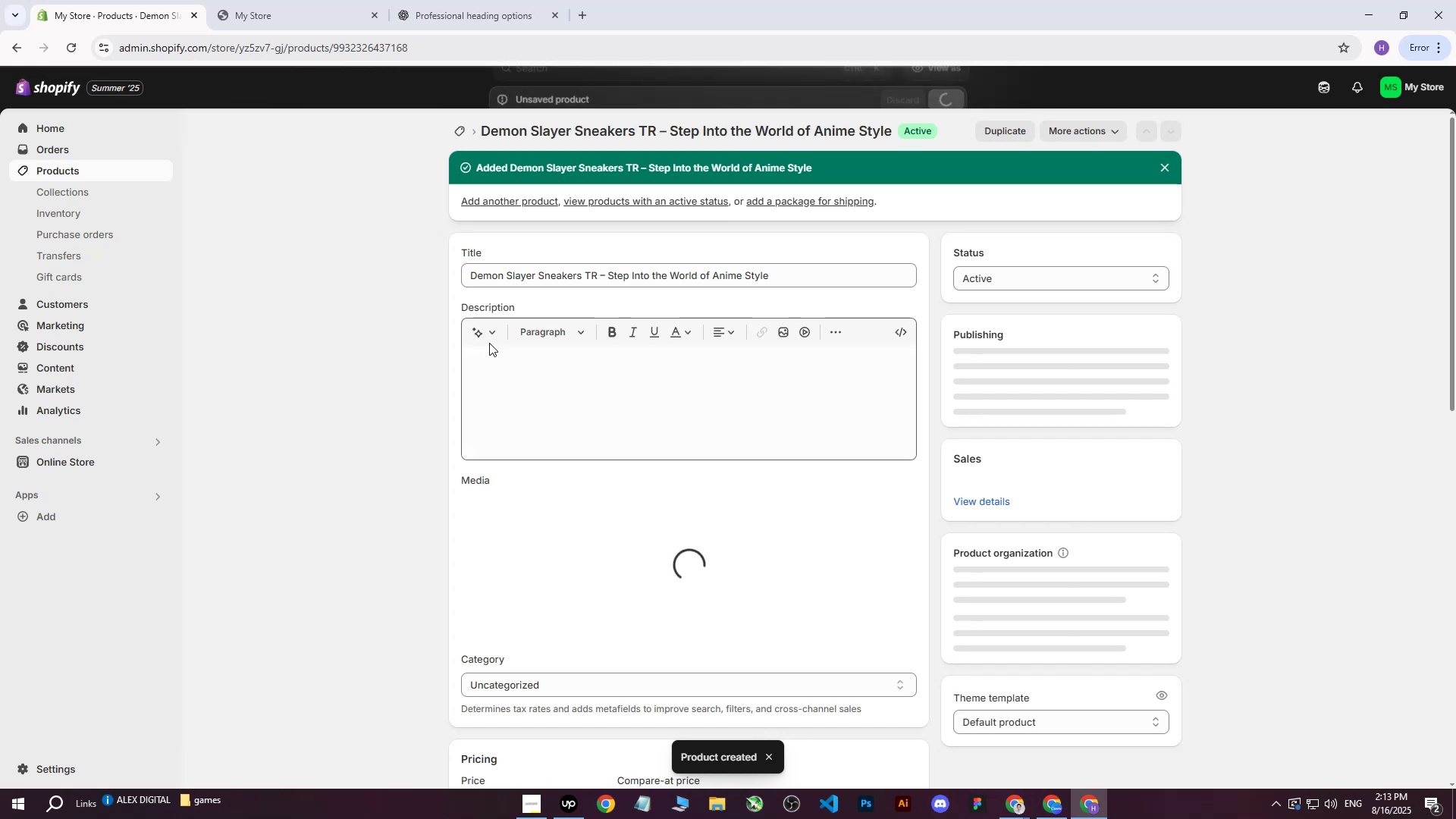 
left_click([315, 425])
 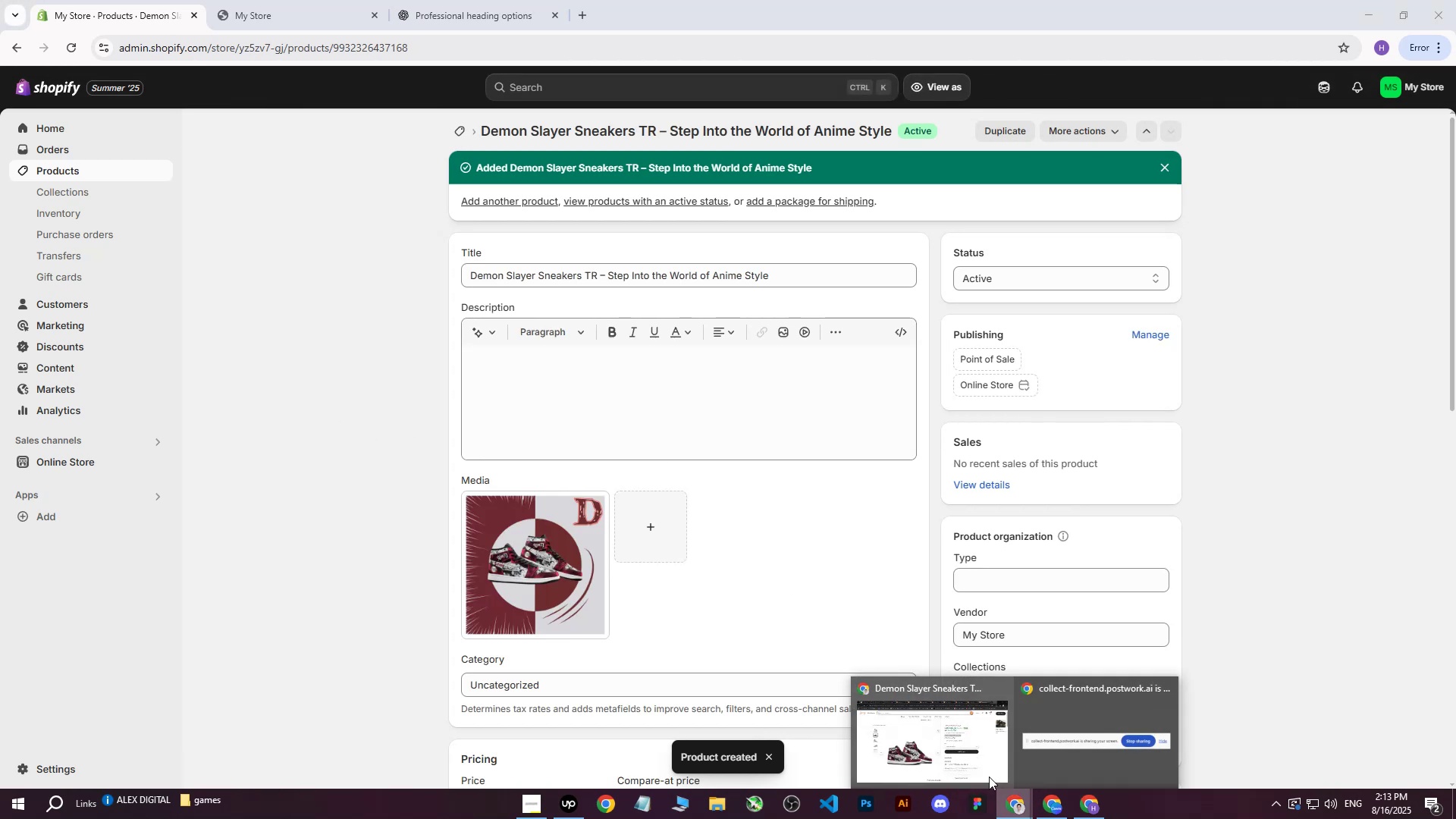 
scroll: coordinate [1078, 447], scroll_direction: down, amount: 3.0
 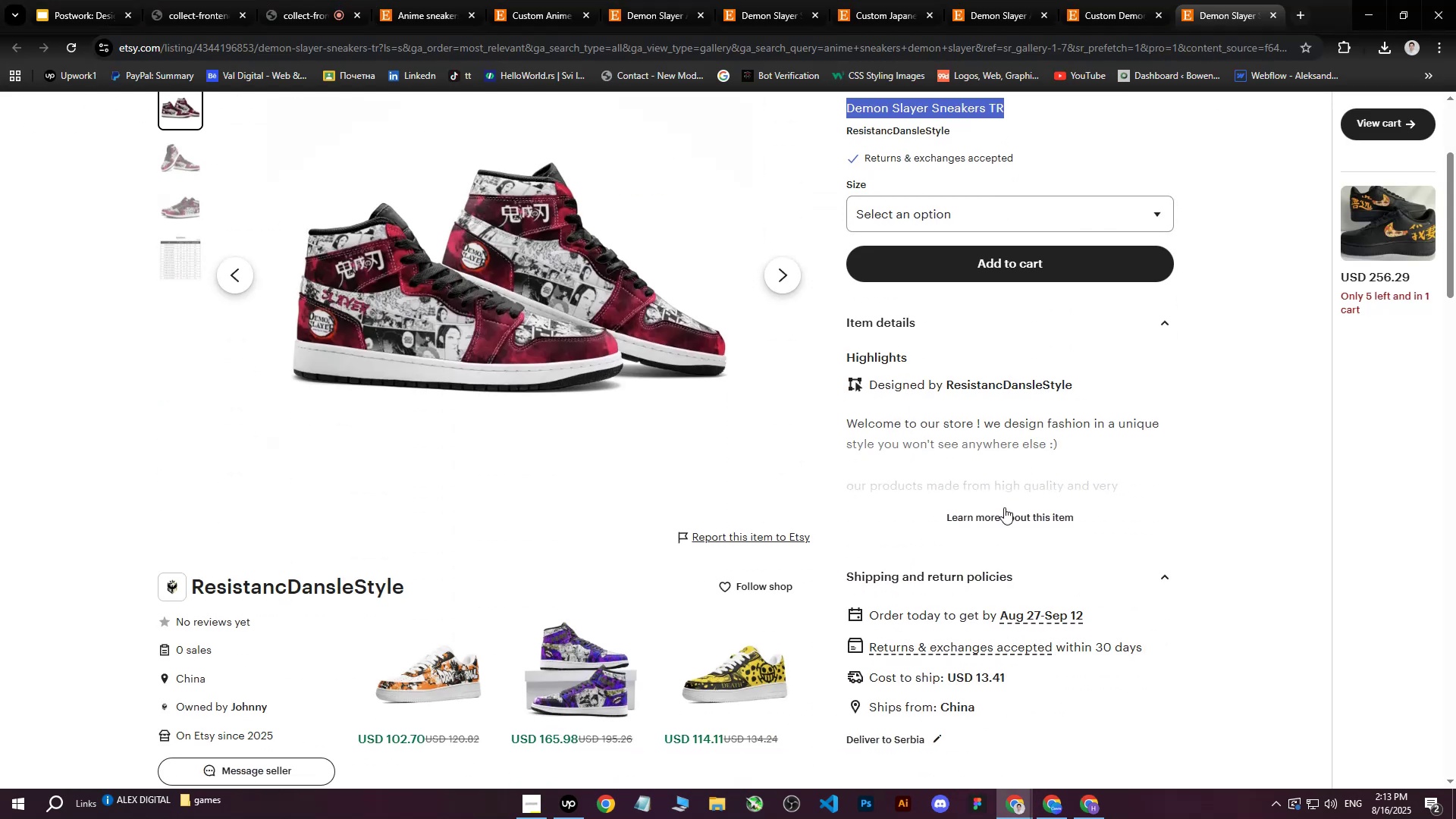 
left_click([1000, 515])
 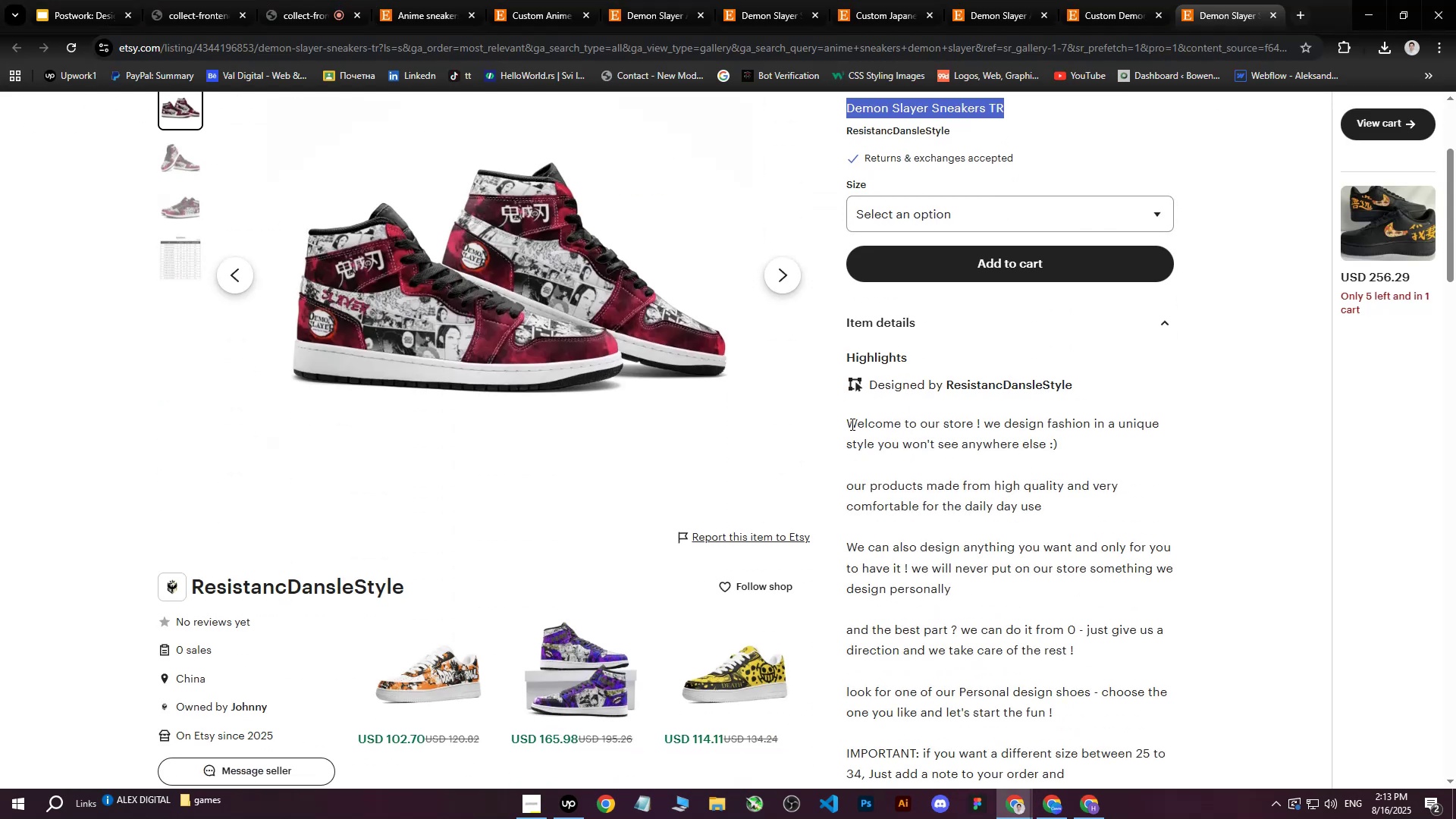 
left_click_drag(start_coordinate=[849, 422], to_coordinate=[1081, 391])
 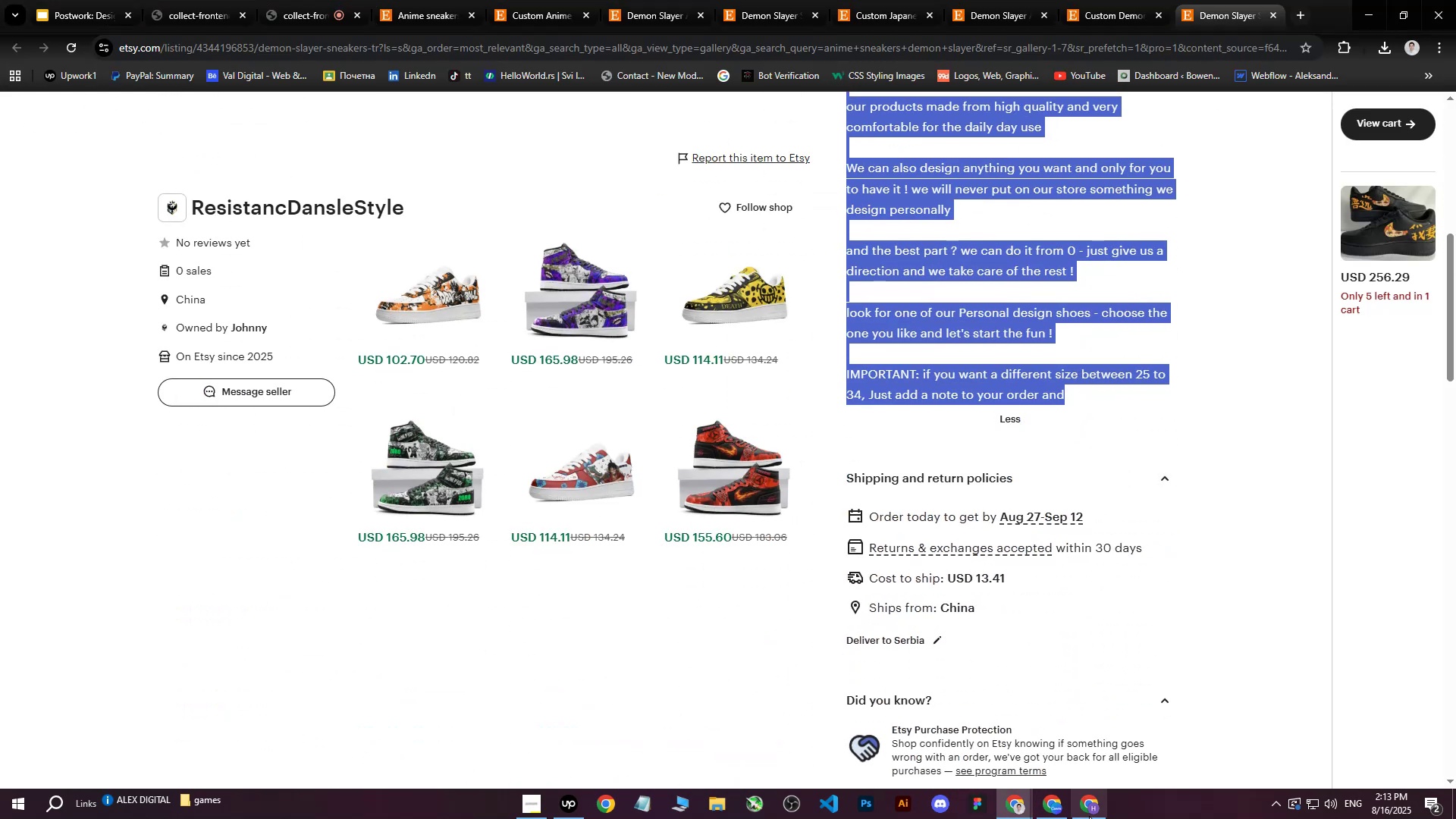 
scroll: coordinate [1096, 465], scroll_direction: down, amount: 5.0
 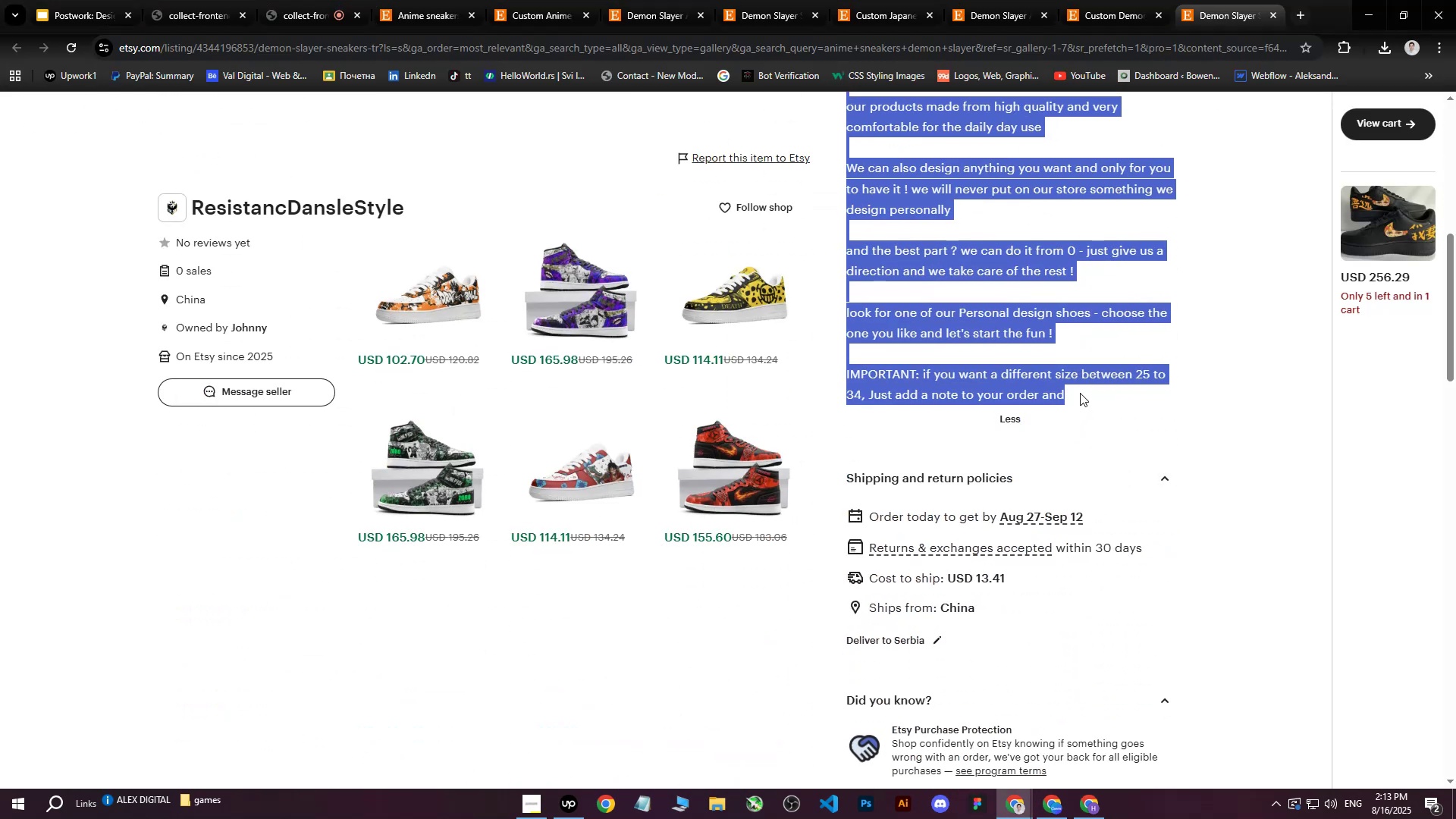 
key(Control+ControlLeft)
 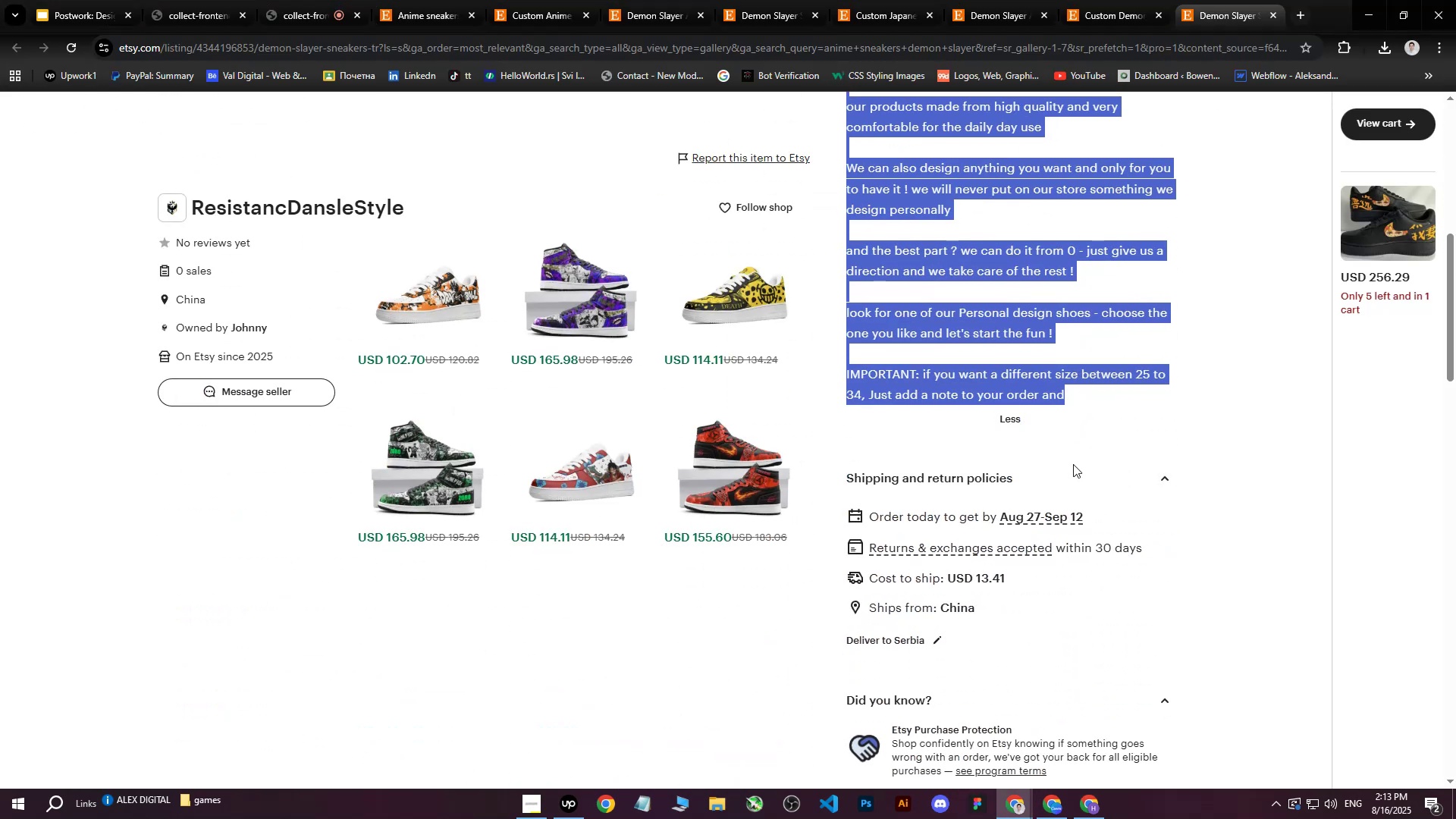 
key(Control+C)
 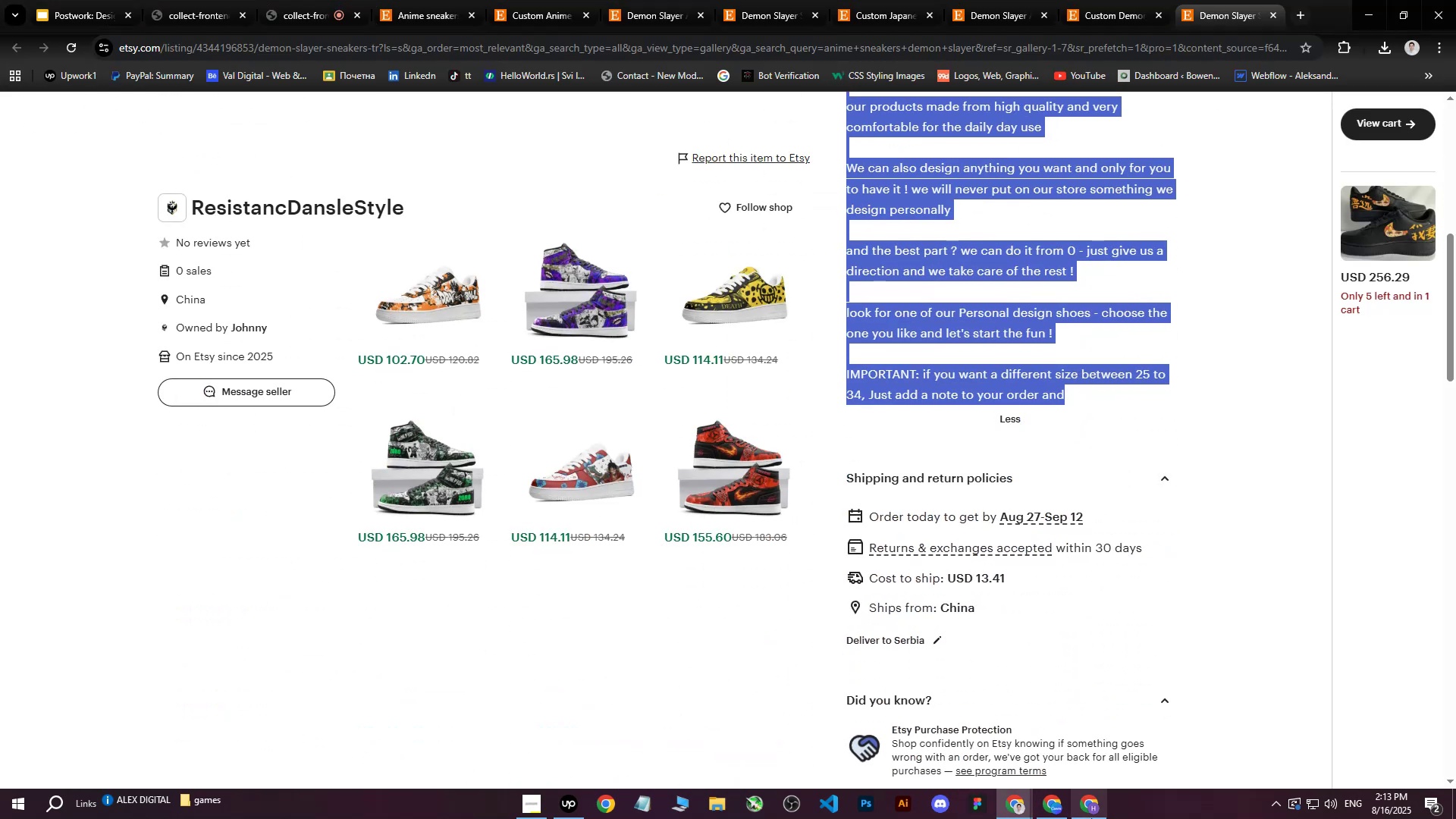 
left_click([1091, 818])
 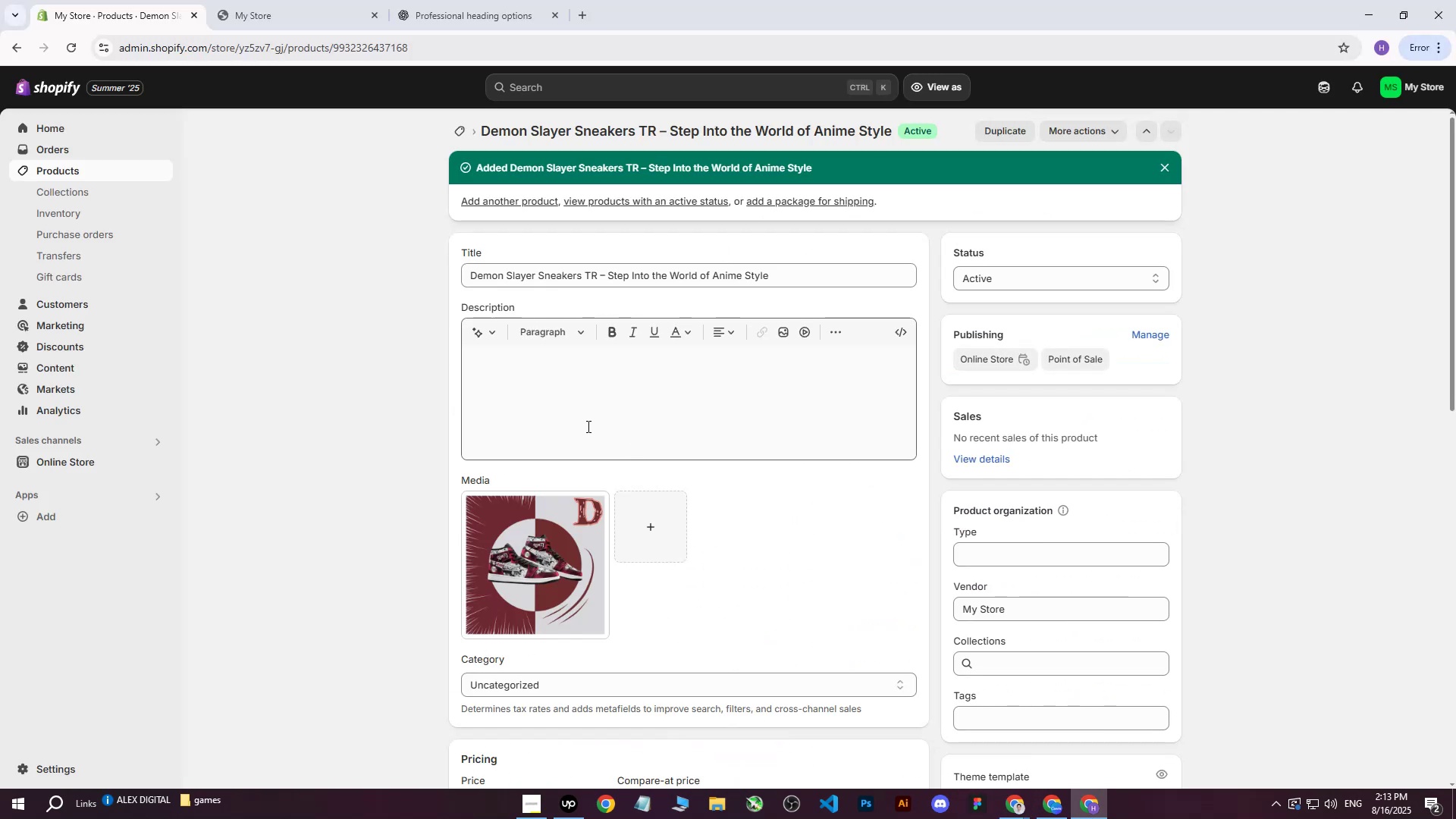 
left_click([574, 408])
 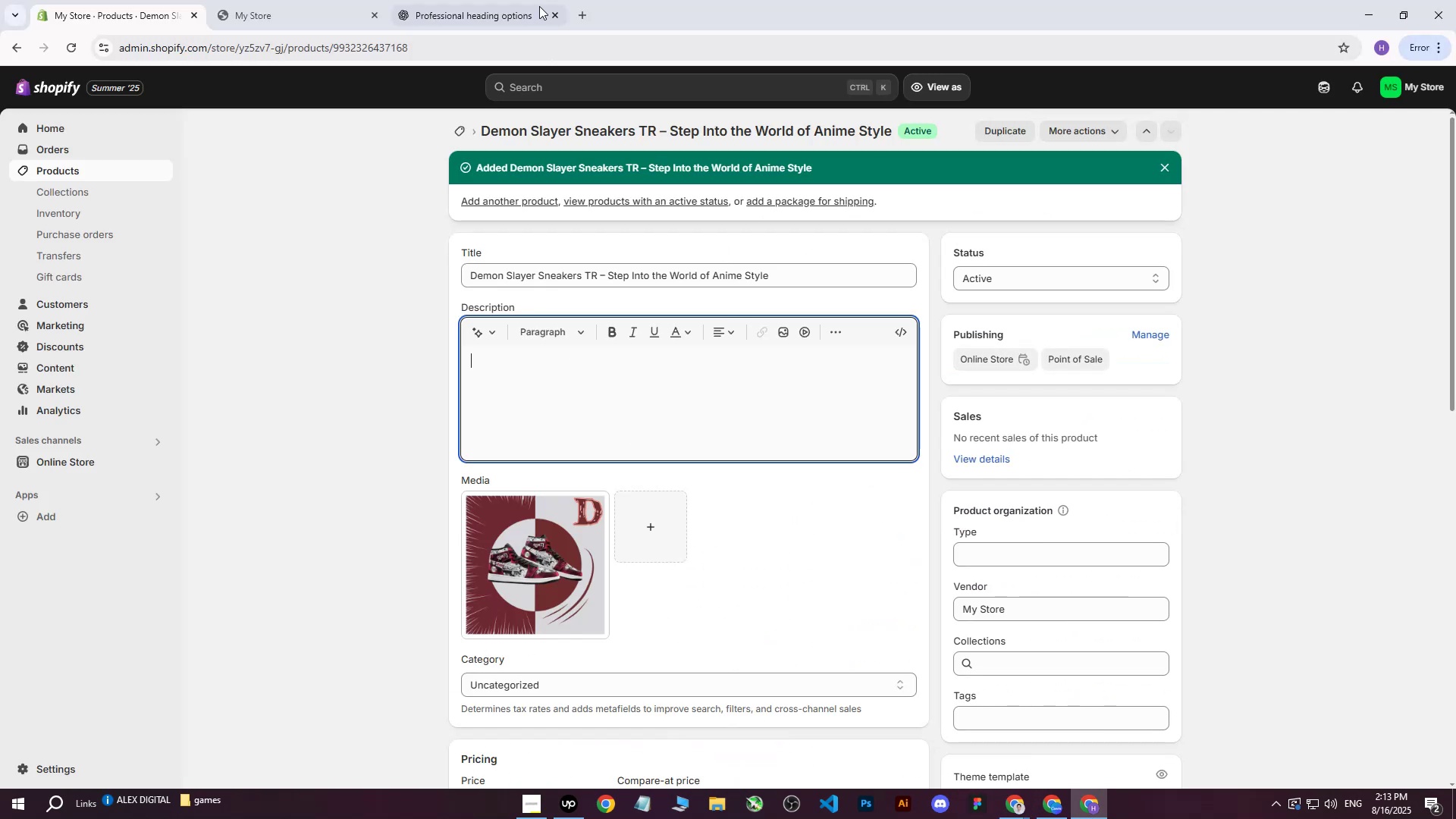 
left_click([532, 0])
 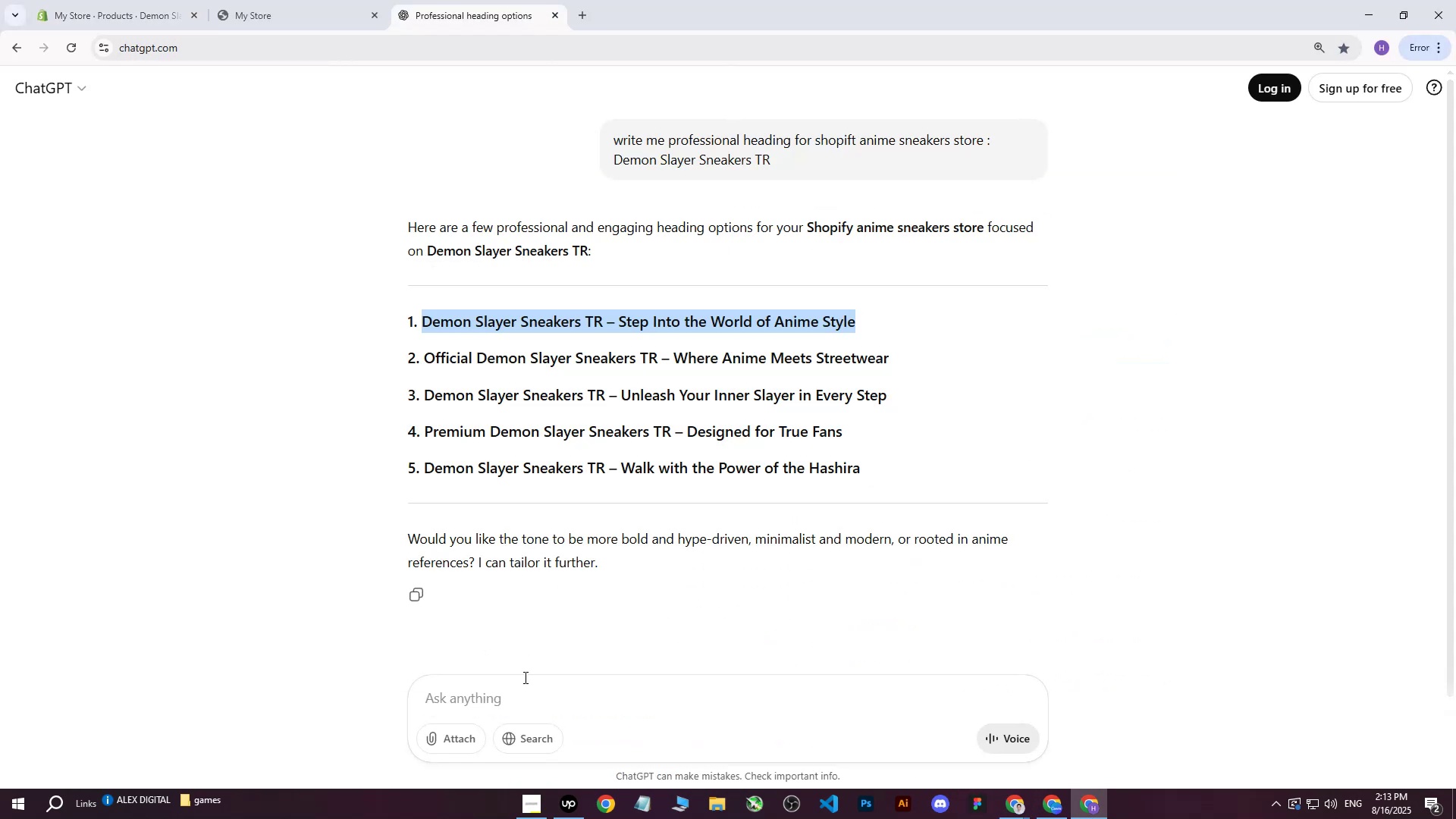 
left_click([519, 688])
 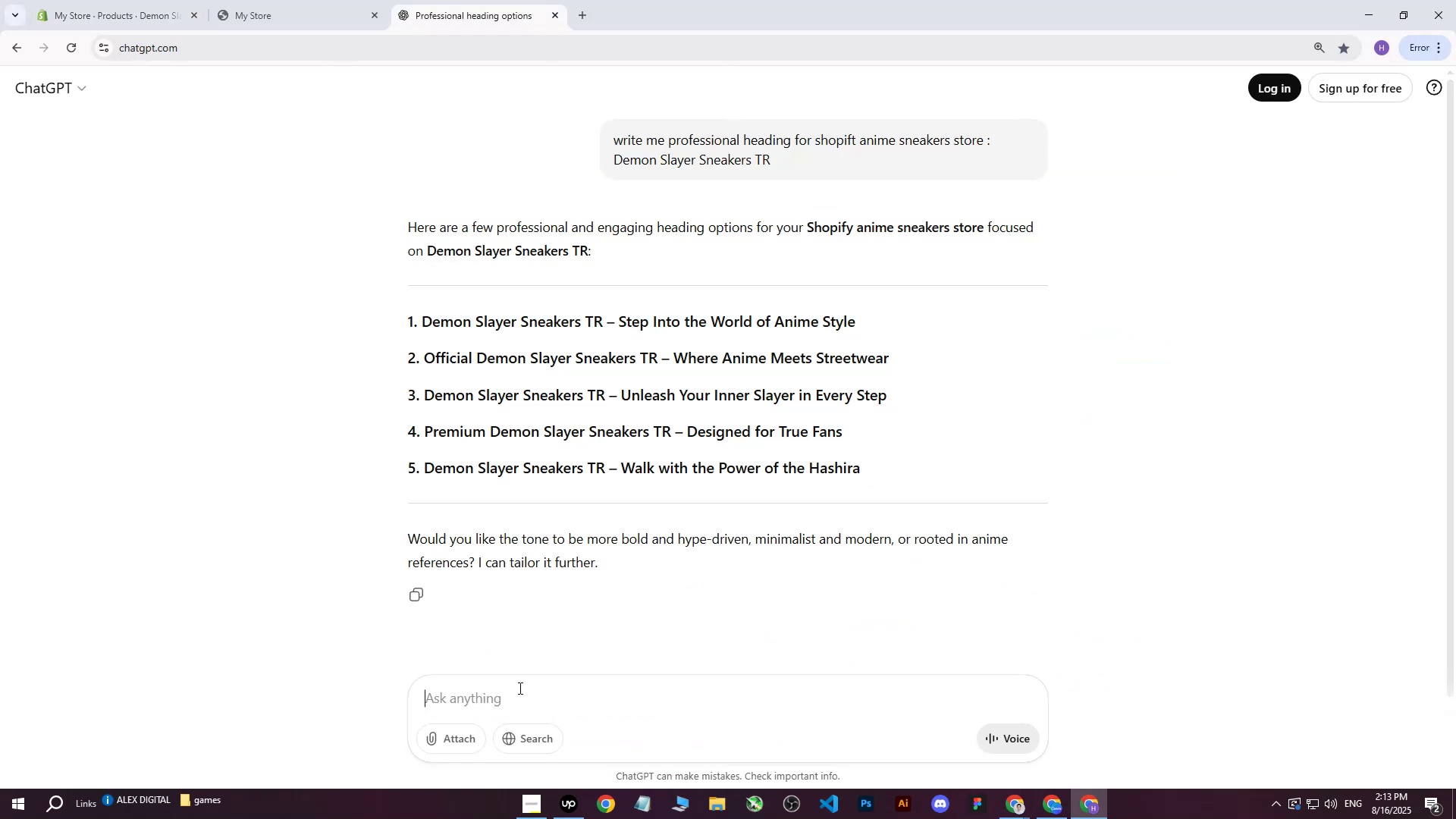 
type(write me this on more professional way : )
 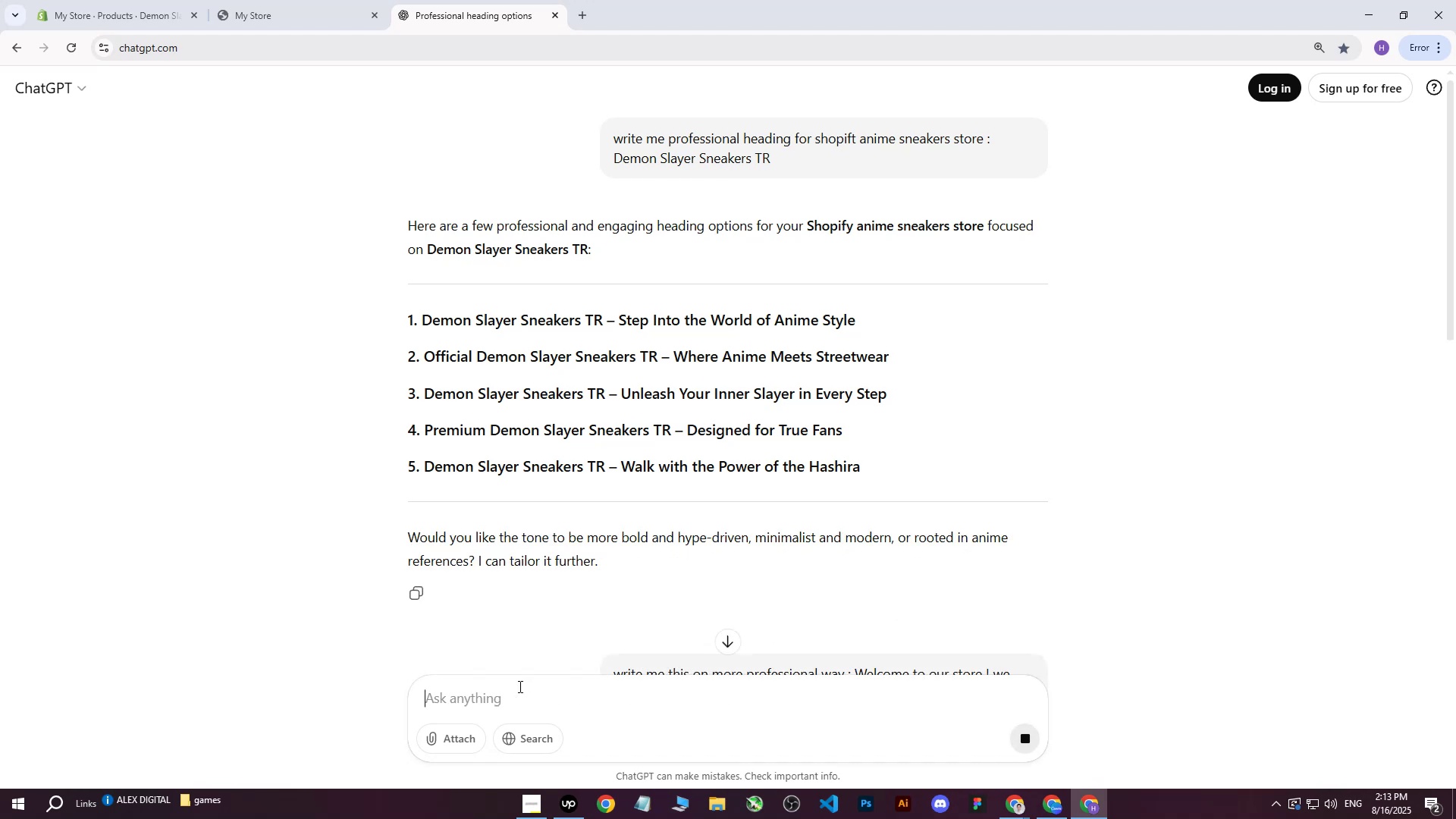 
key(Control+ControlLeft)
 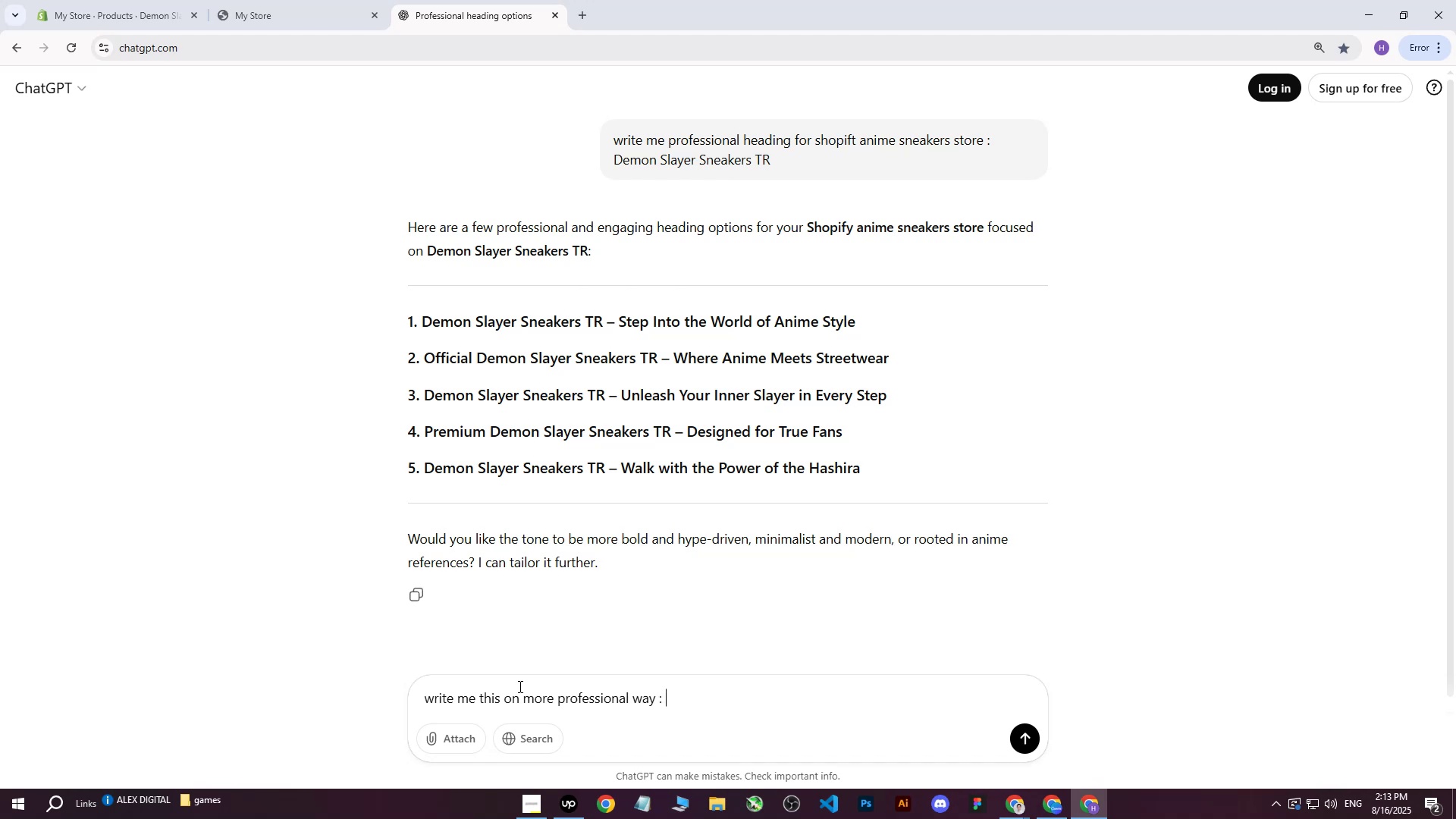 
key(Control+V)
 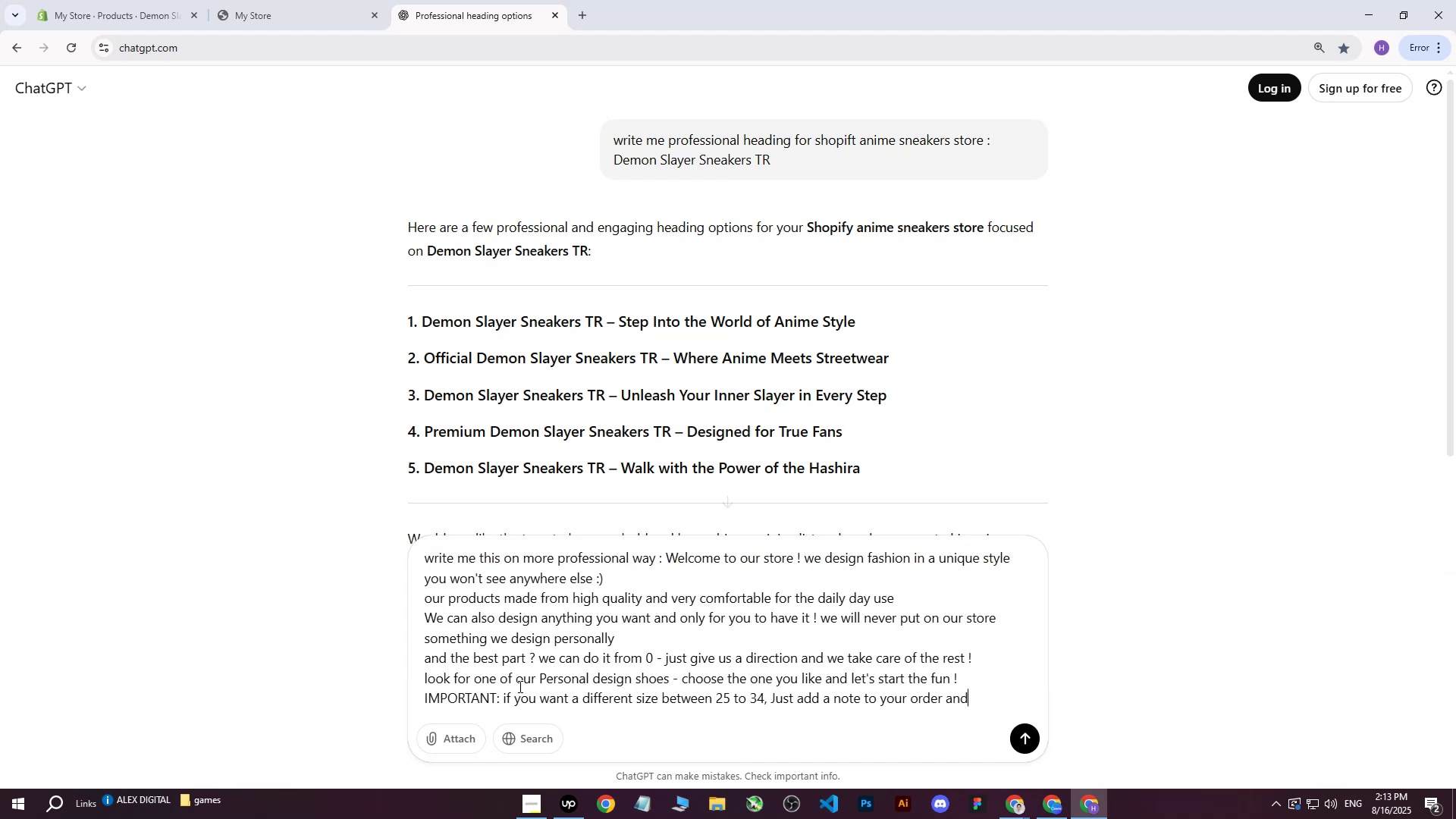 
key(Enter)
 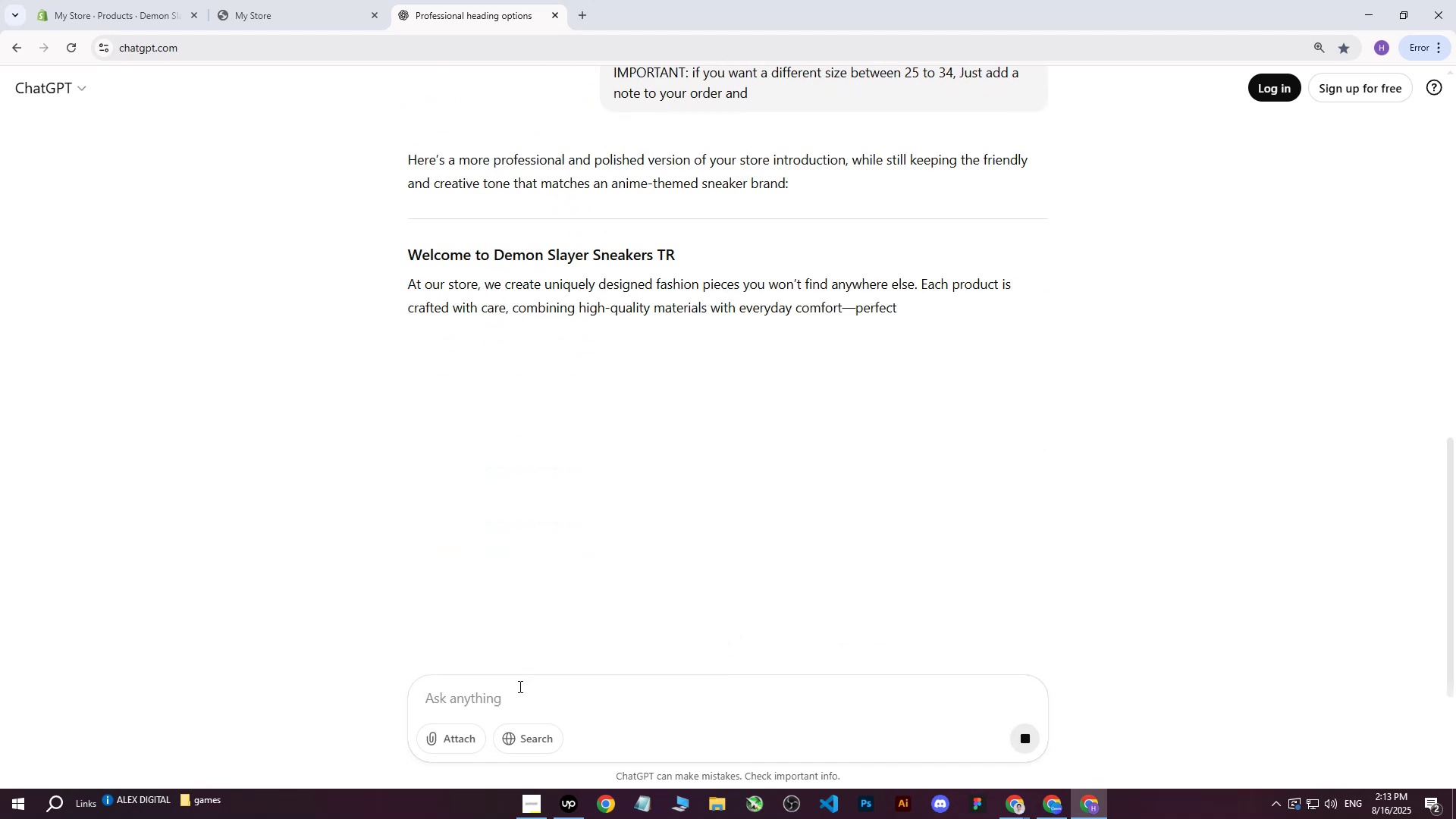 
wait(8.89)
 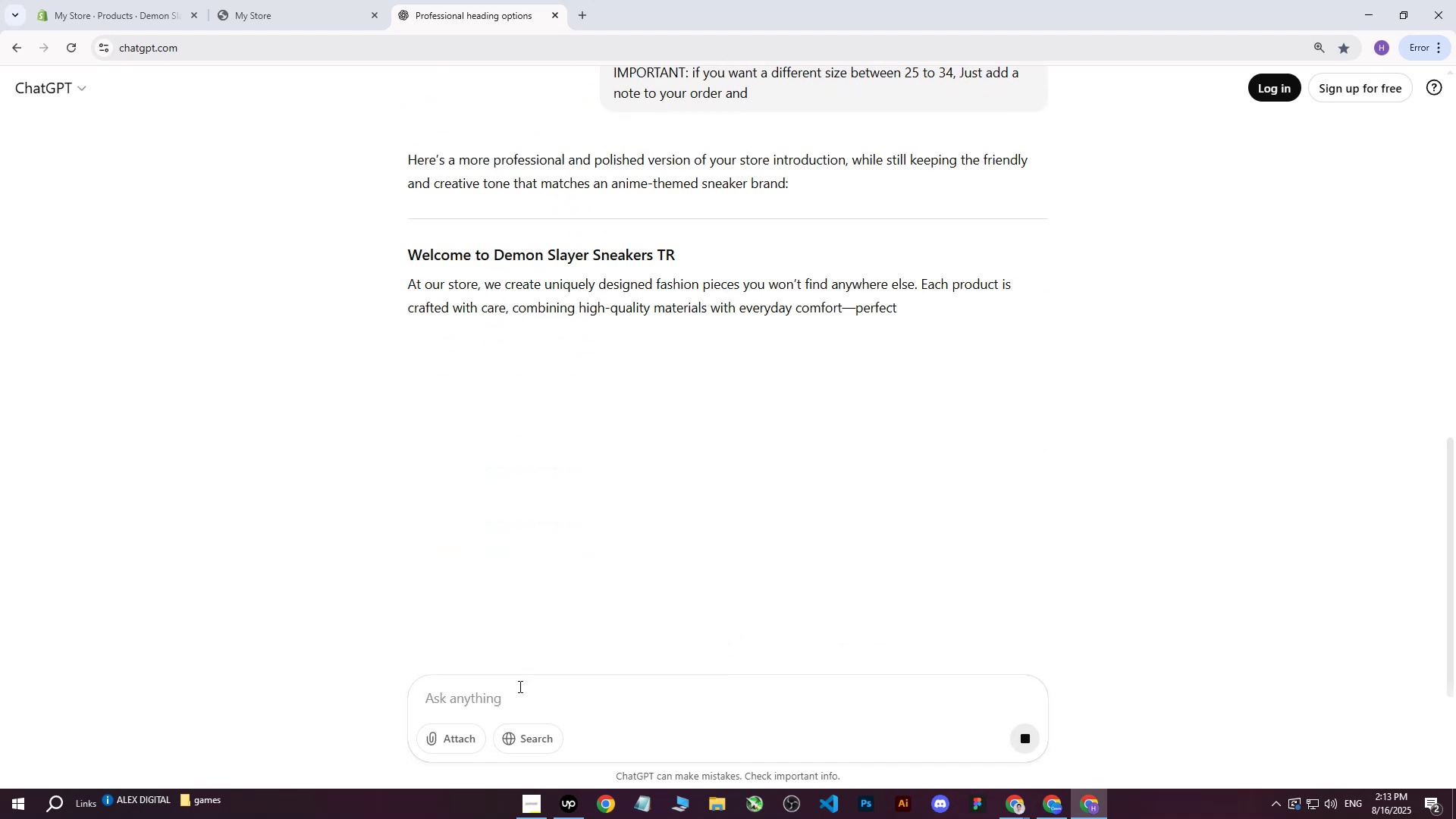 
left_click_drag(start_coordinate=[407, 281], to_coordinate=[538, 316])
 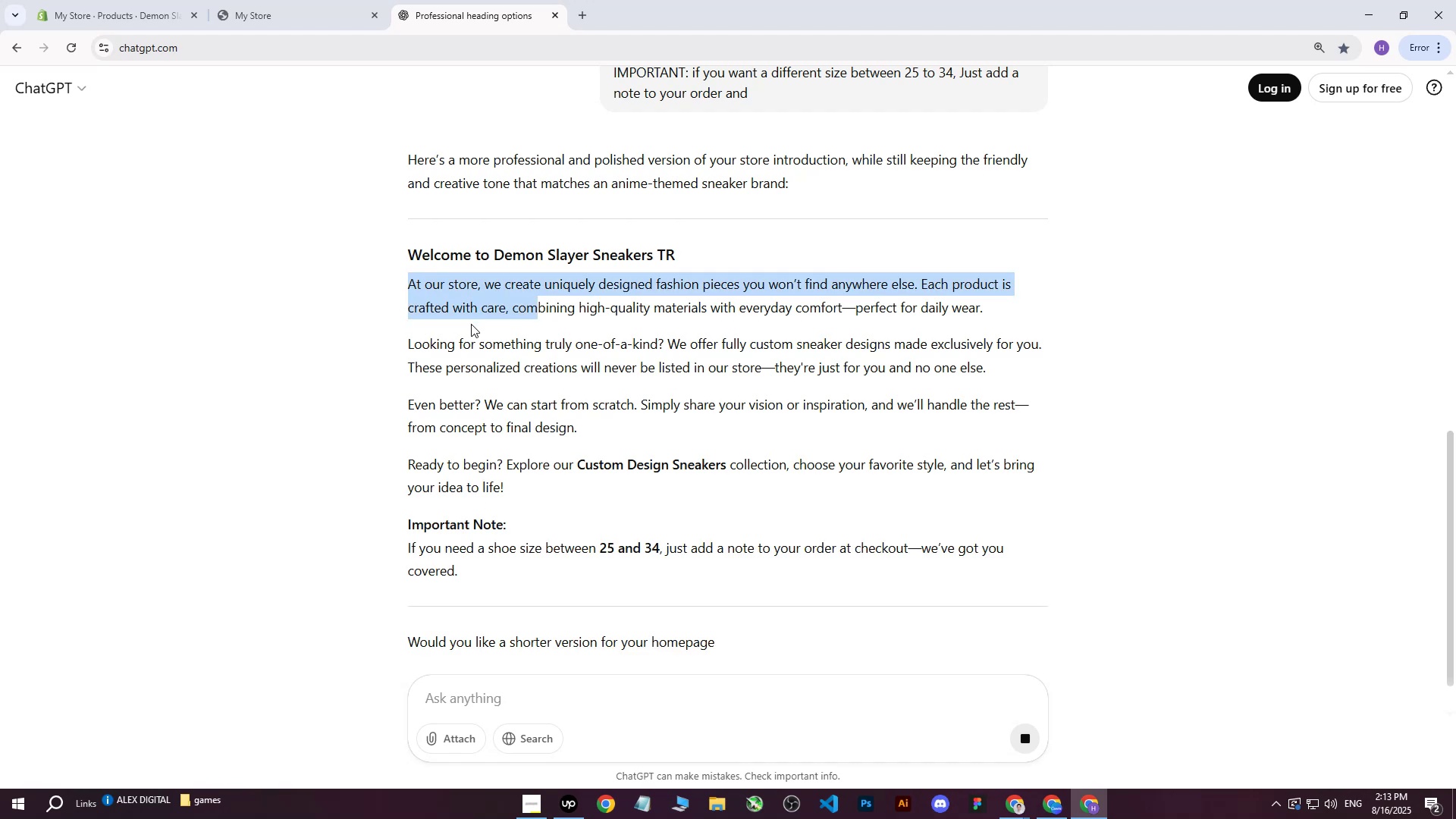 
left_click([470, 324])
 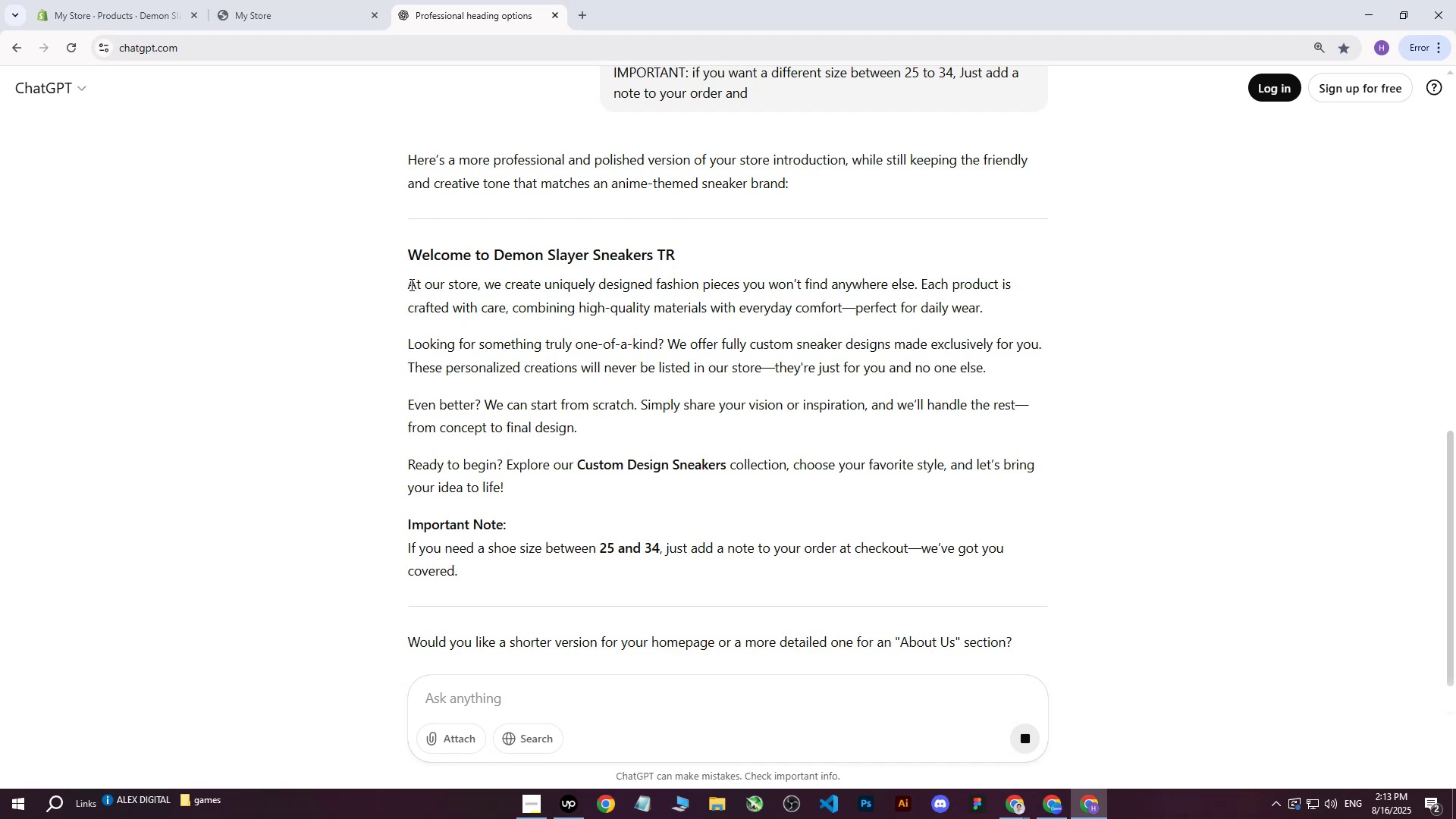 
left_click_drag(start_coordinate=[410, 285], to_coordinate=[474, 576])
 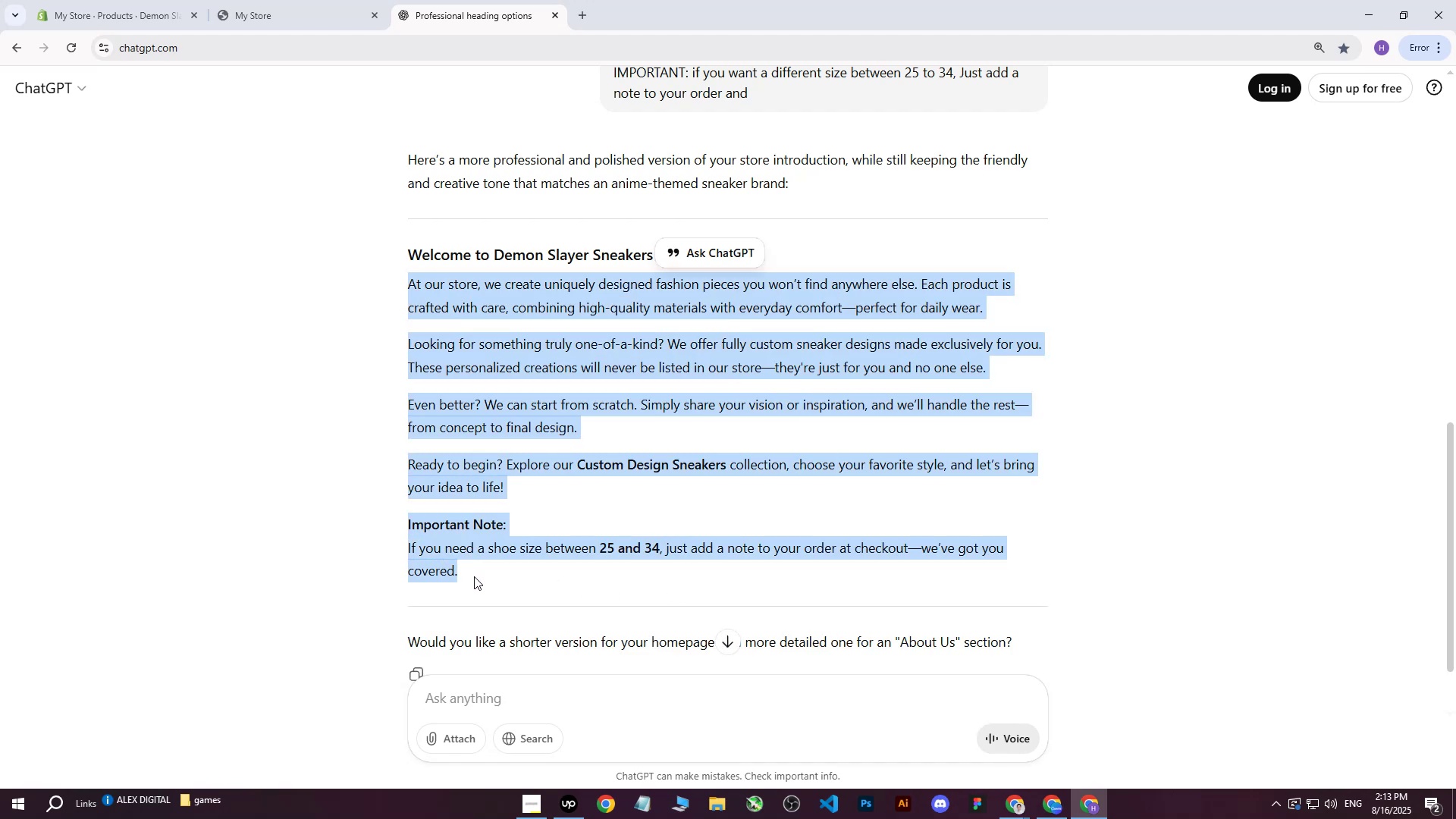 
key(Control+C)
 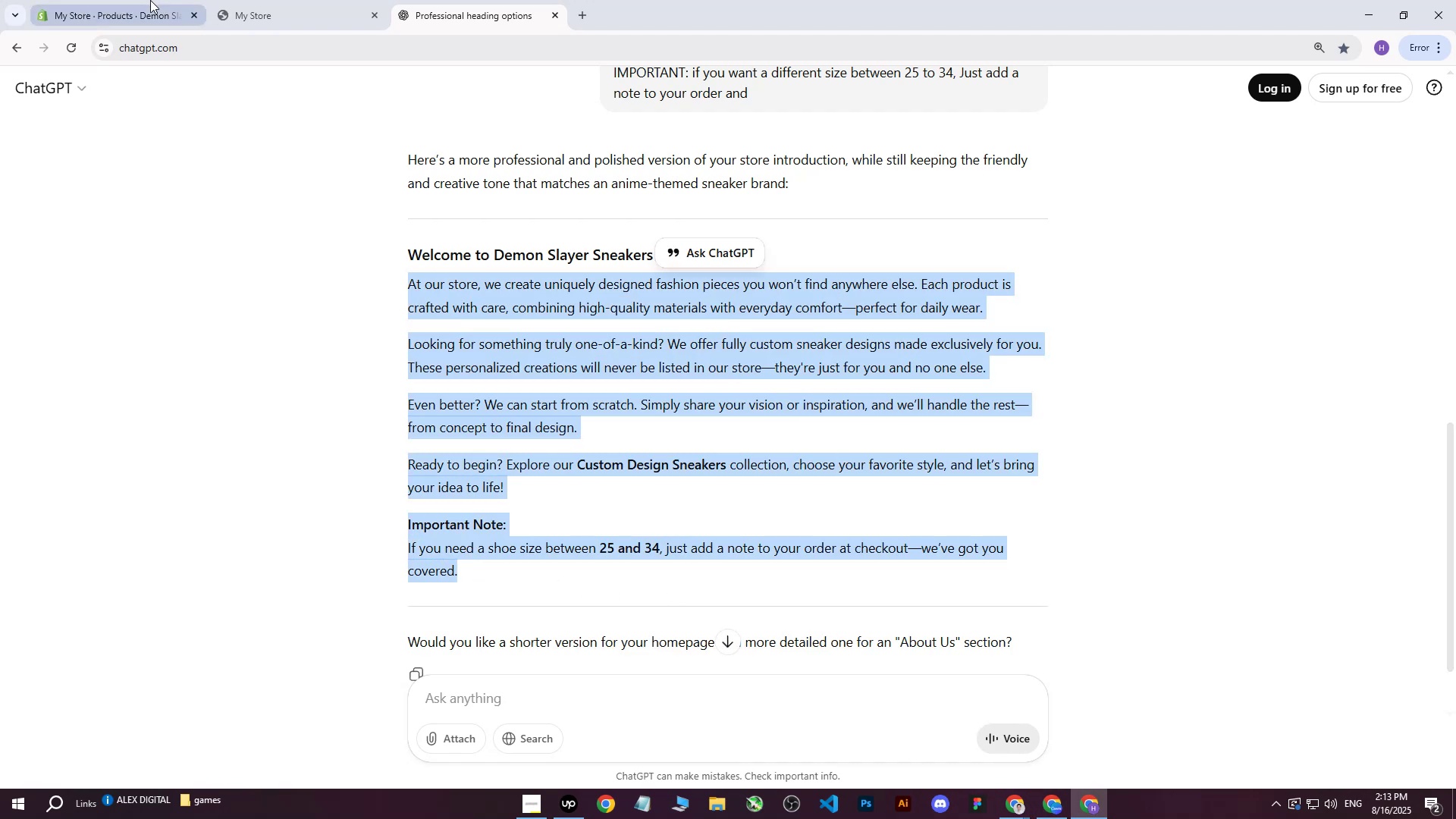 
left_click([55, 0])
 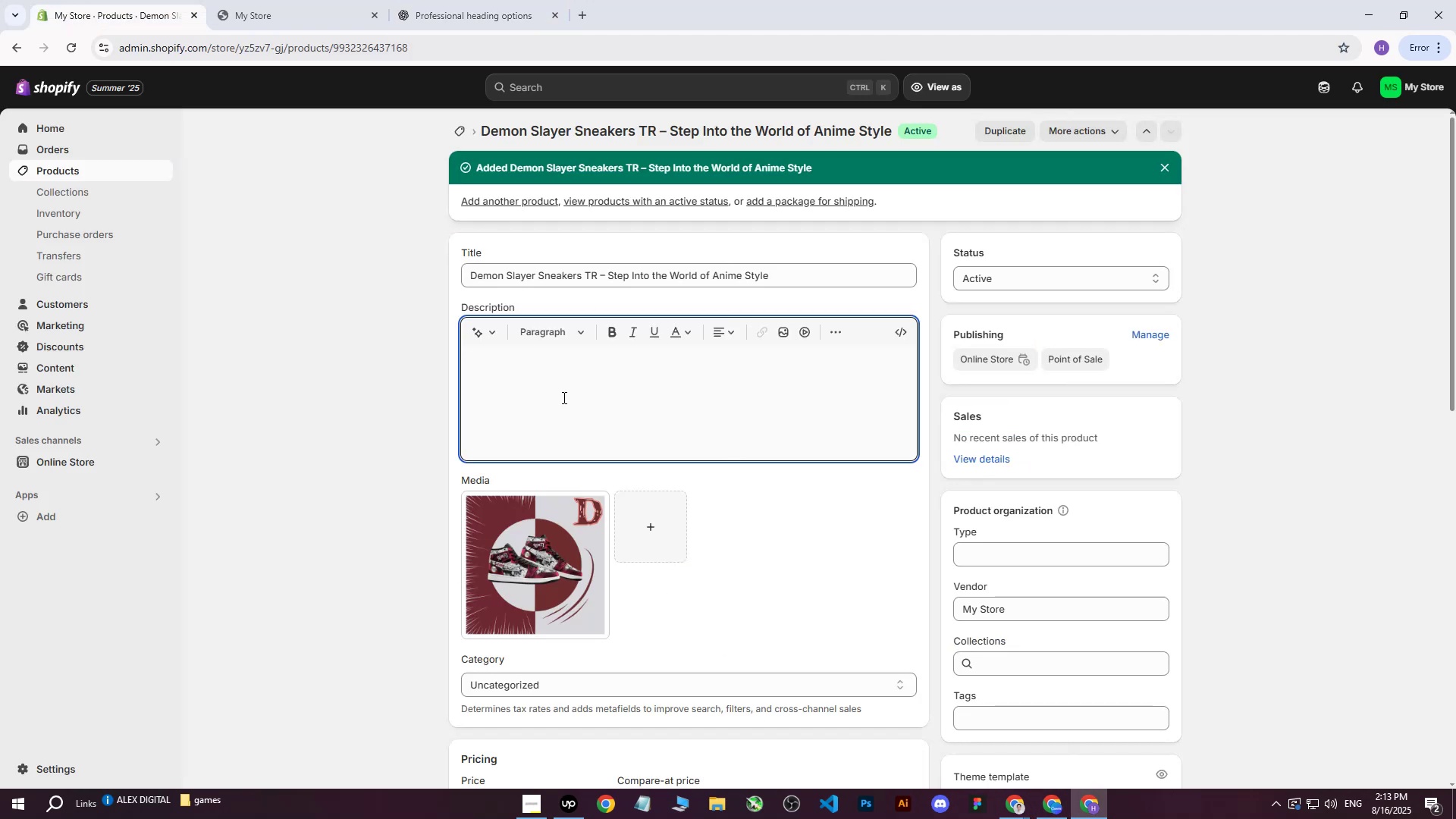 
key(Control+V)
 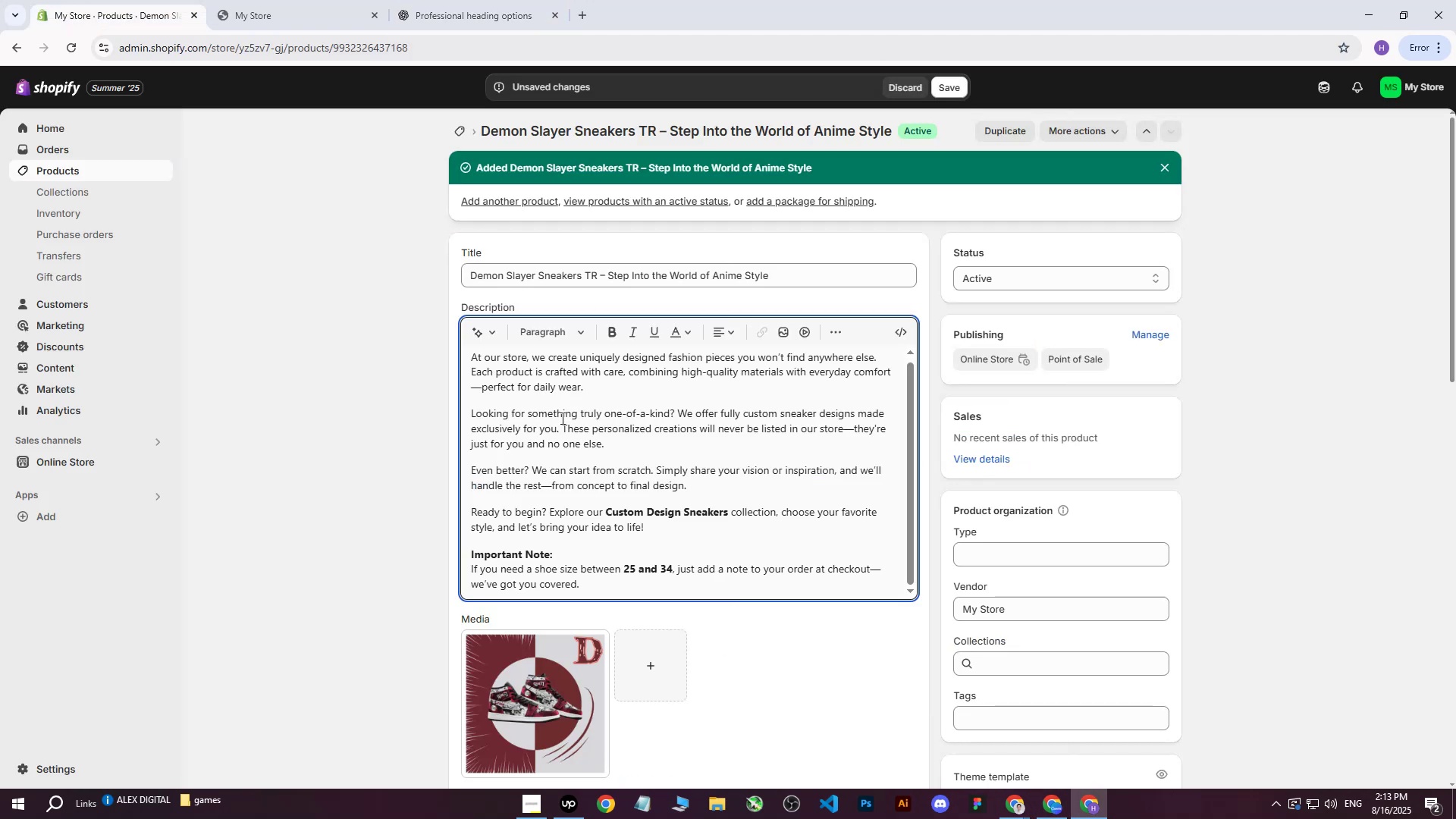 
scroll: coordinate [585, 444], scroll_direction: up, amount: 5.0
 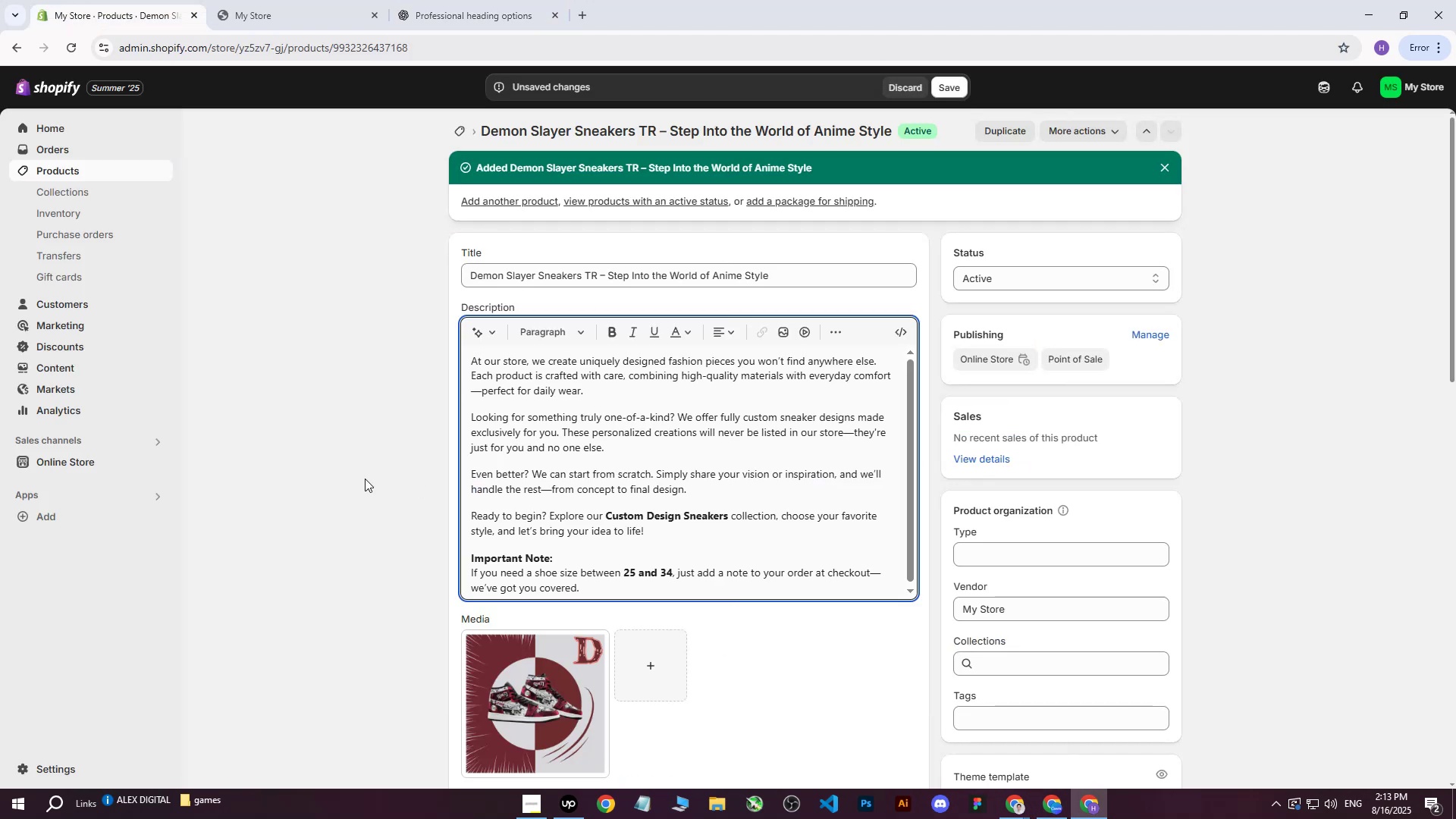 
left_click([351, 475])
 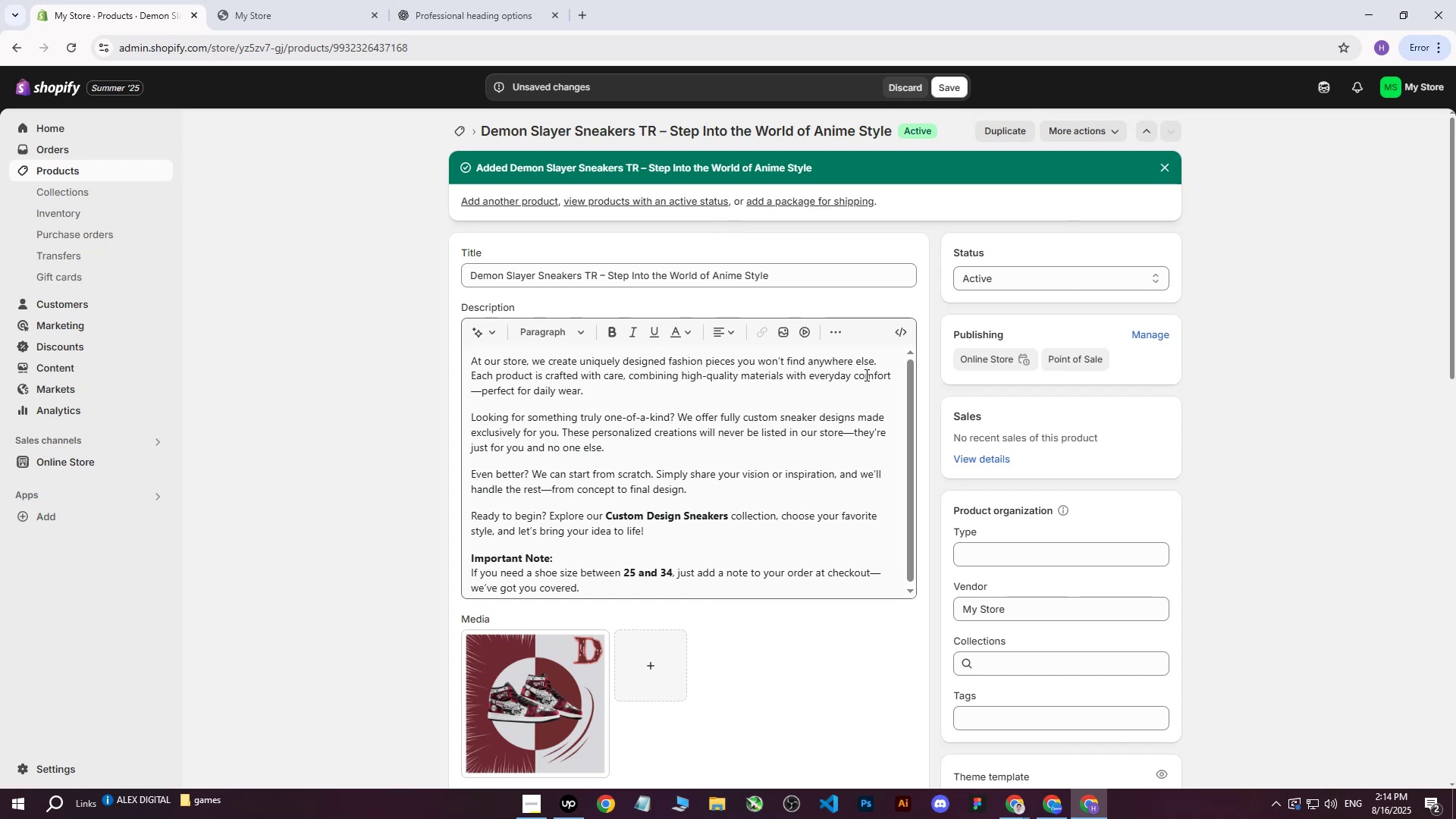 
wait(7.86)
 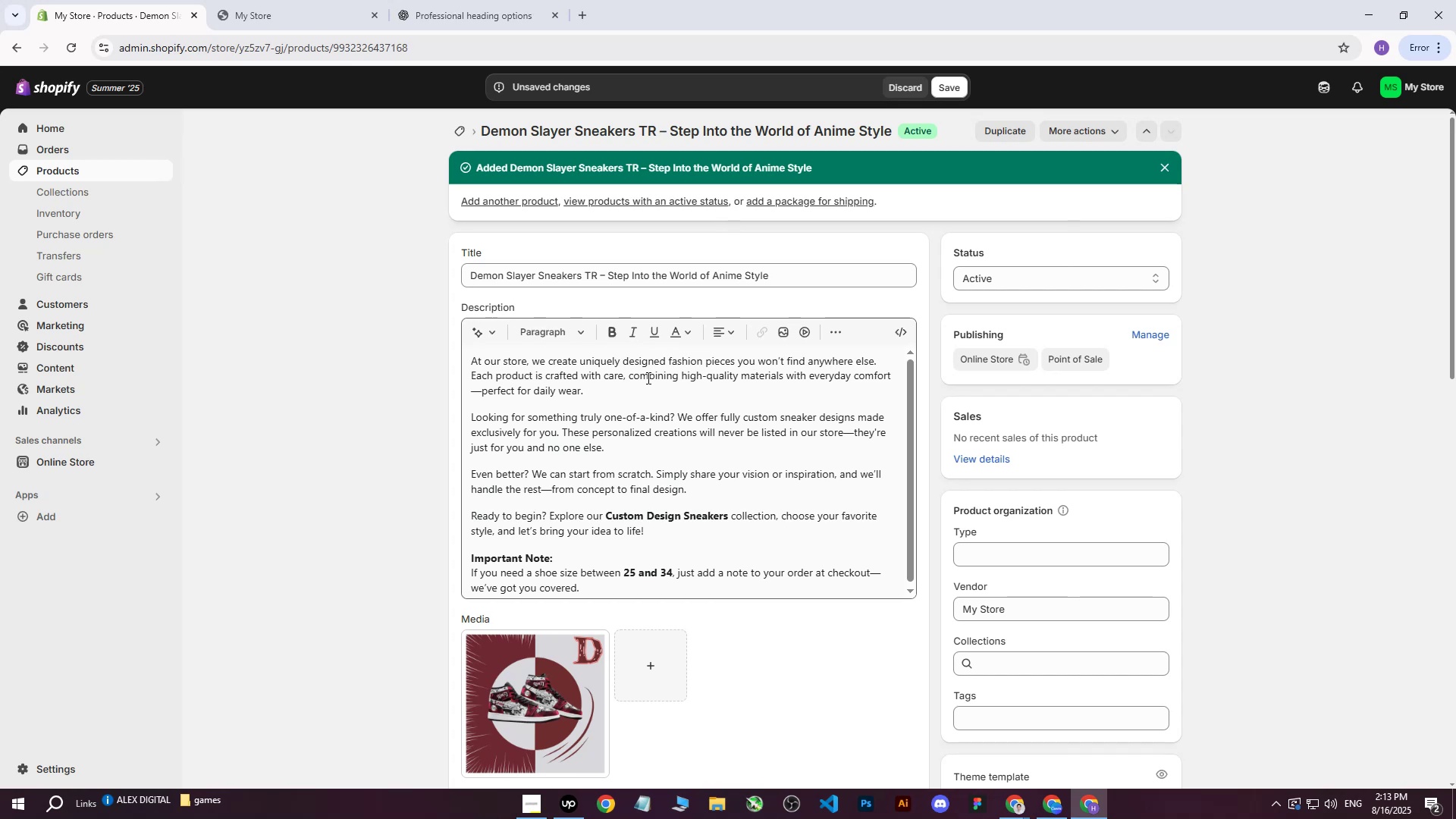 
left_click_drag(start_coordinate=[588, 410], to_coordinate=[598, 409])
 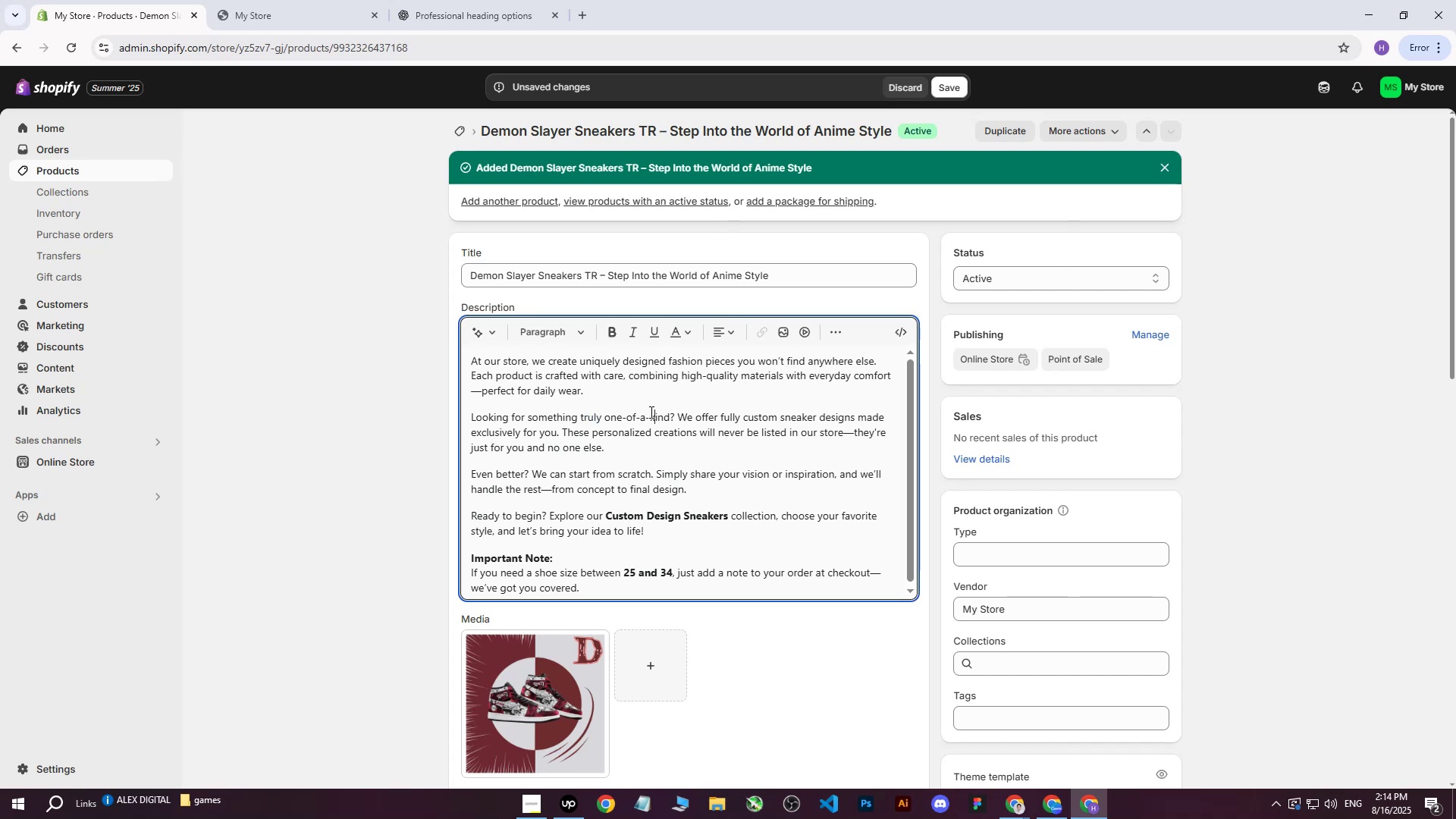 
double_click([311, 451])
 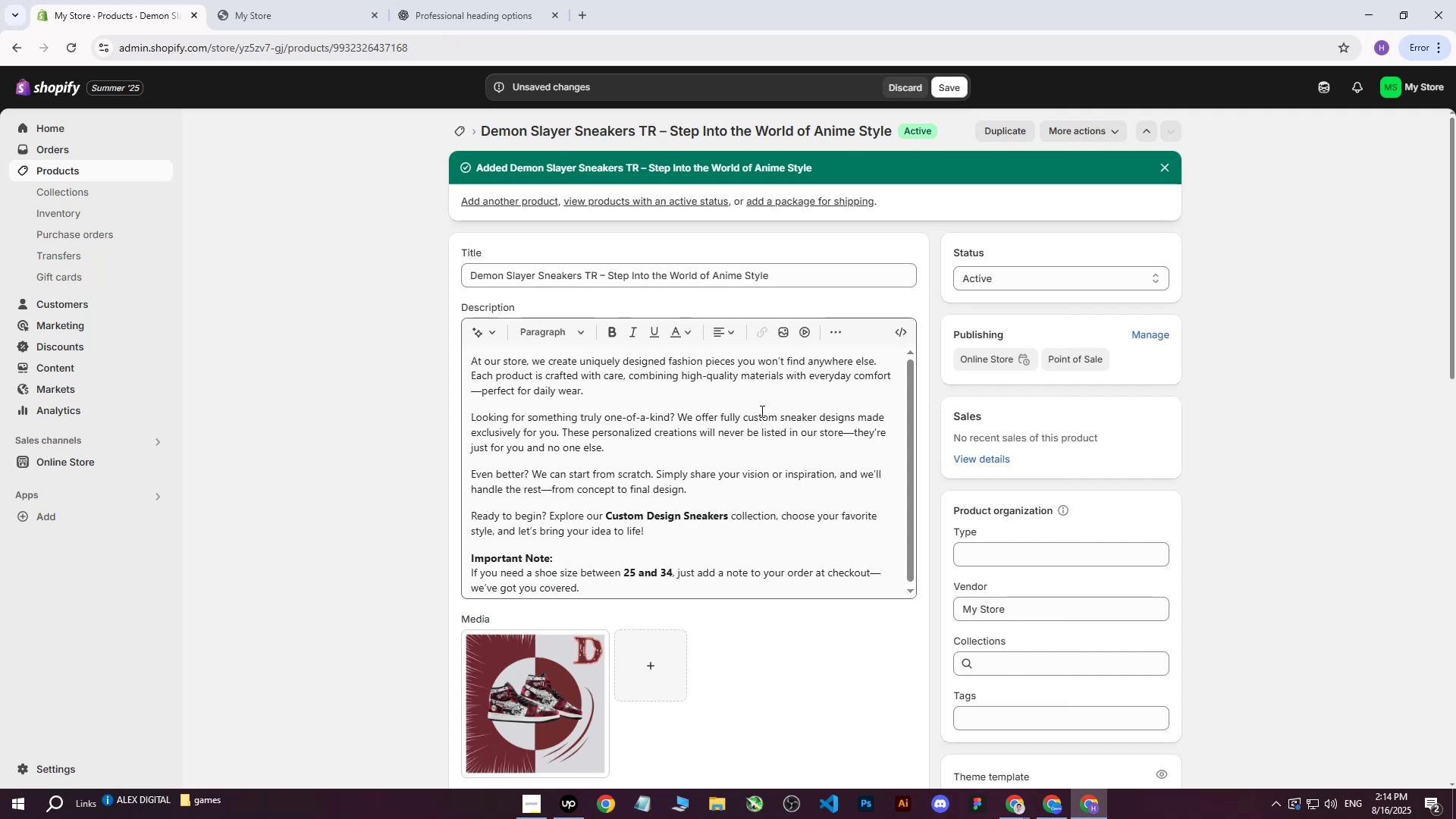 
wait(7.65)
 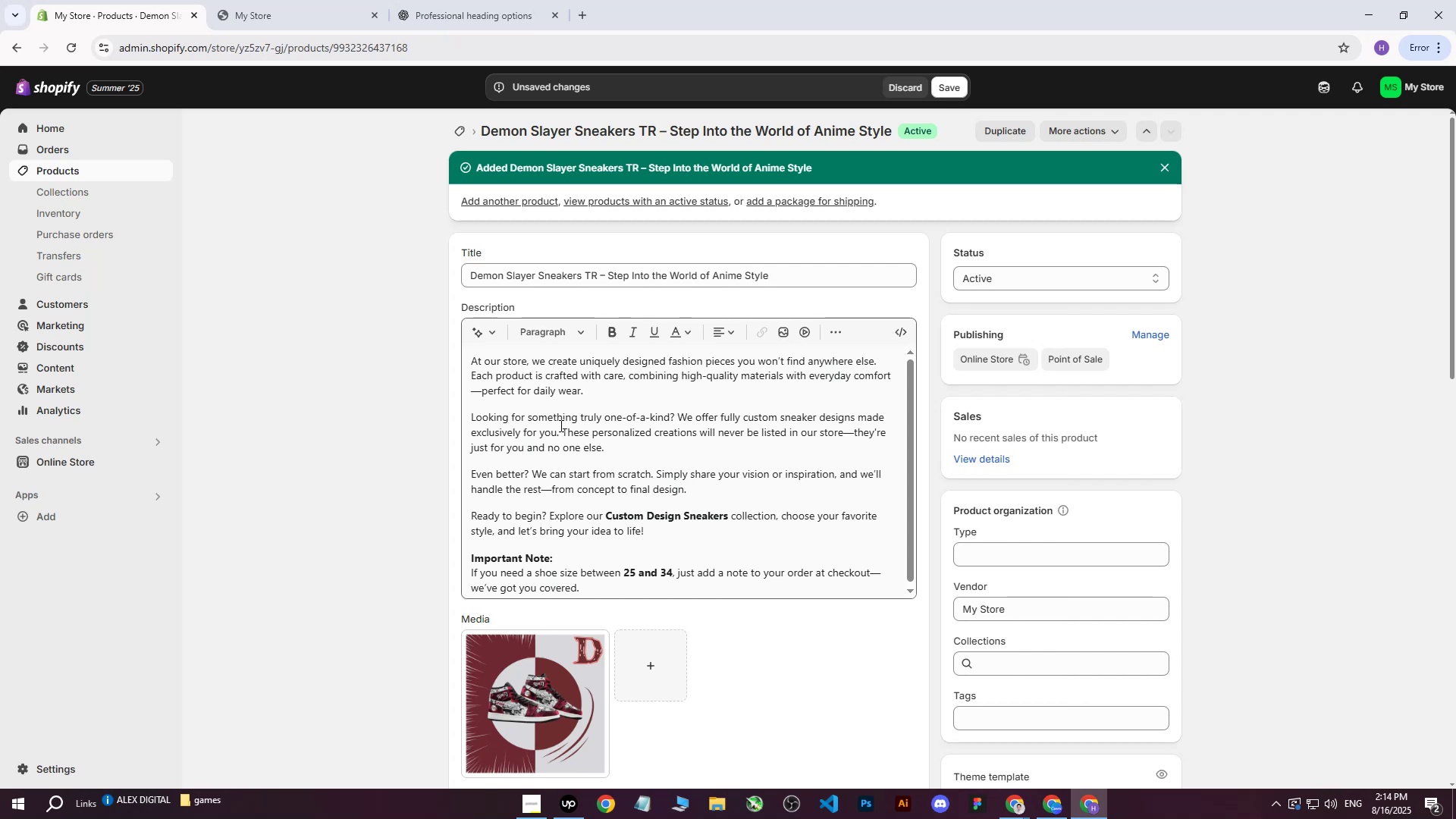 
scroll: coordinate [585, 507], scroll_direction: down, amount: 2.0
 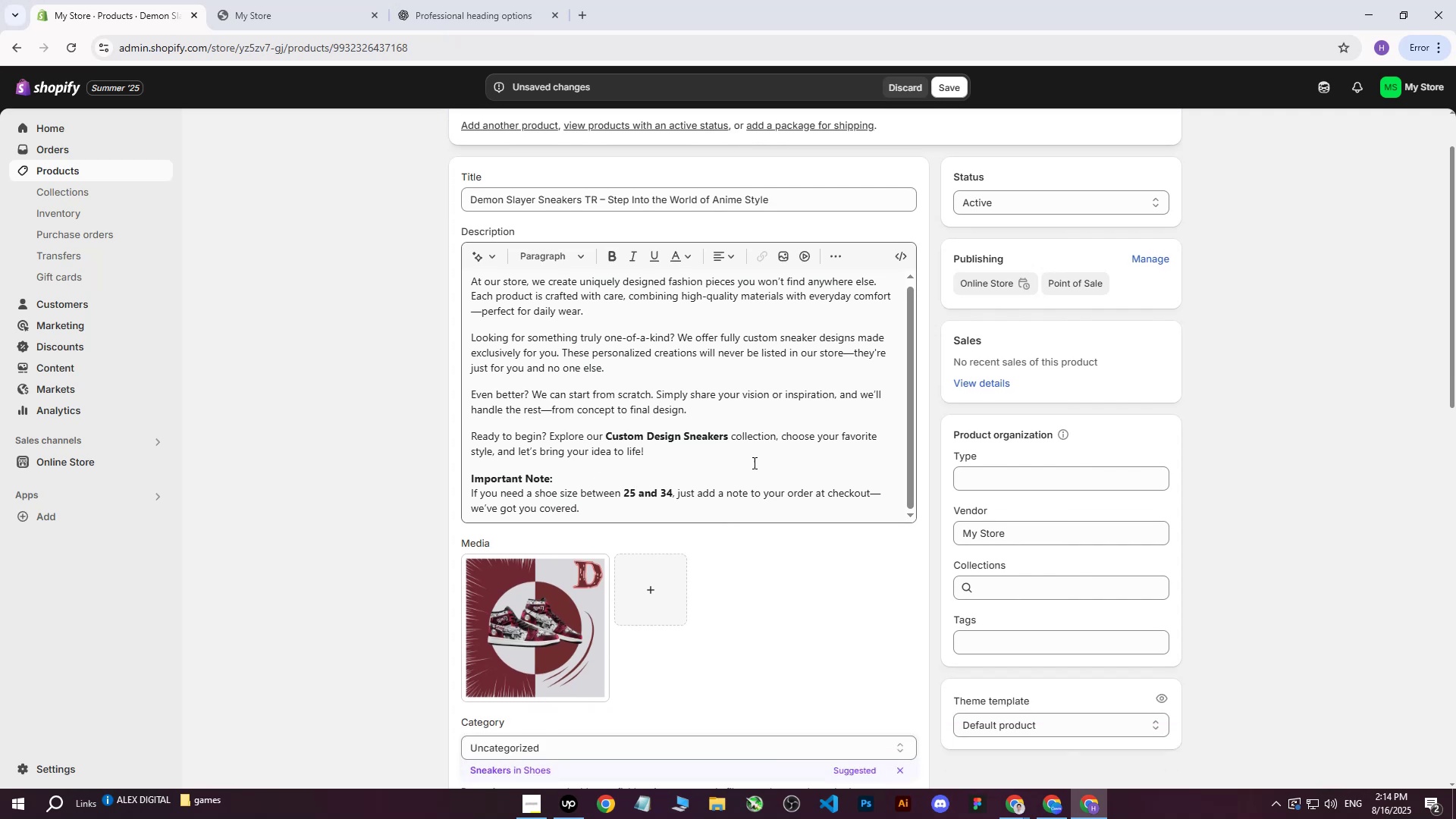 
wait(7.32)
 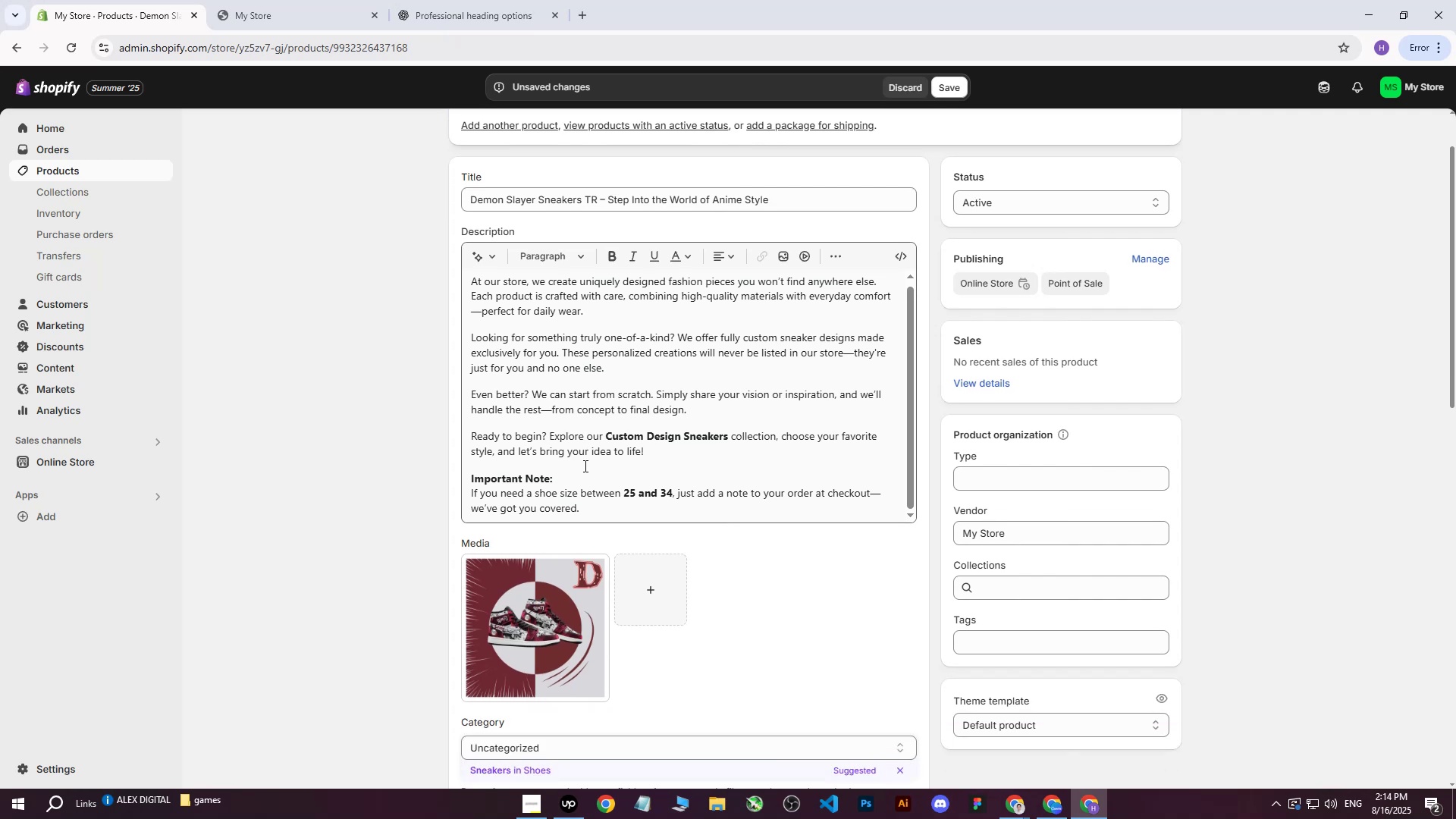 
scroll: coordinate [696, 462], scroll_direction: down, amount: 2.0
 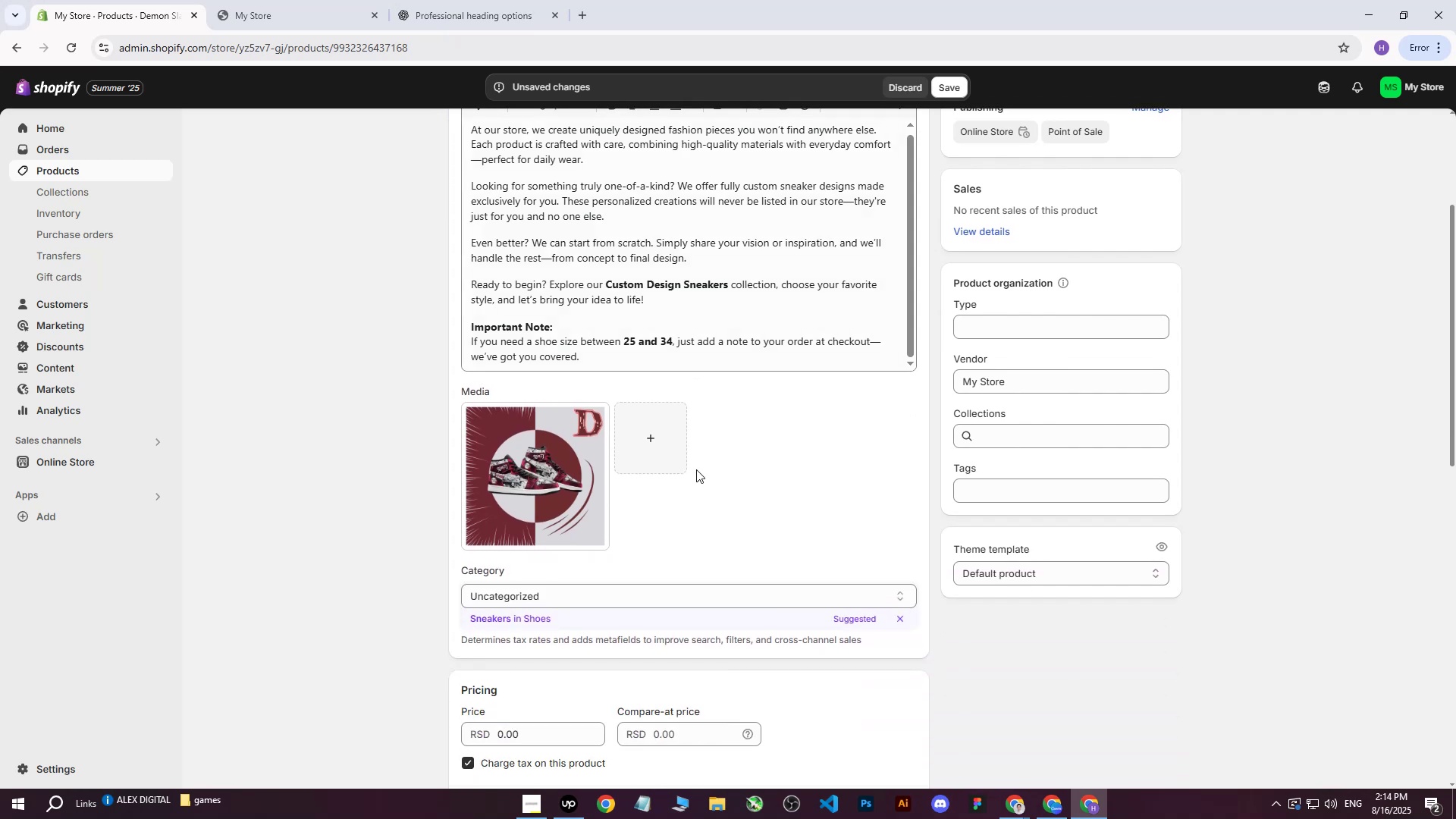 
scroll: coordinate [696, 473], scroll_direction: up, amount: 2.0
 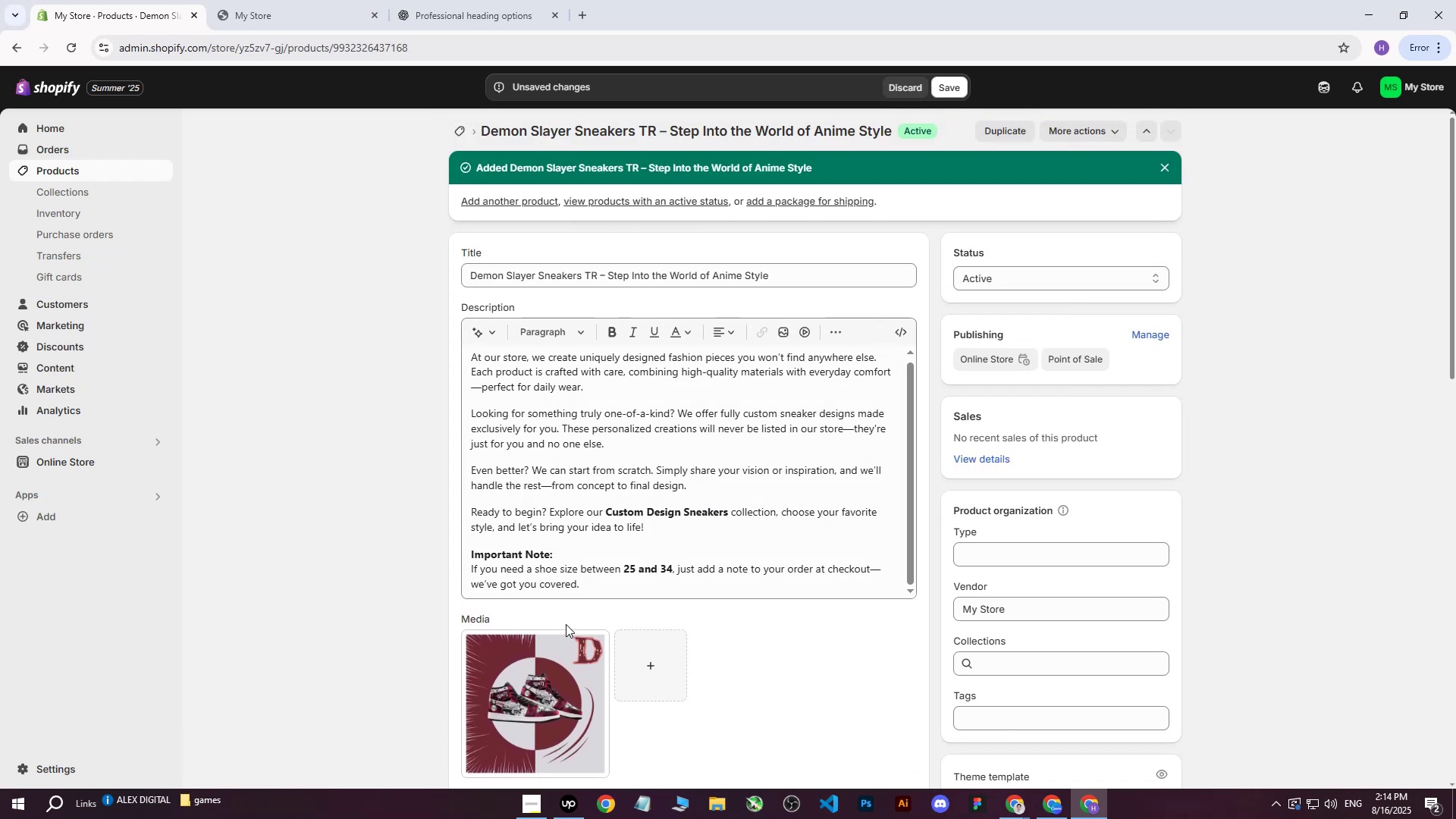 
double_click([545, 660])
 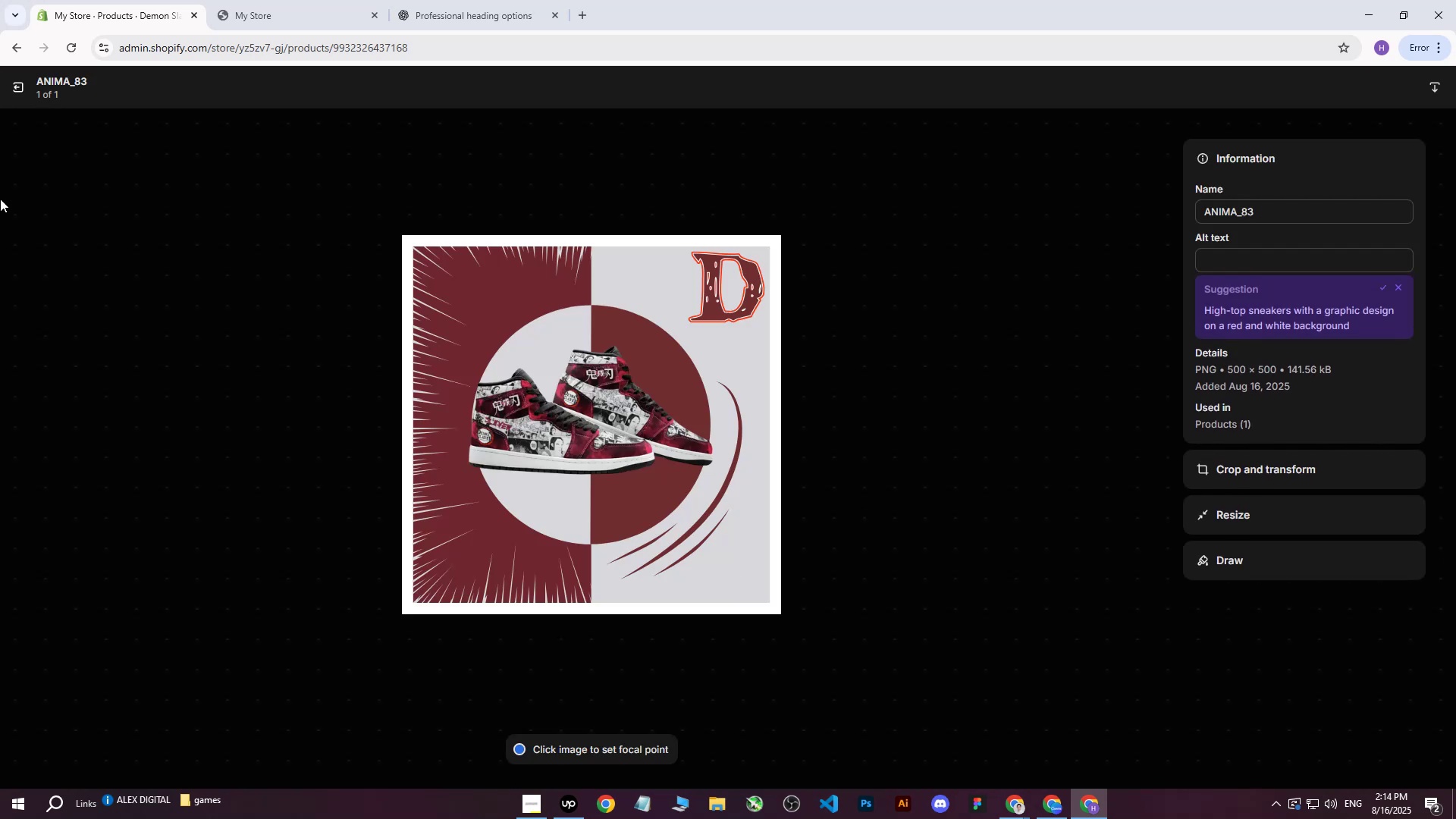 
left_click([18, 89])
 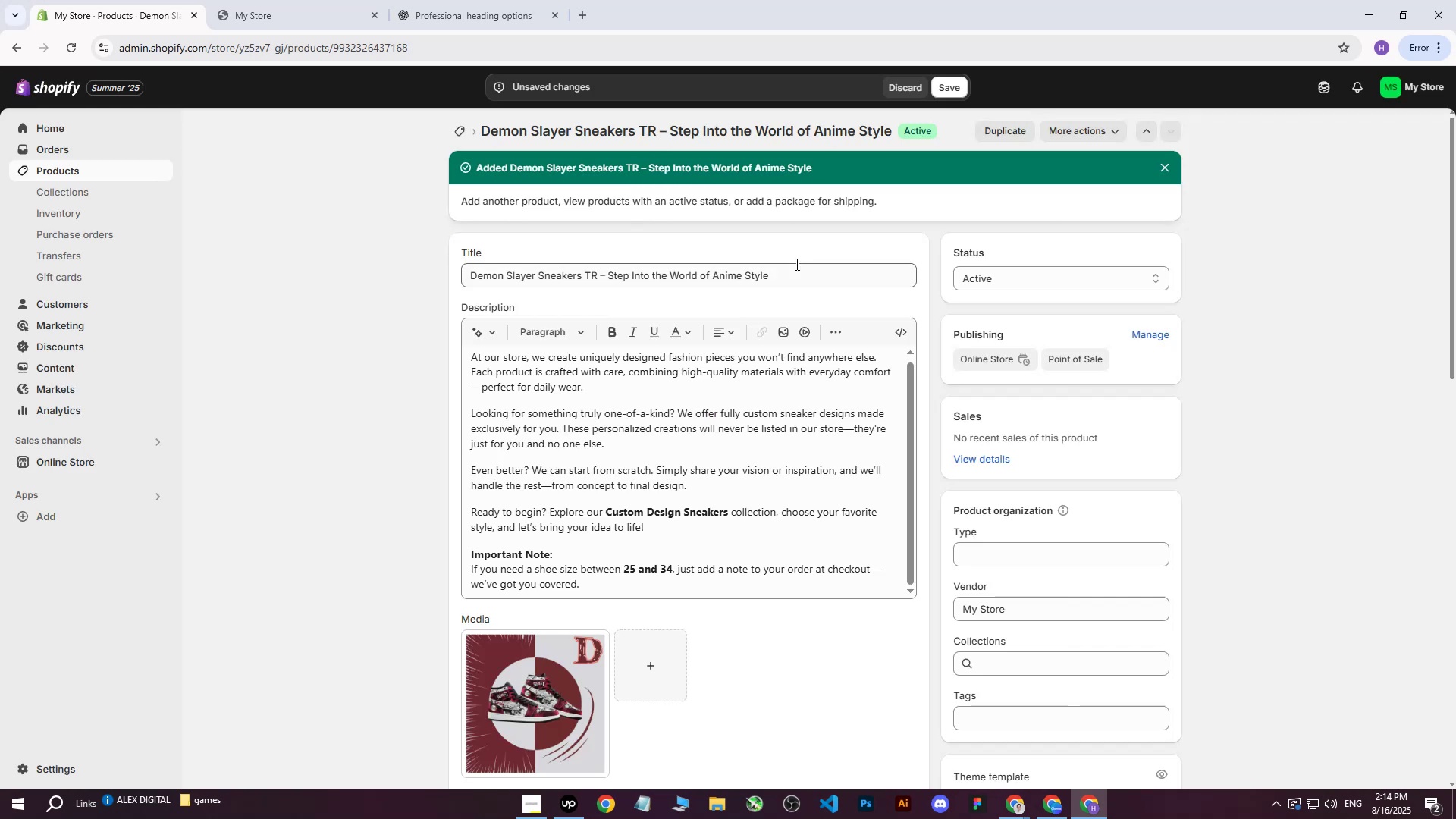 
left_click_drag(start_coordinate=[795, 273], to_coordinate=[277, 265])
 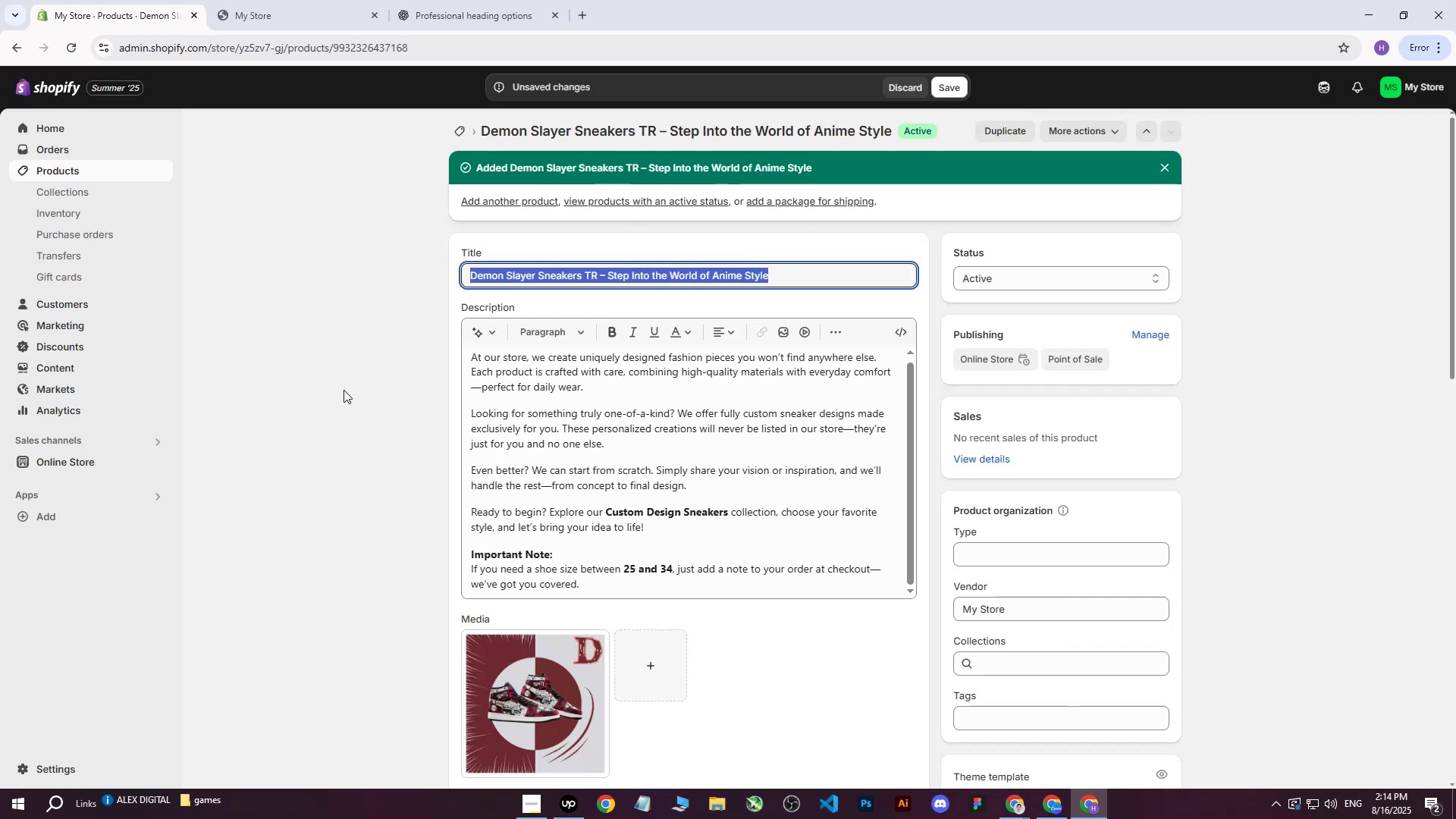 
key(Control+ControlLeft)
 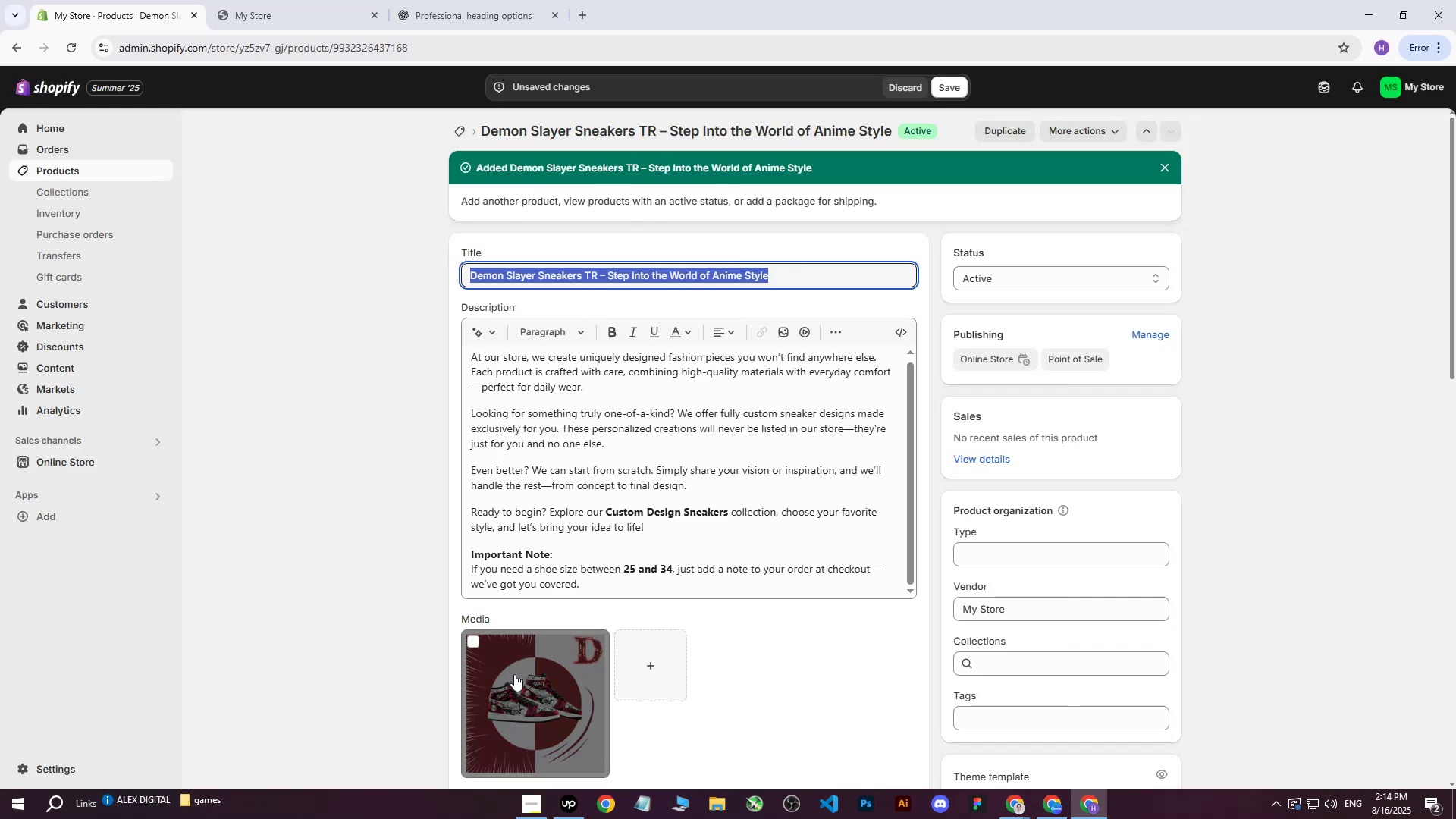 
key(Control+C)
 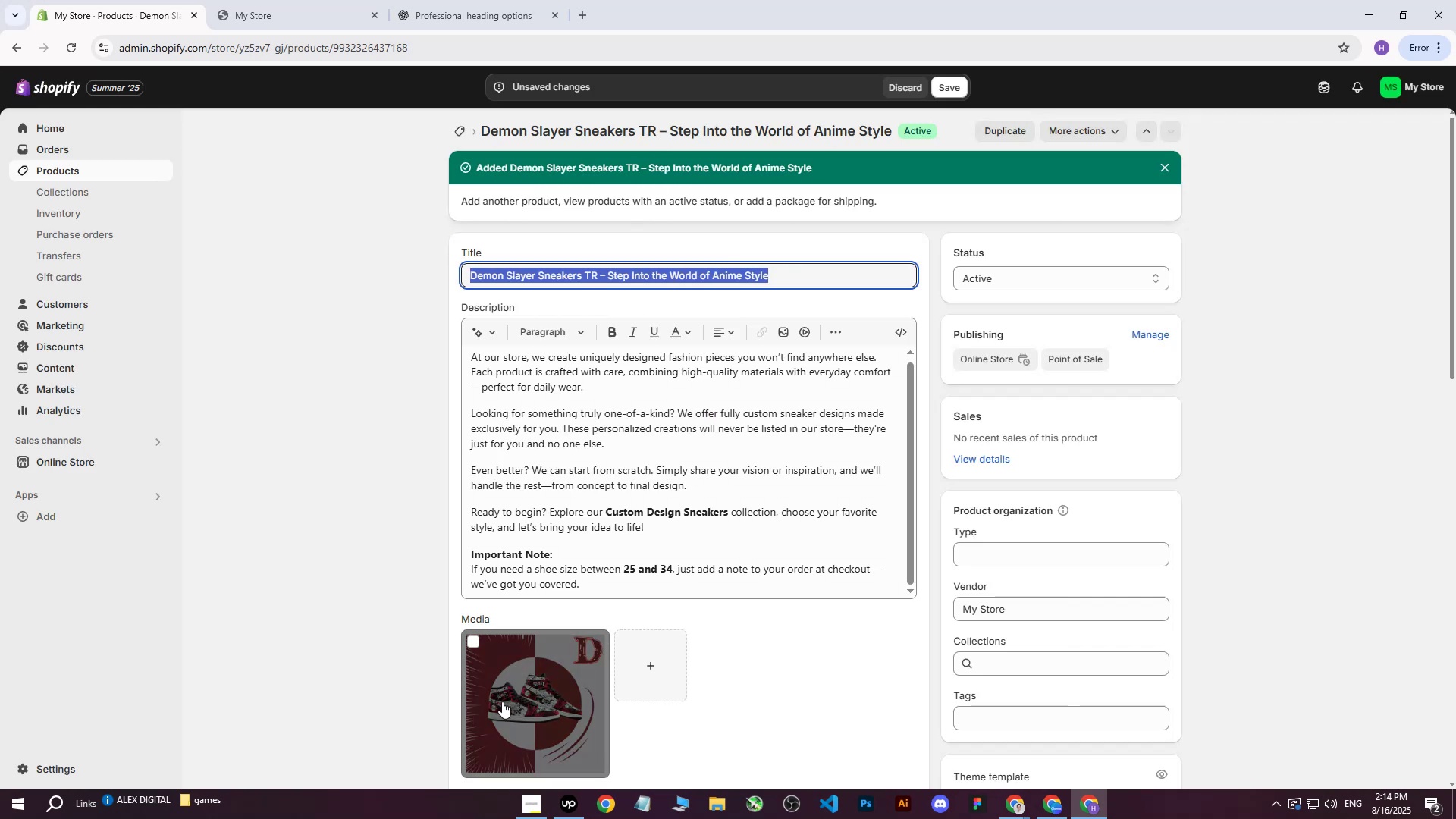 
left_click([502, 701])
 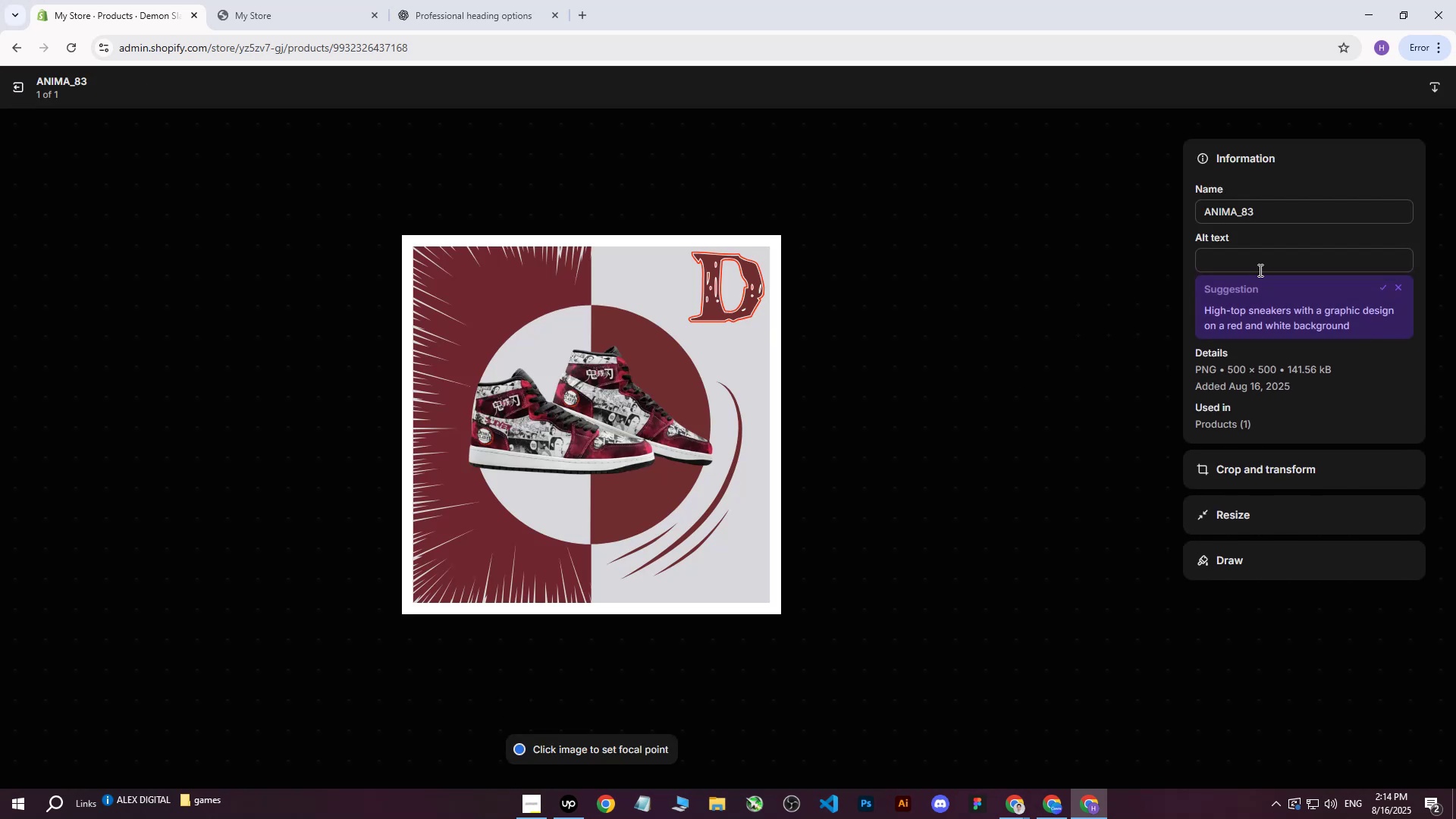 
left_click([1262, 265])
 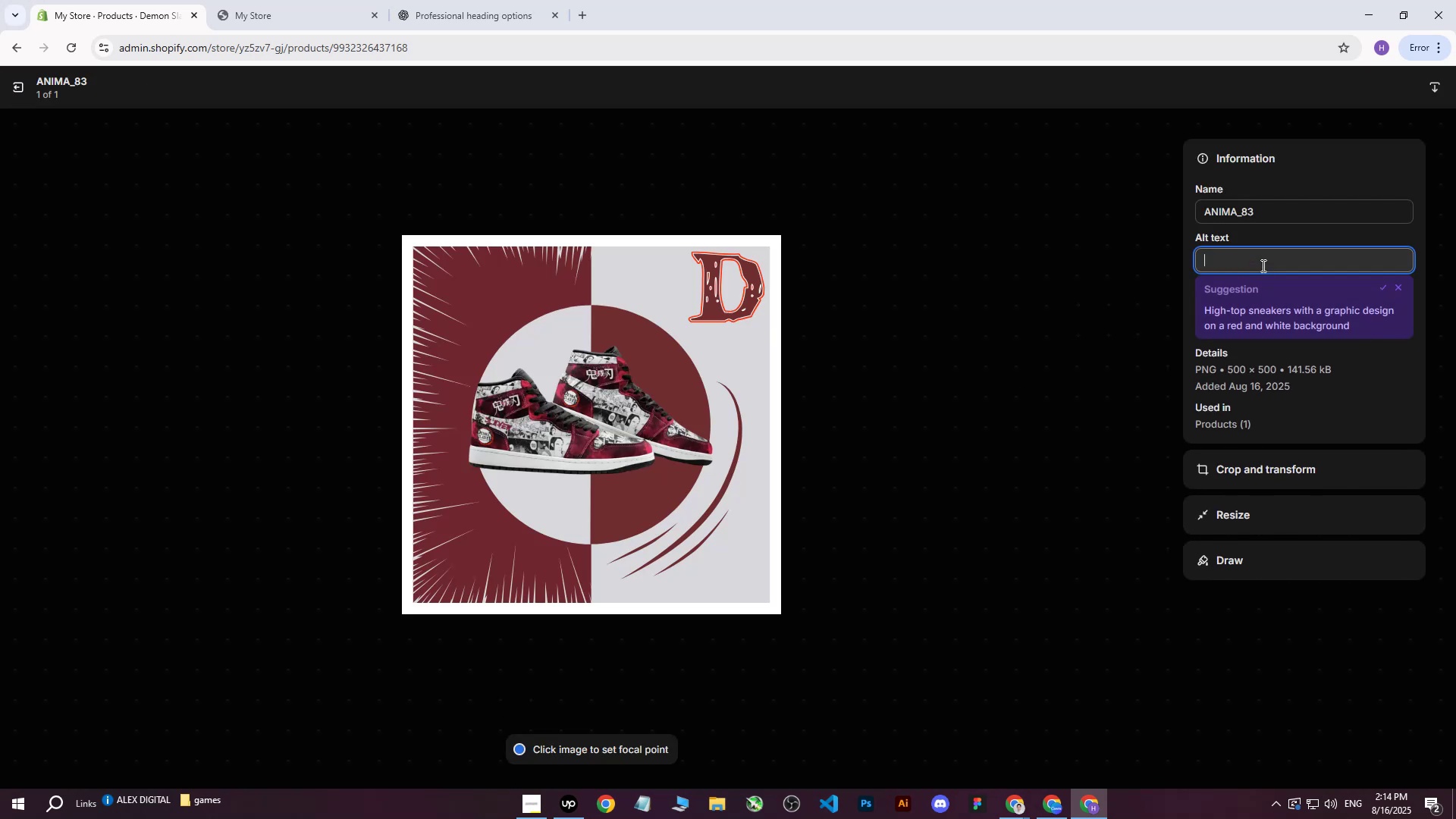 
key(Control+ControlLeft)
 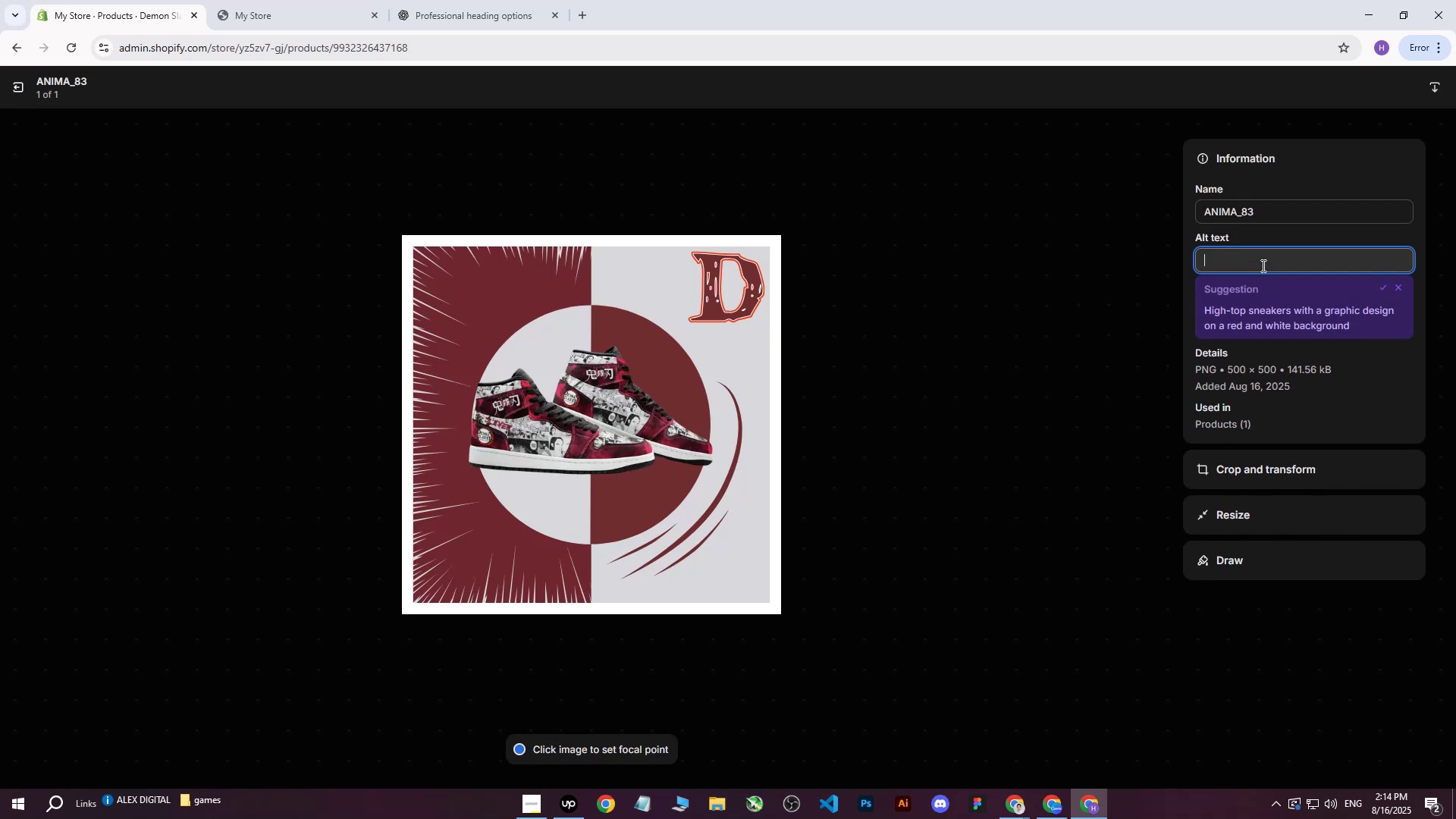 
key(Control+V)
 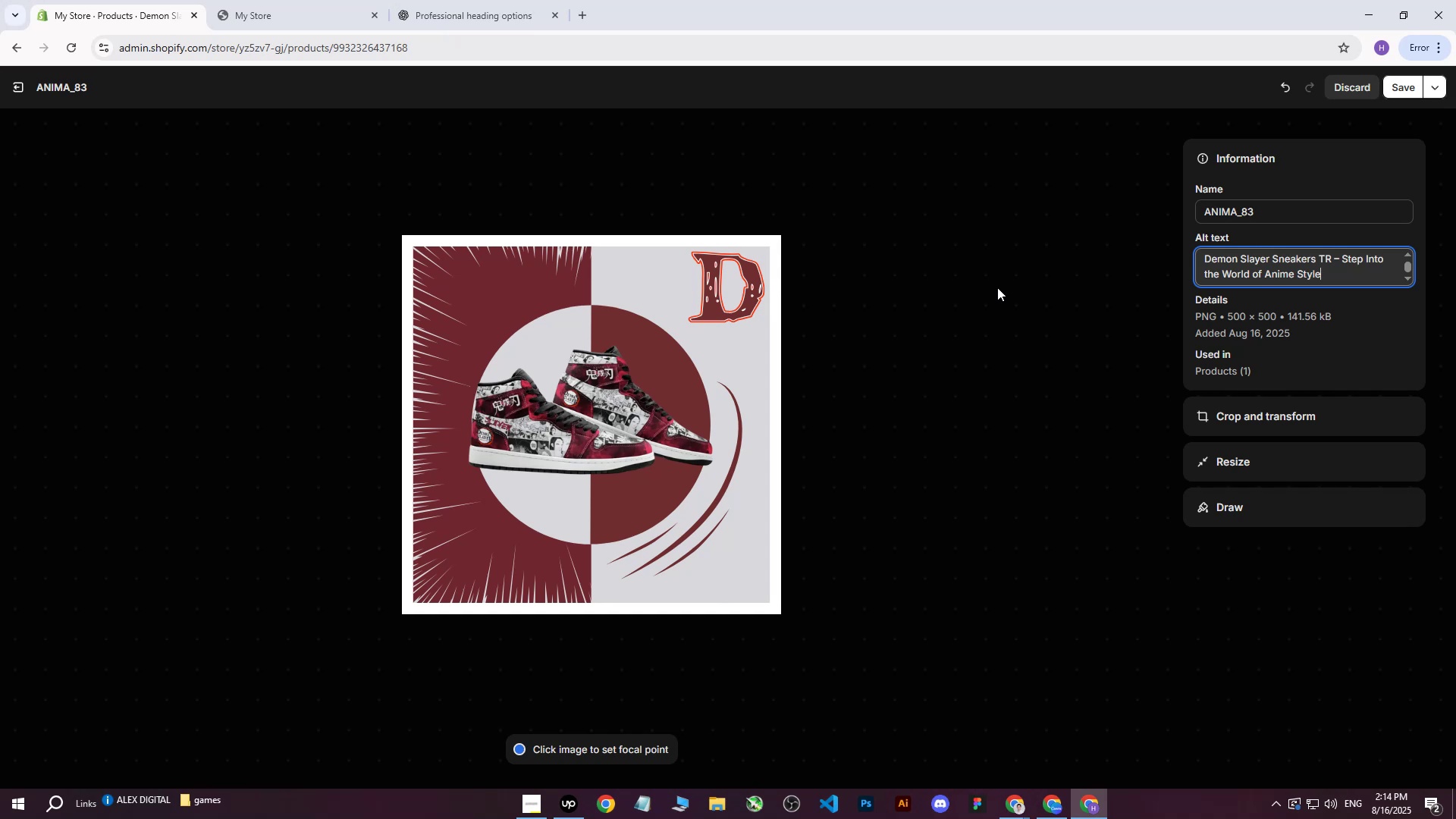 
wait(17.91)
 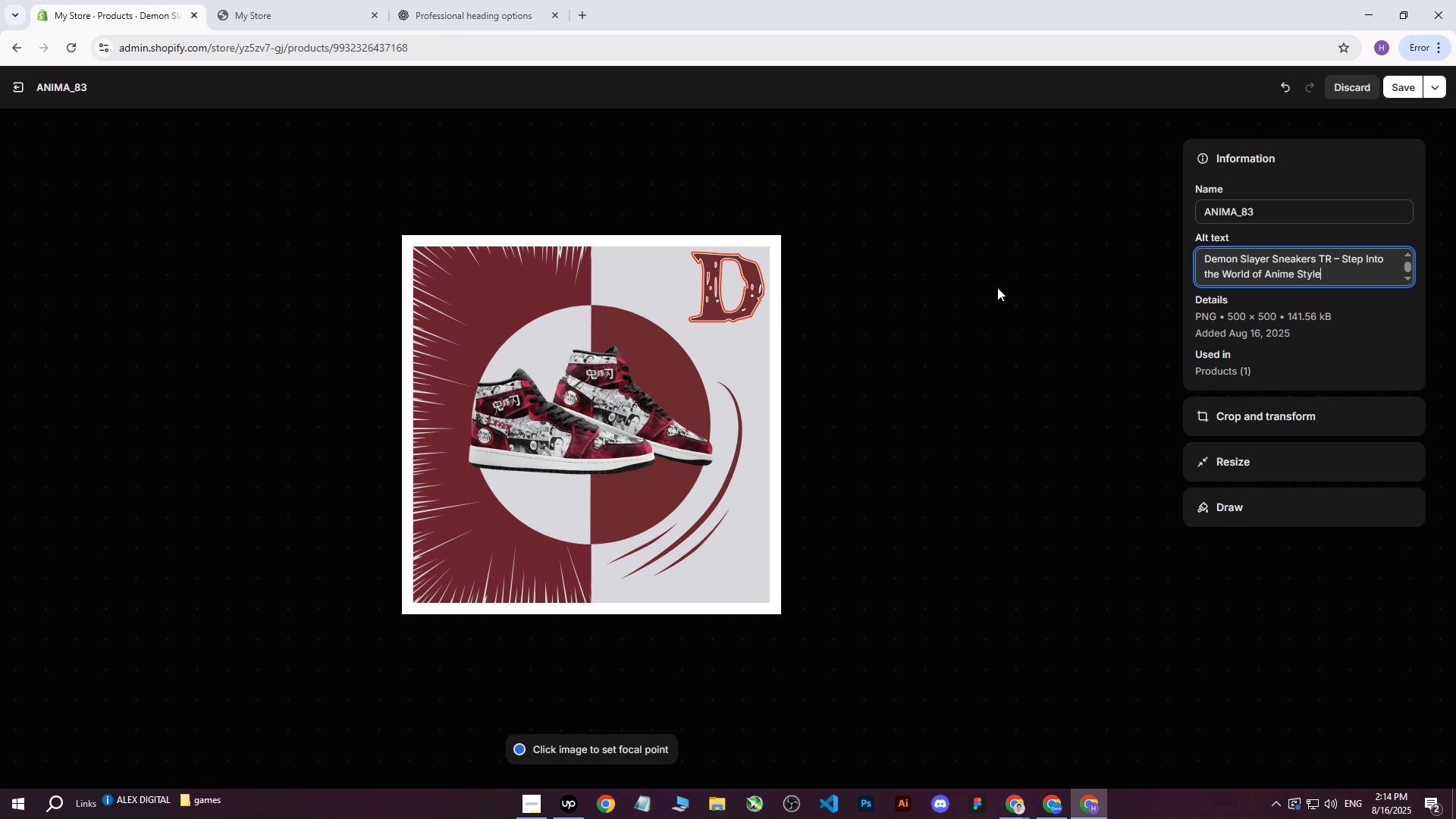 
left_click([592, 423])
 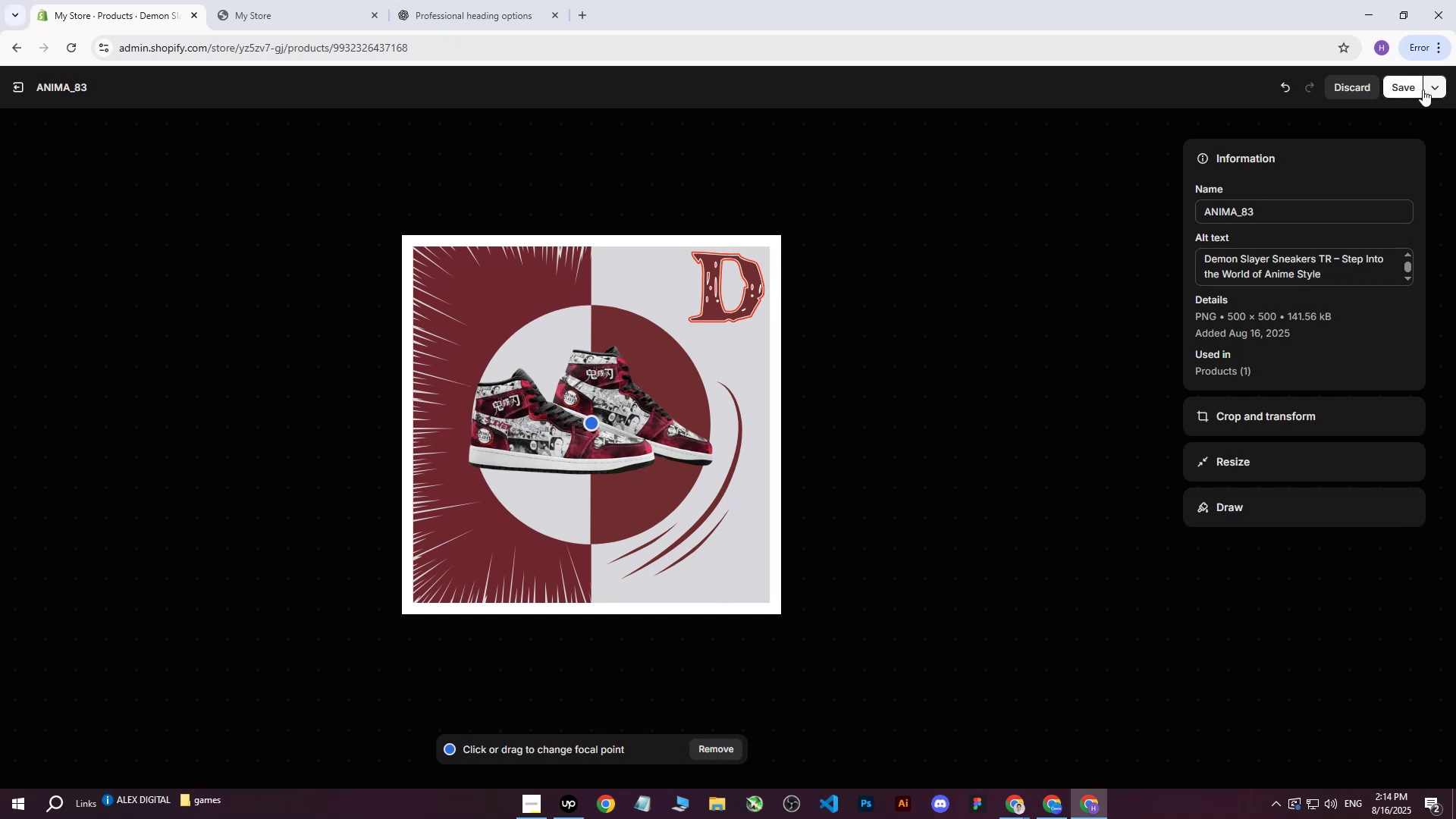 
left_click([1410, 89])
 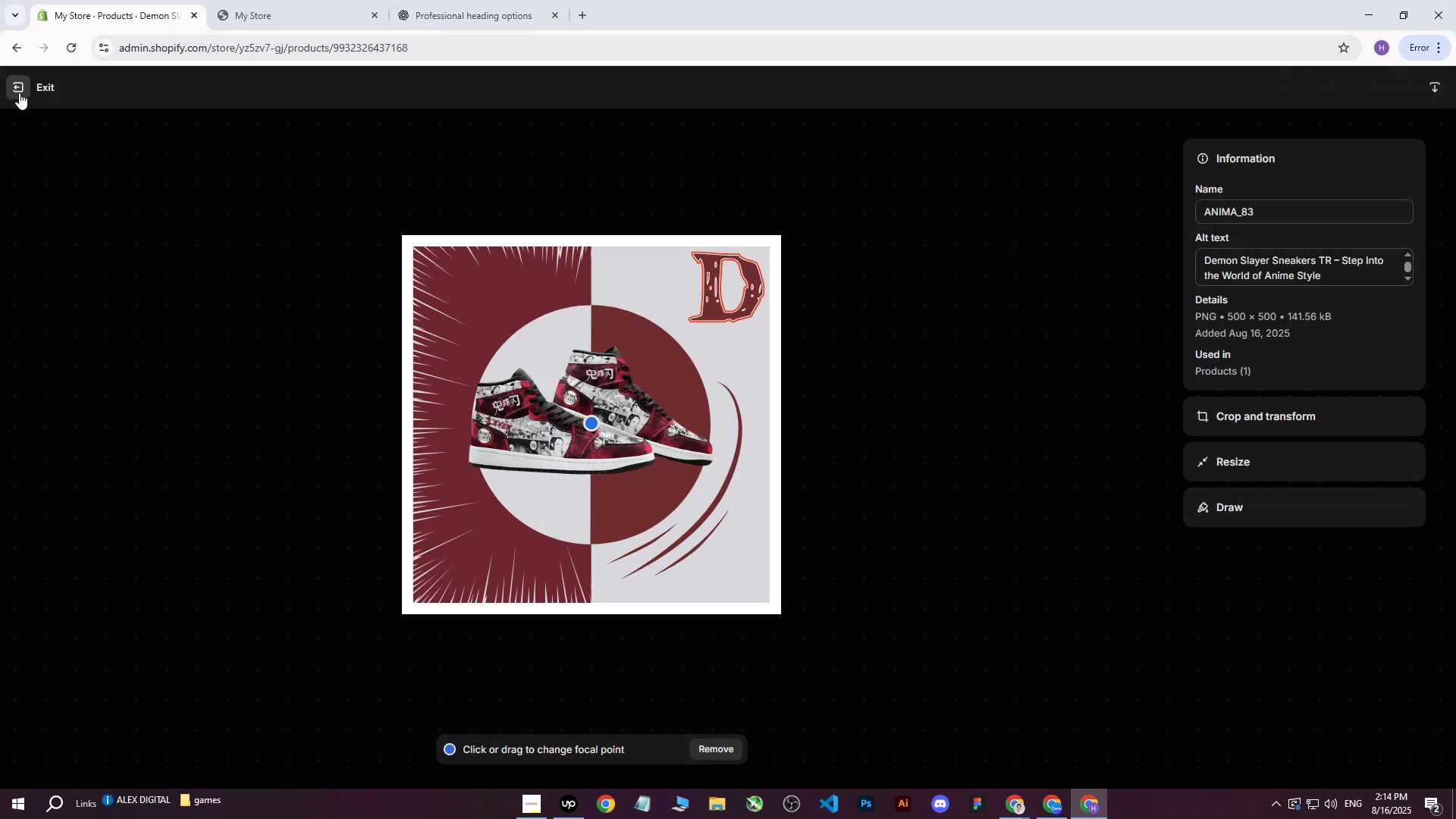 
left_click([19, 93])
 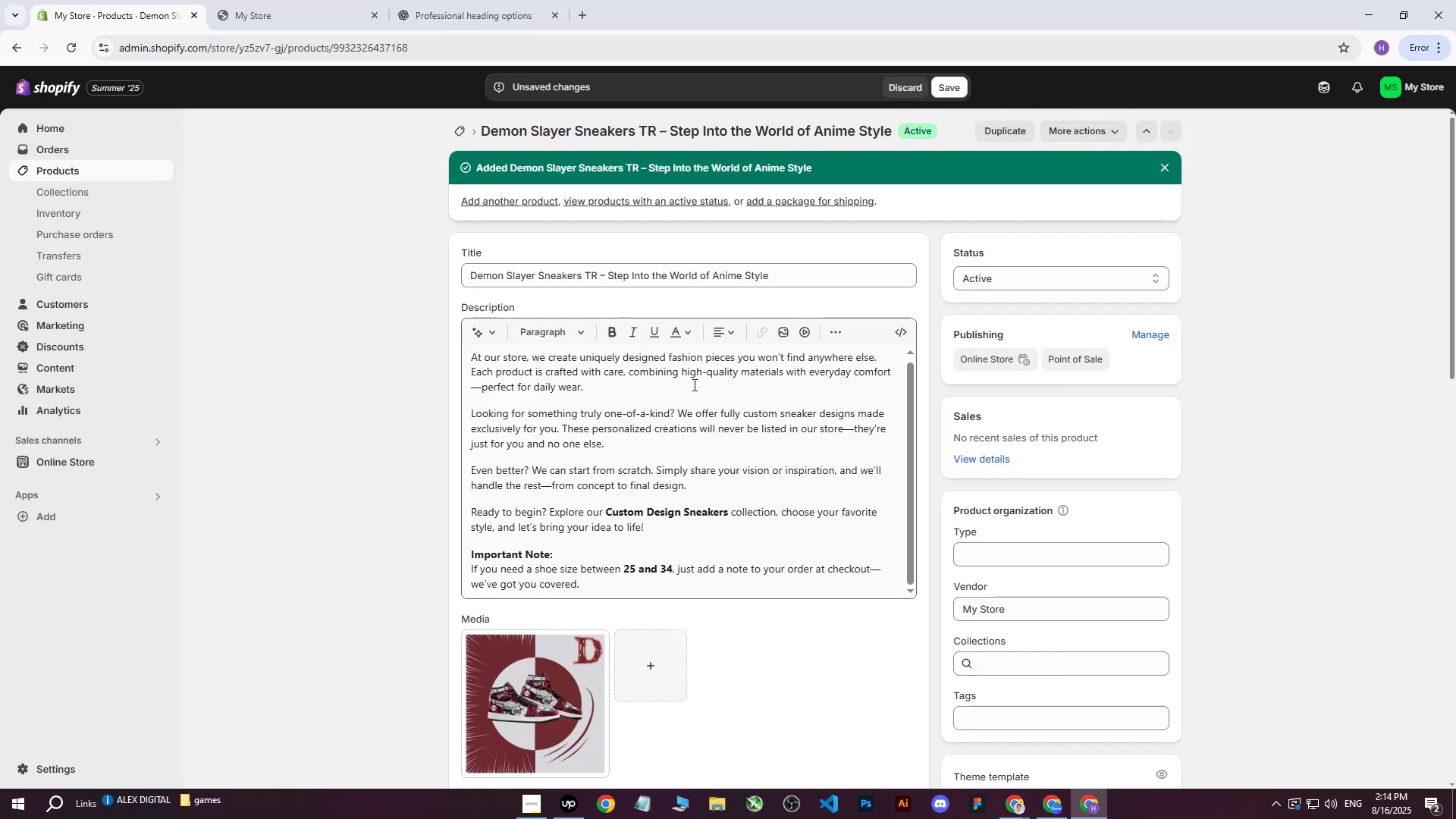 
scroll: coordinate [750, 567], scroll_direction: down, amount: 3.0
 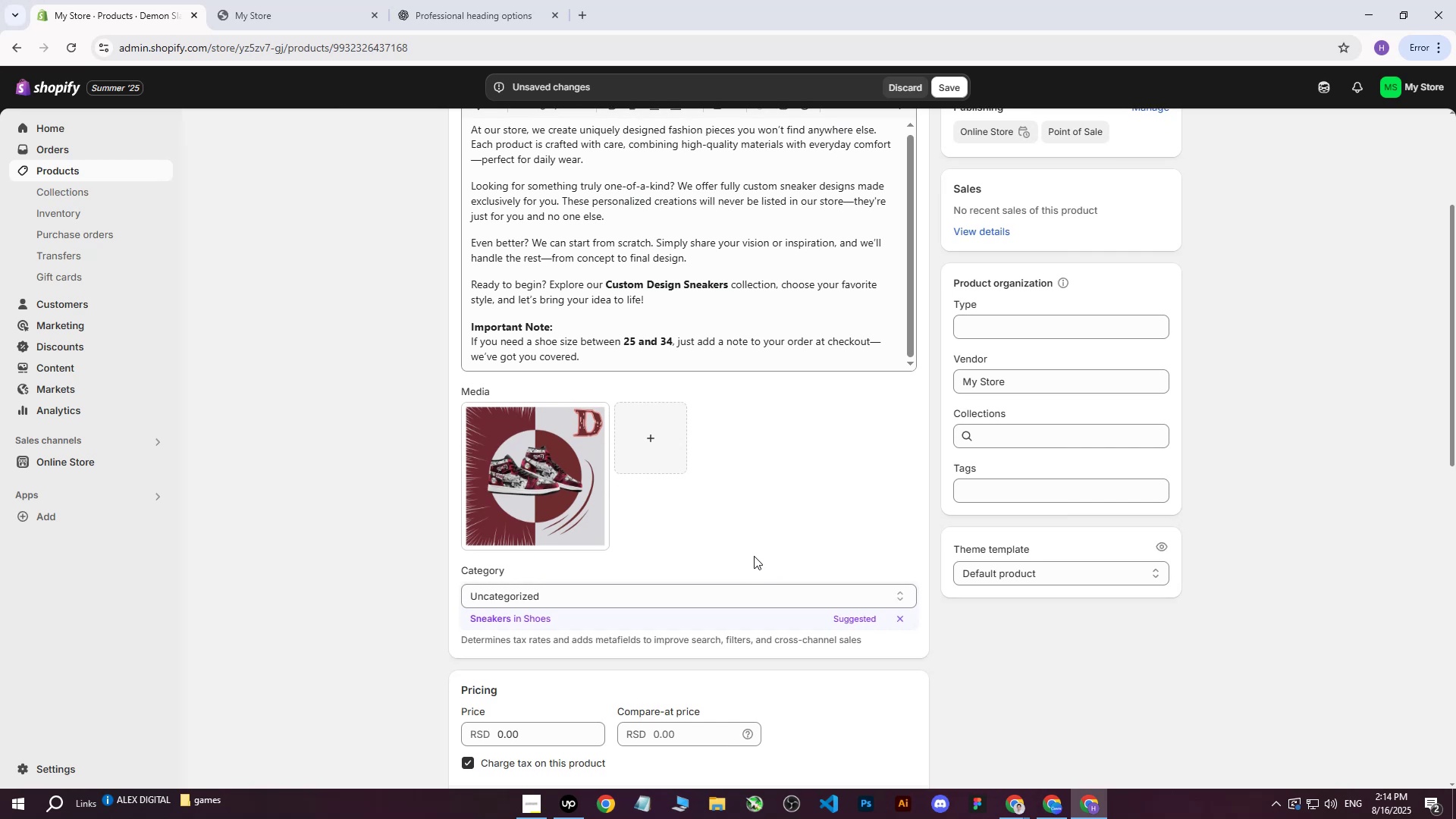 
scroll: coordinate [754, 554], scroll_direction: up, amount: 1.0
 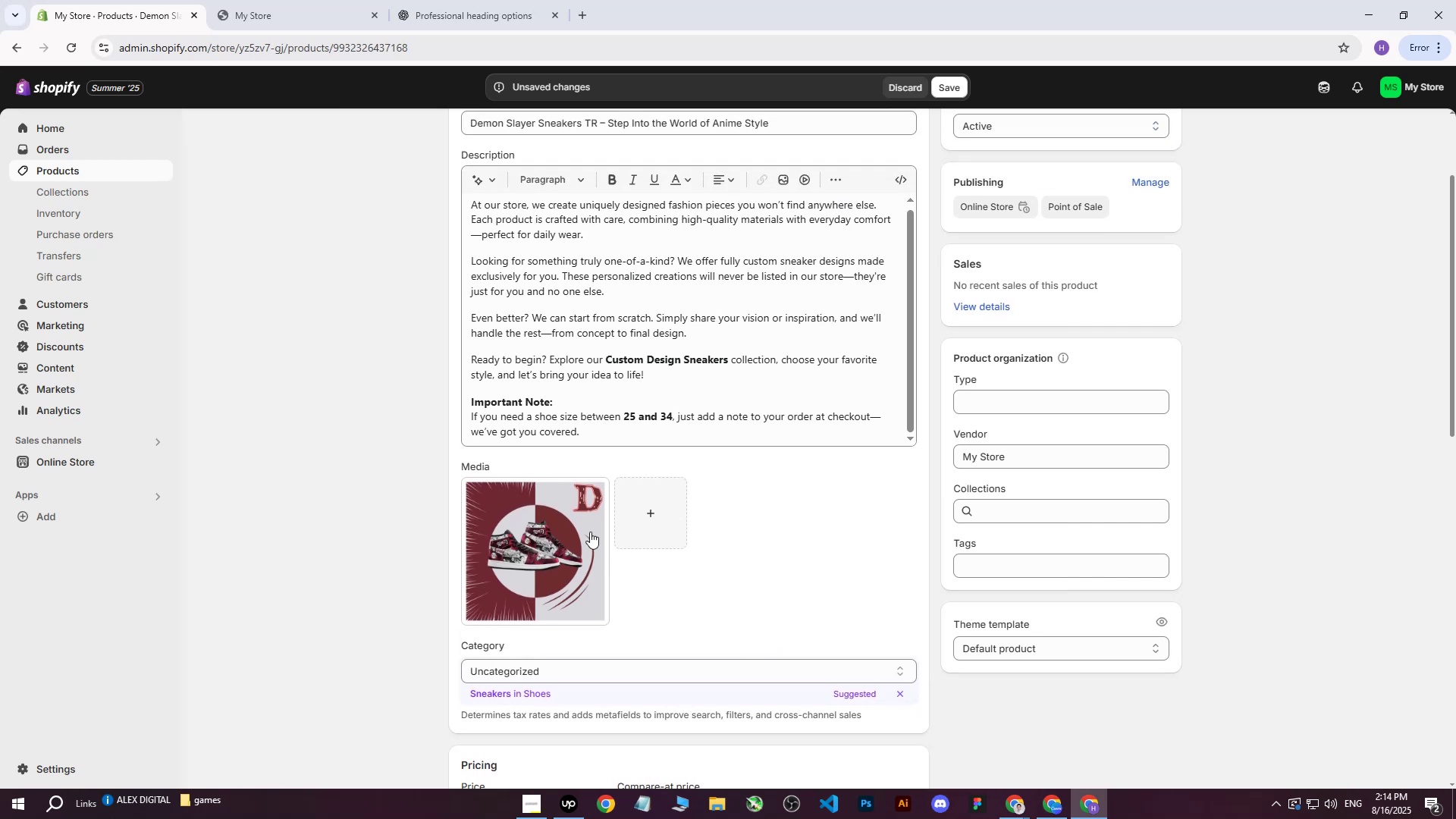 
left_click([552, 526])
 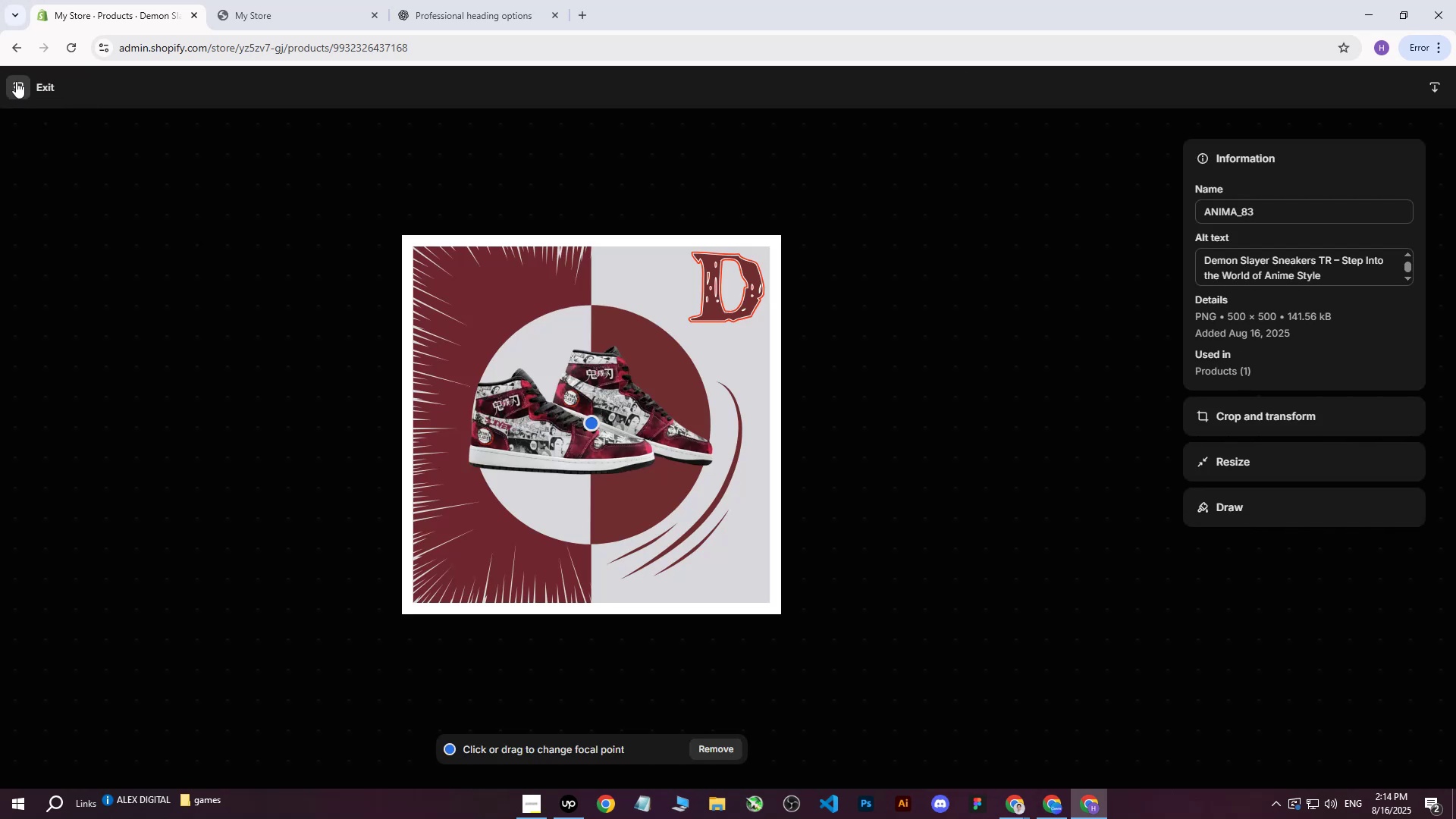 
left_click([25, 89])
 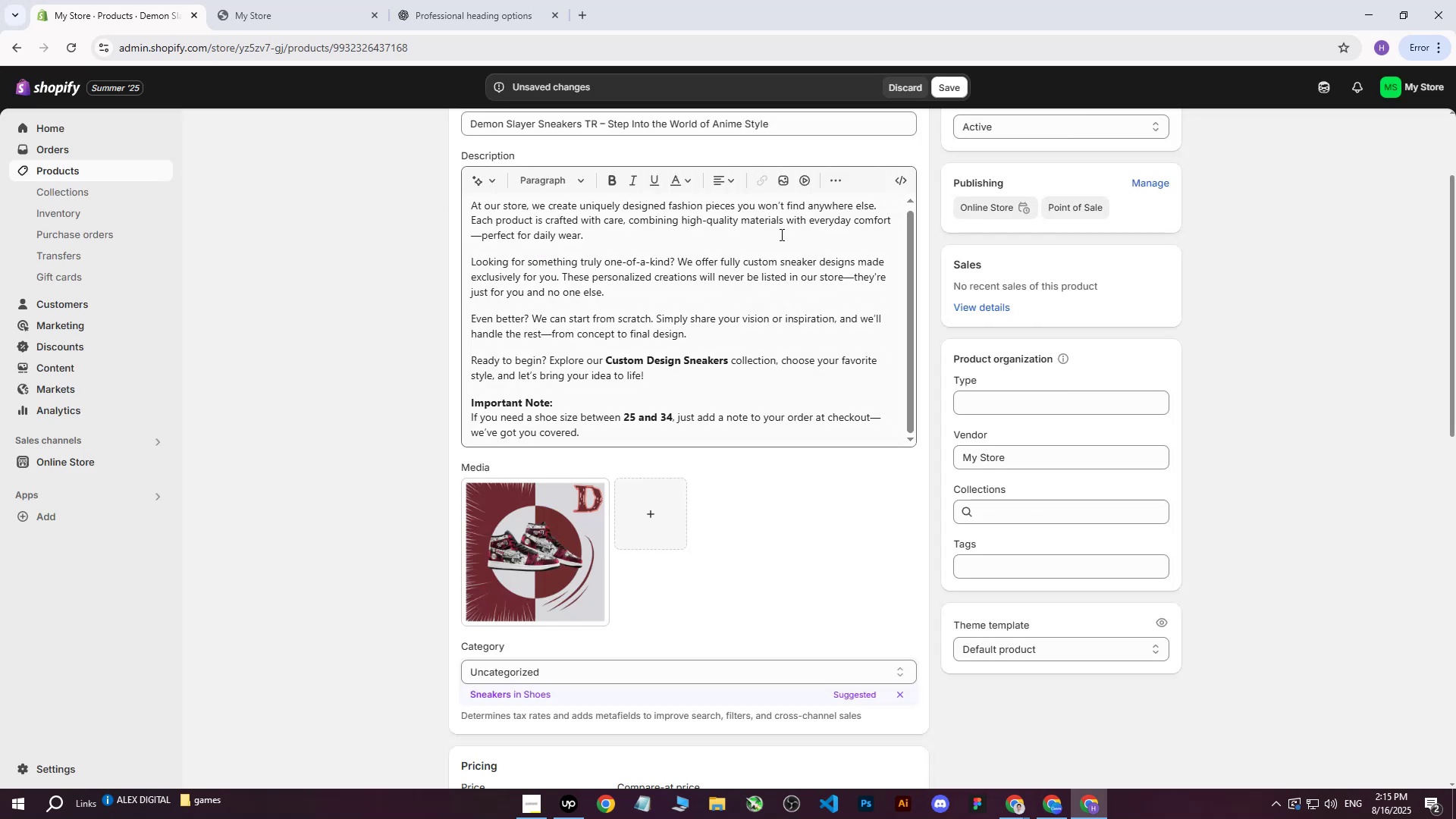 
scroll: coordinate [689, 300], scroll_direction: up, amount: 3.0
 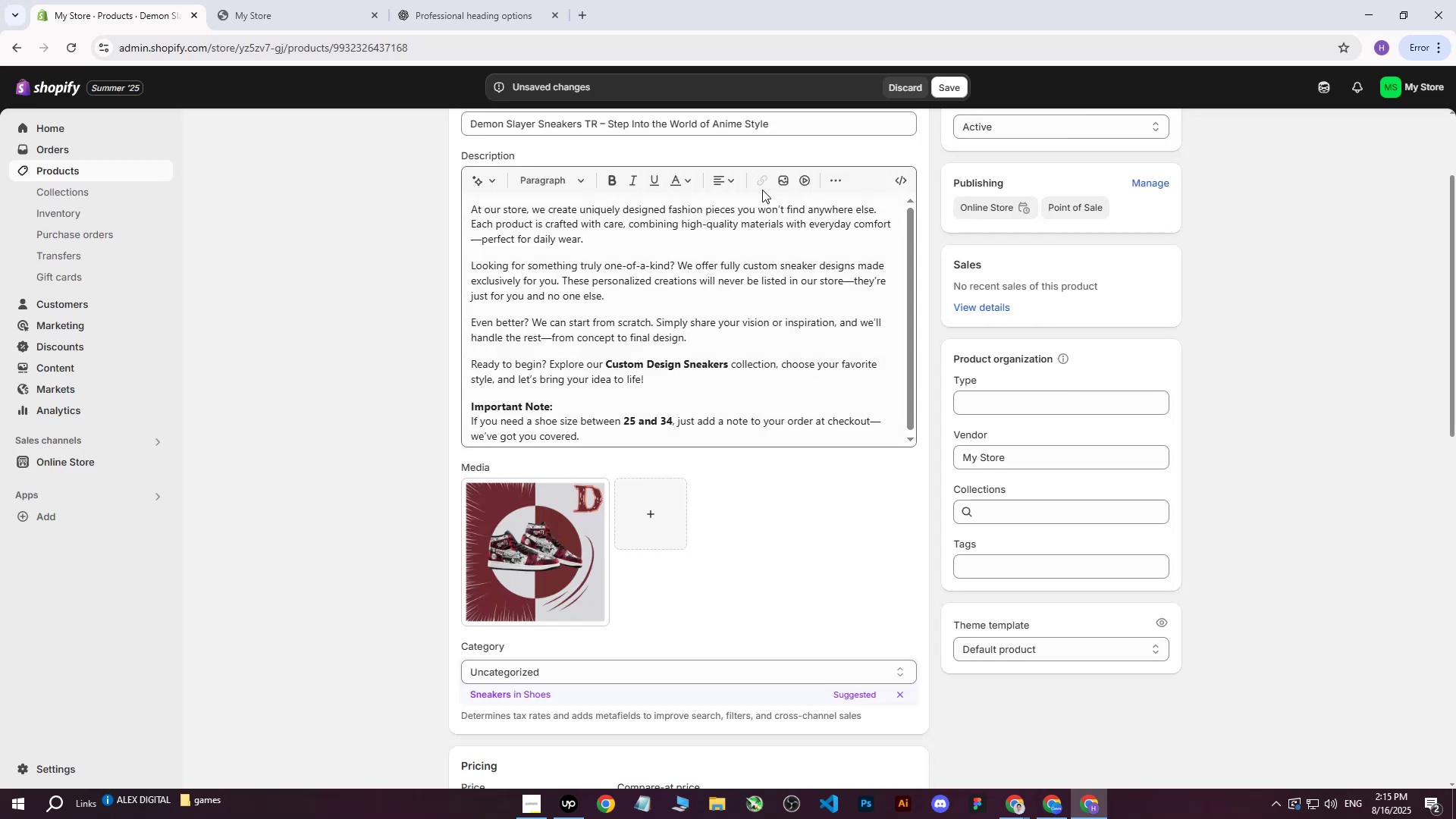 
scroll: coordinate [730, 456], scroll_direction: down, amount: 7.0
 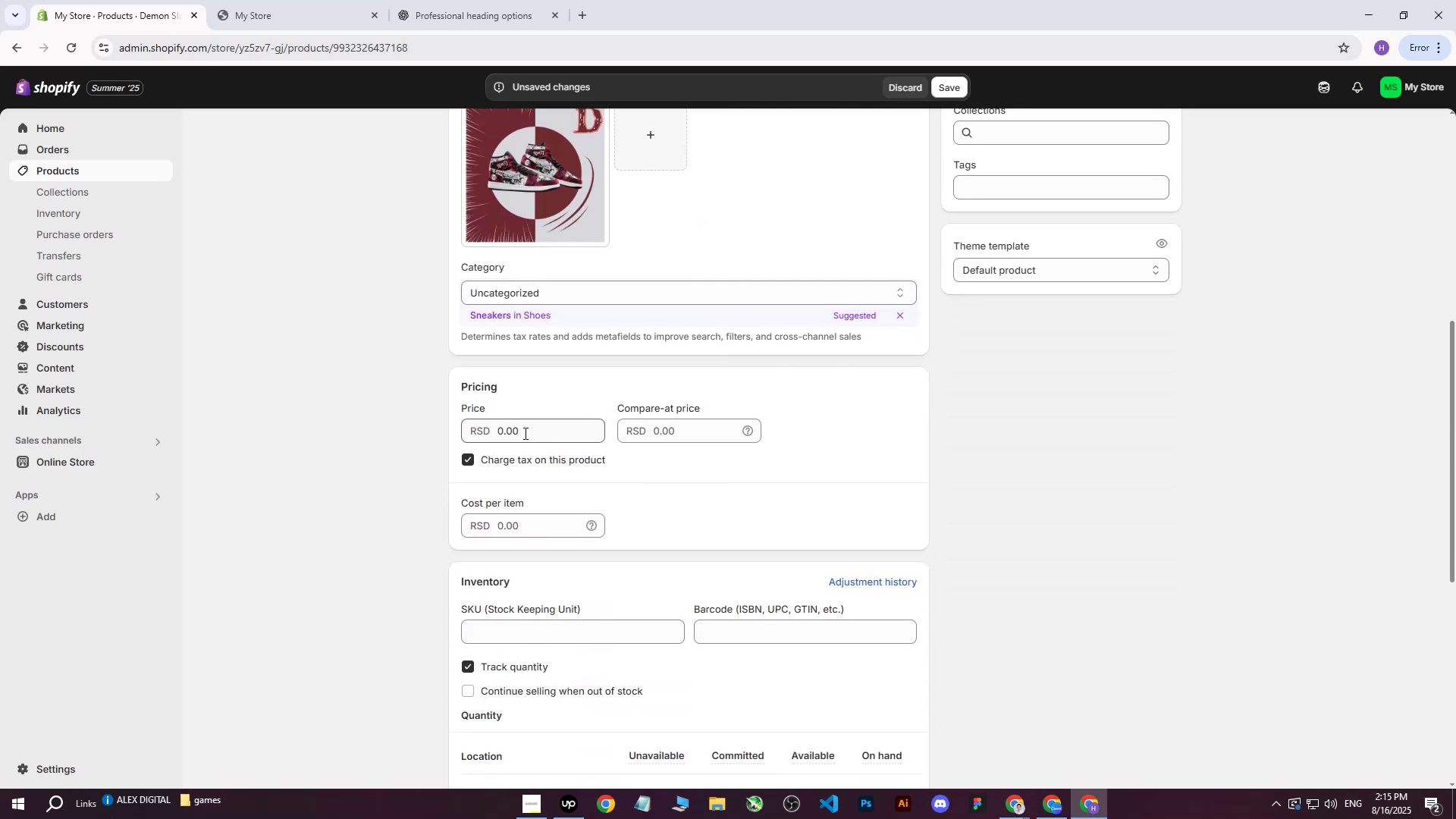 
scroll: coordinate [592, 444], scroll_direction: up, amount: 1.0
 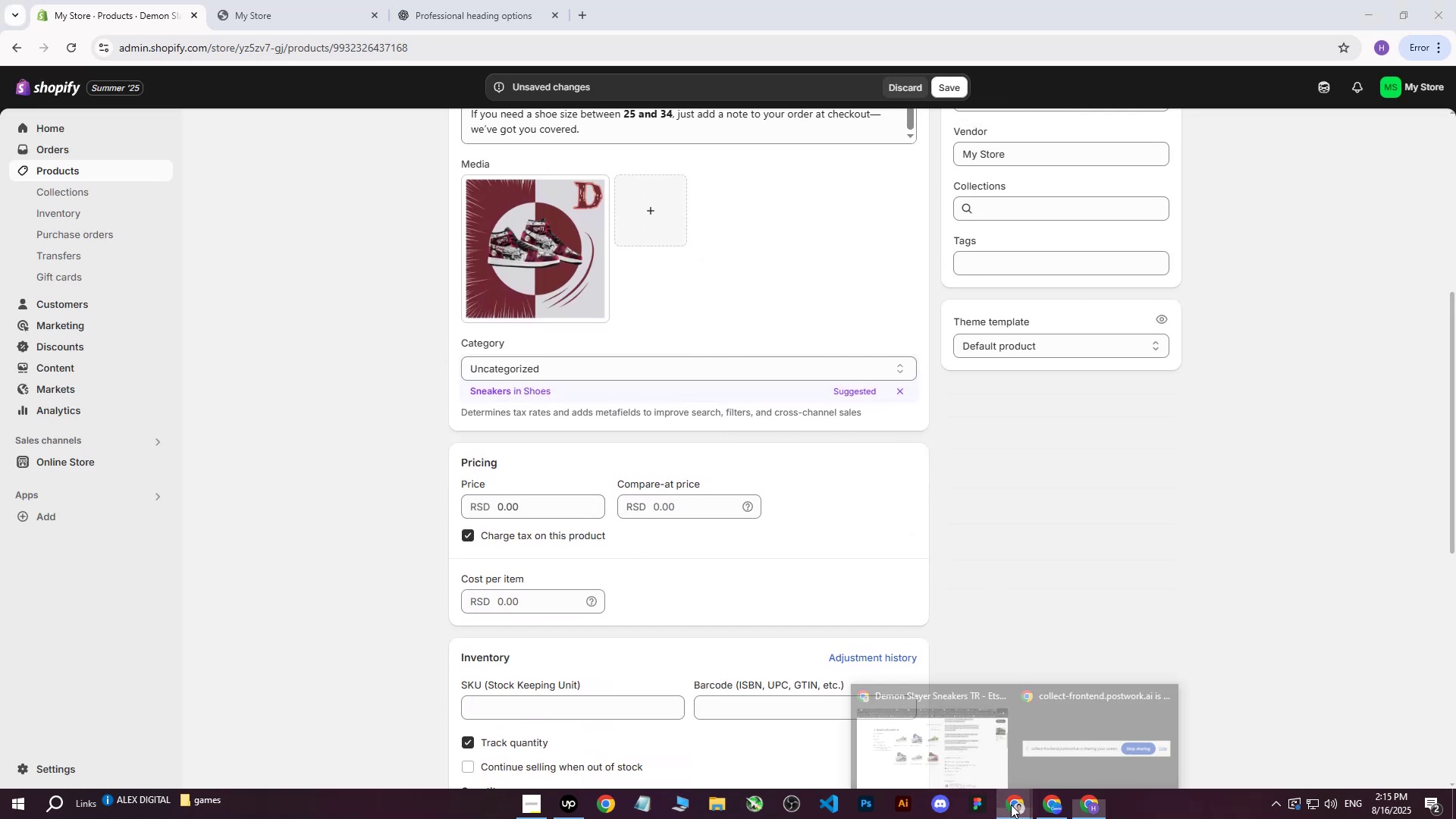 
double_click([937, 746])
 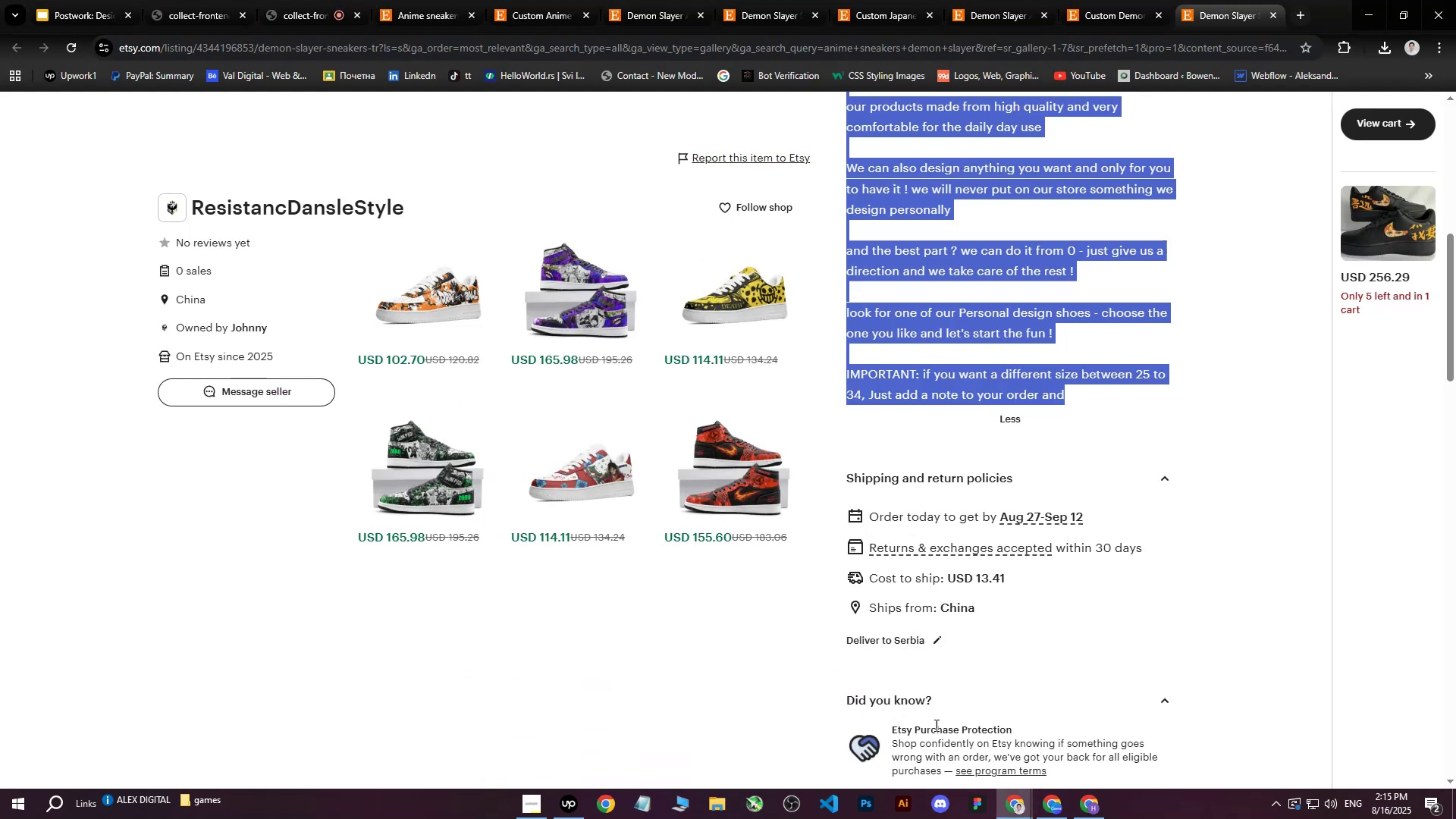 
scroll: coordinate [1126, 417], scroll_direction: up, amount: 12.0
 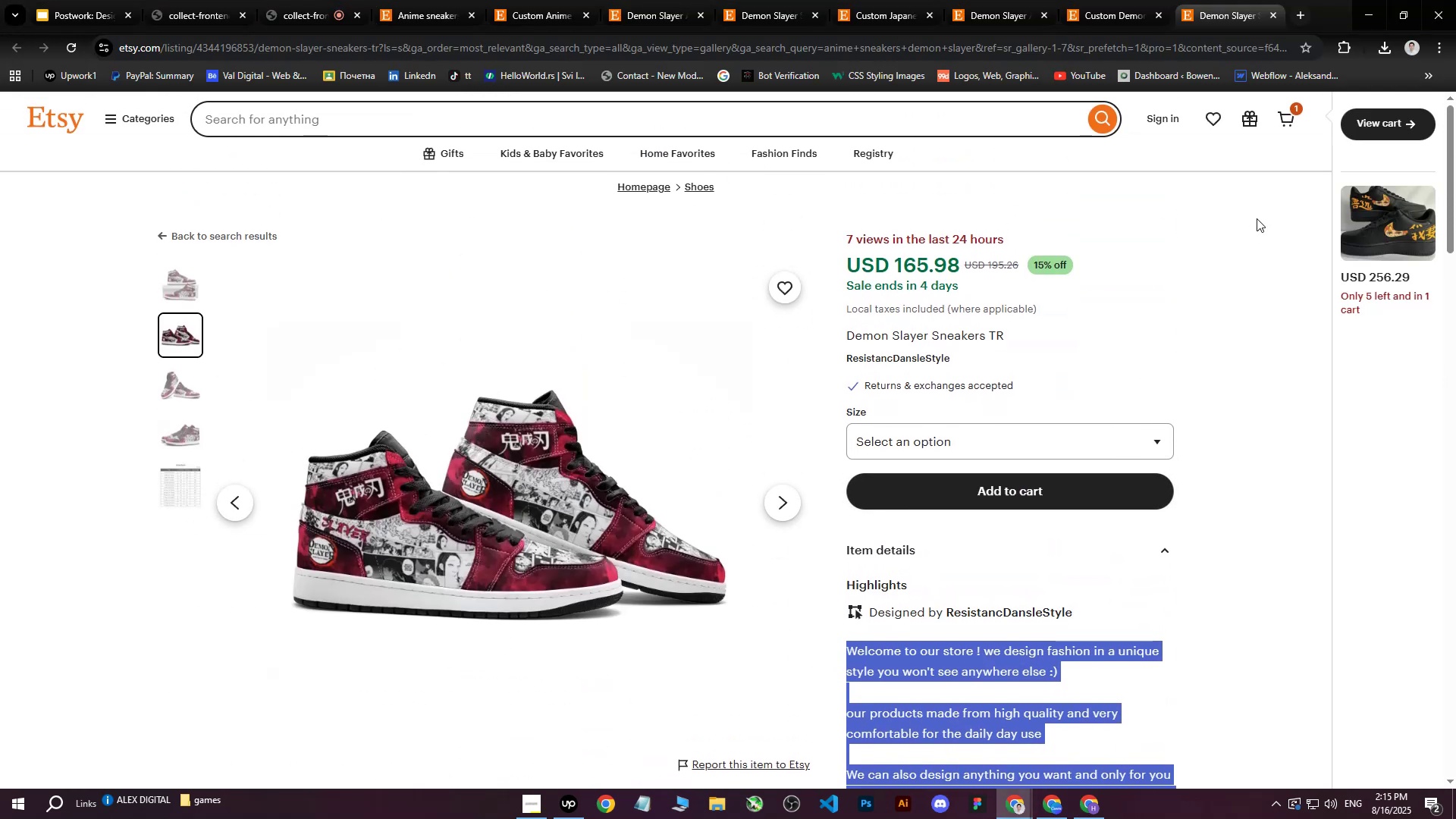 
left_click([1257, 218])
 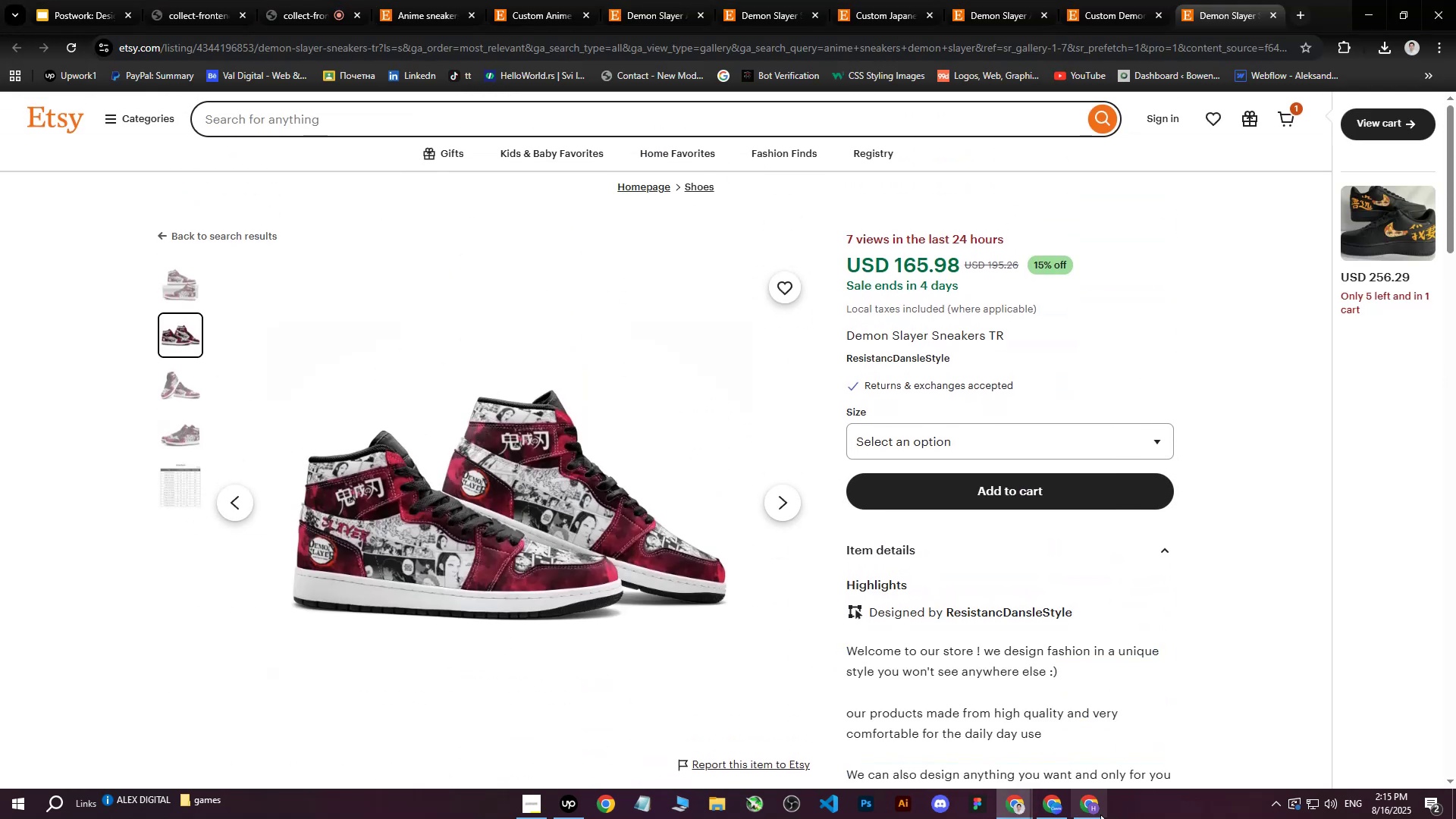 
left_click([1098, 816])
 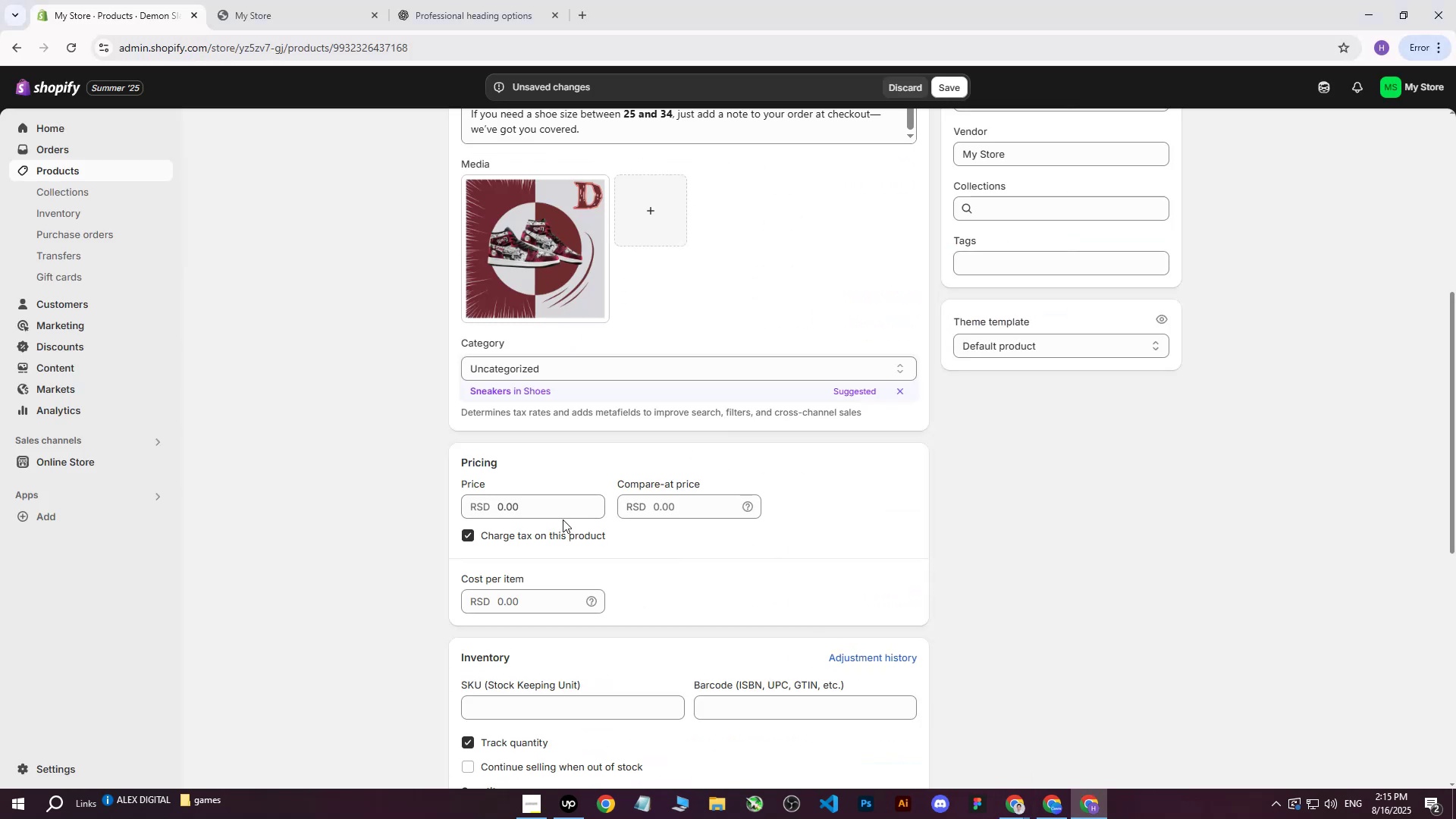 
double_click([551, 502])
 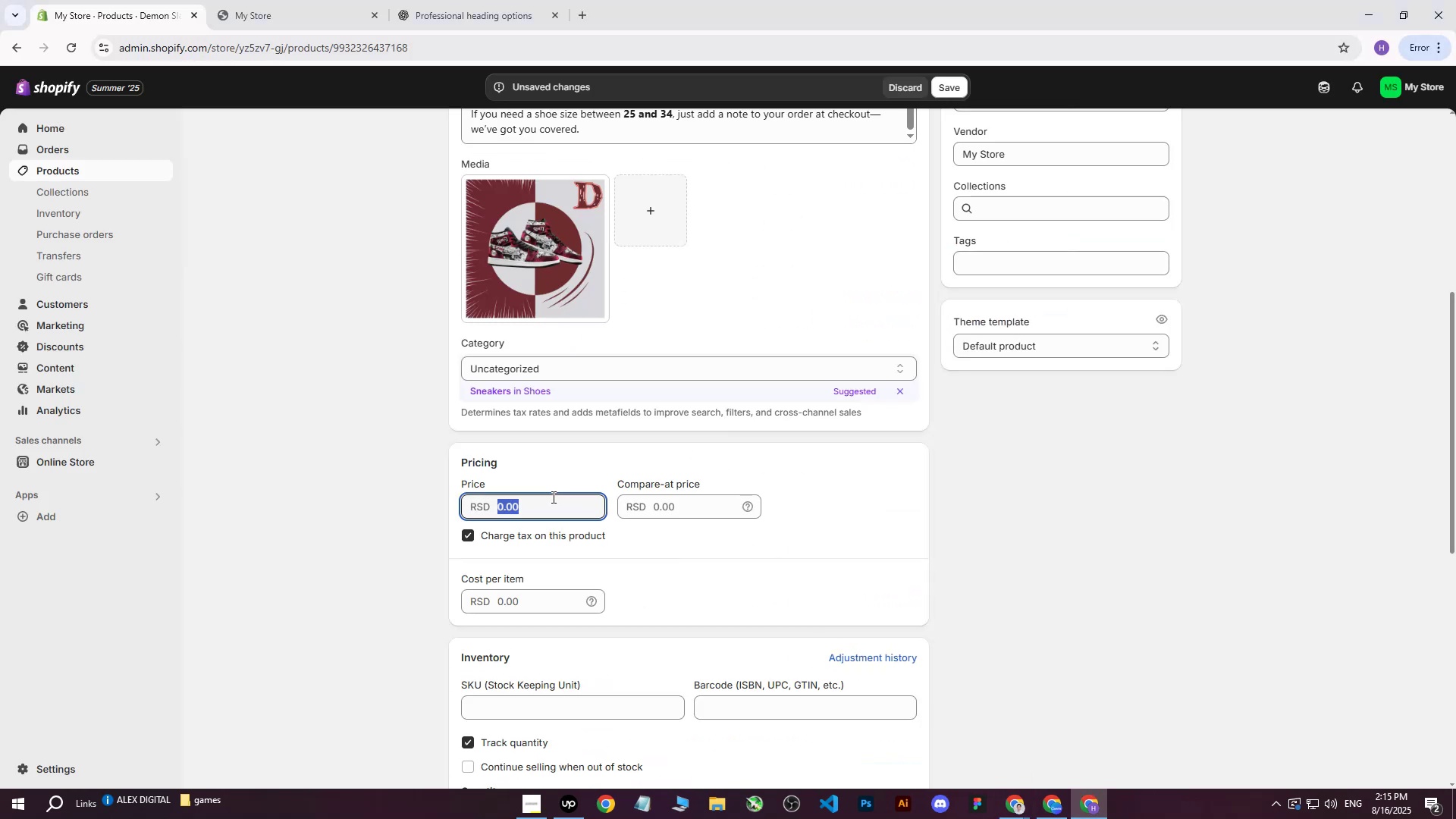 
type(18000)
key(Tab)
key(Tab)
type(13000)
 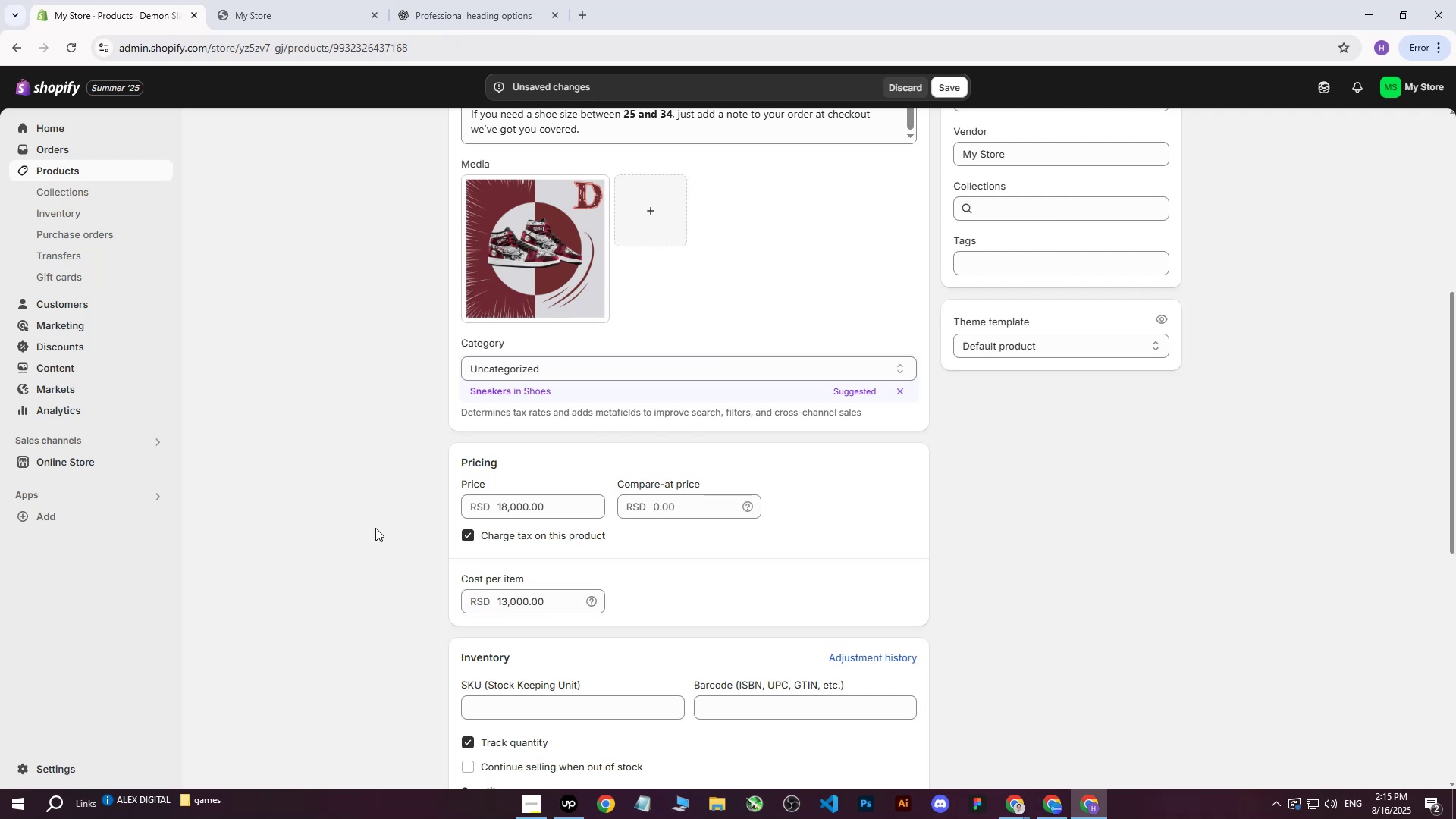 
left_click([375, 528])
 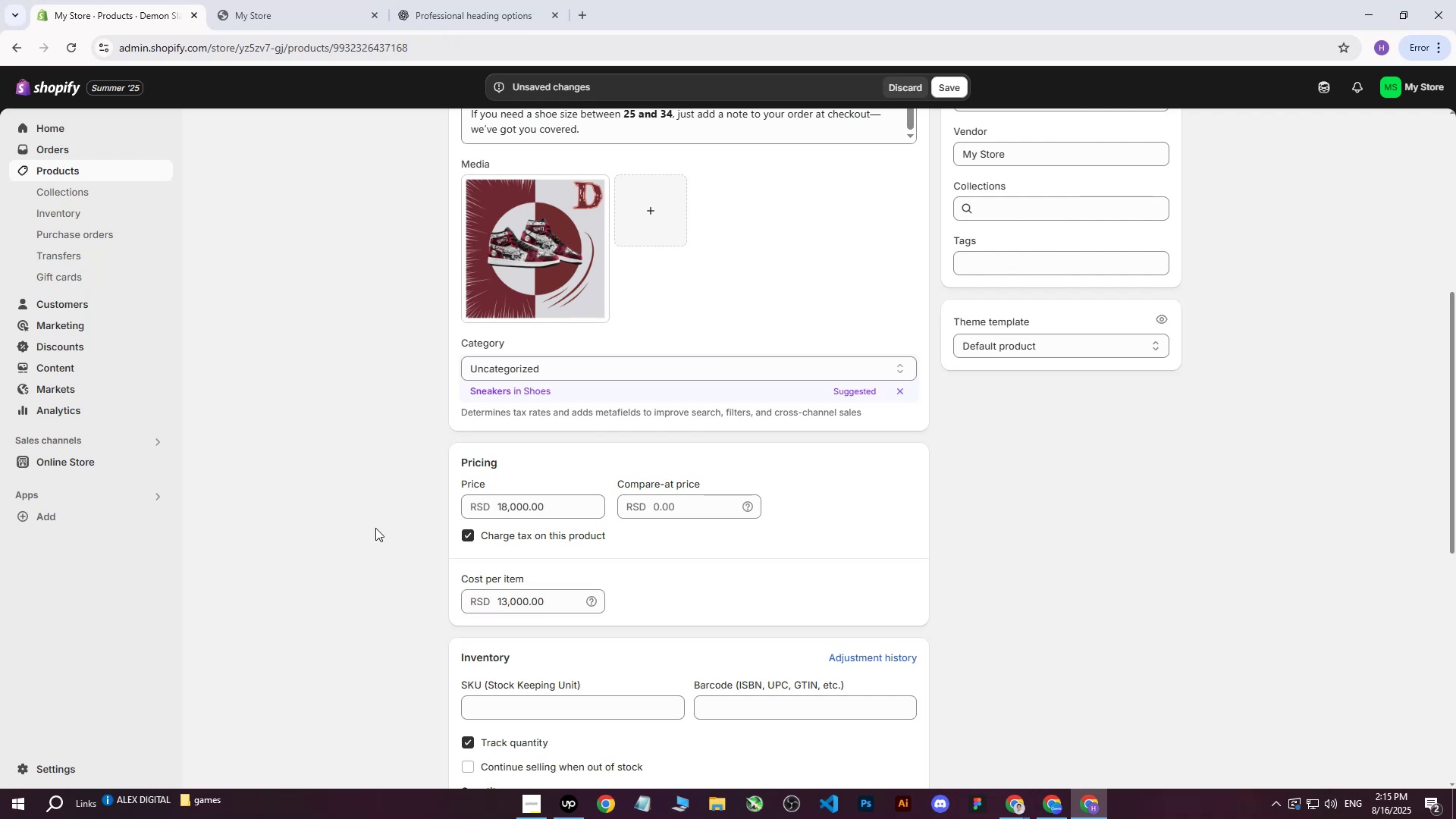 
scroll: coordinate [375, 528], scroll_direction: down, amount: 4.0
 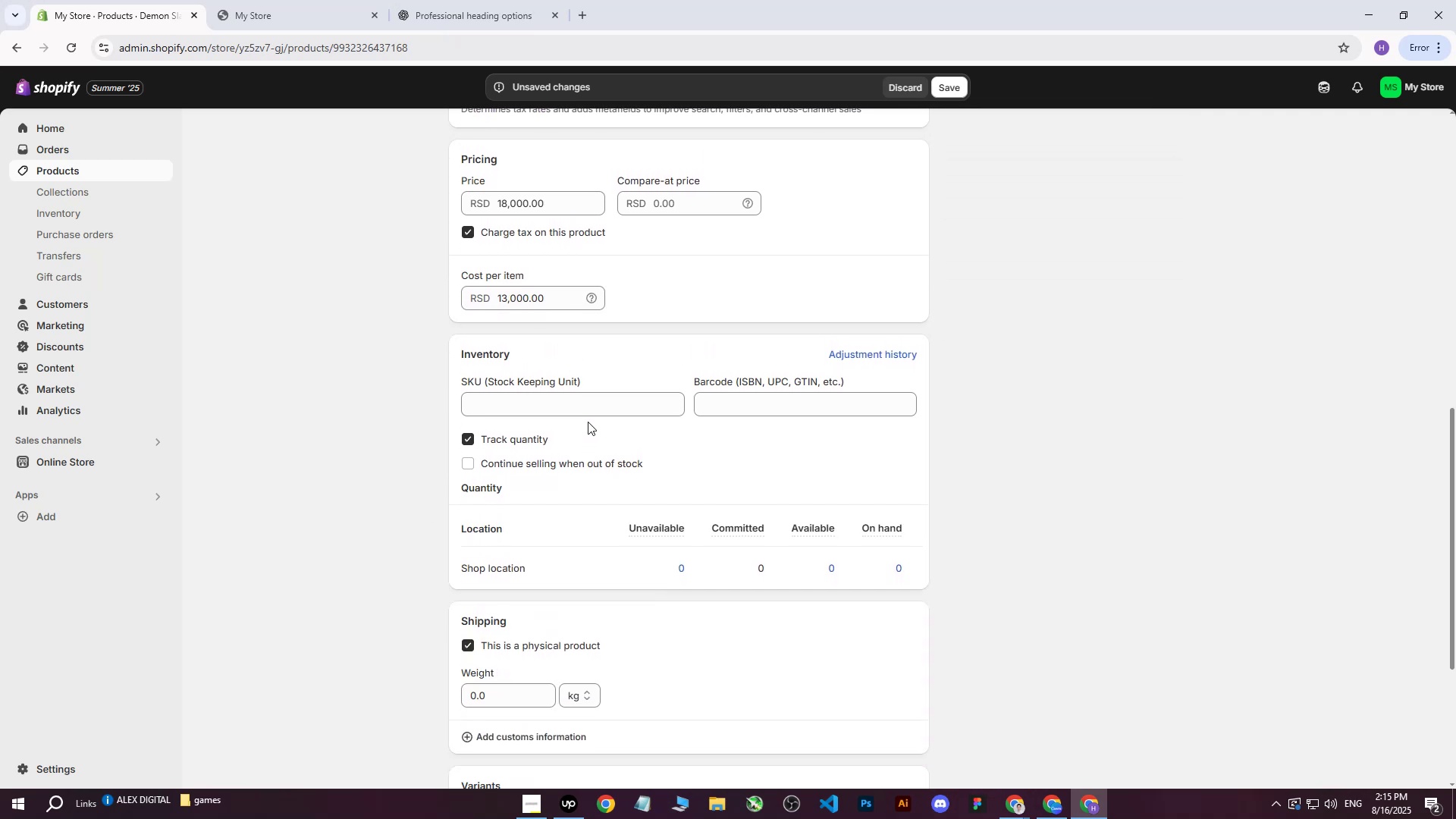 
left_click([590, 400])
 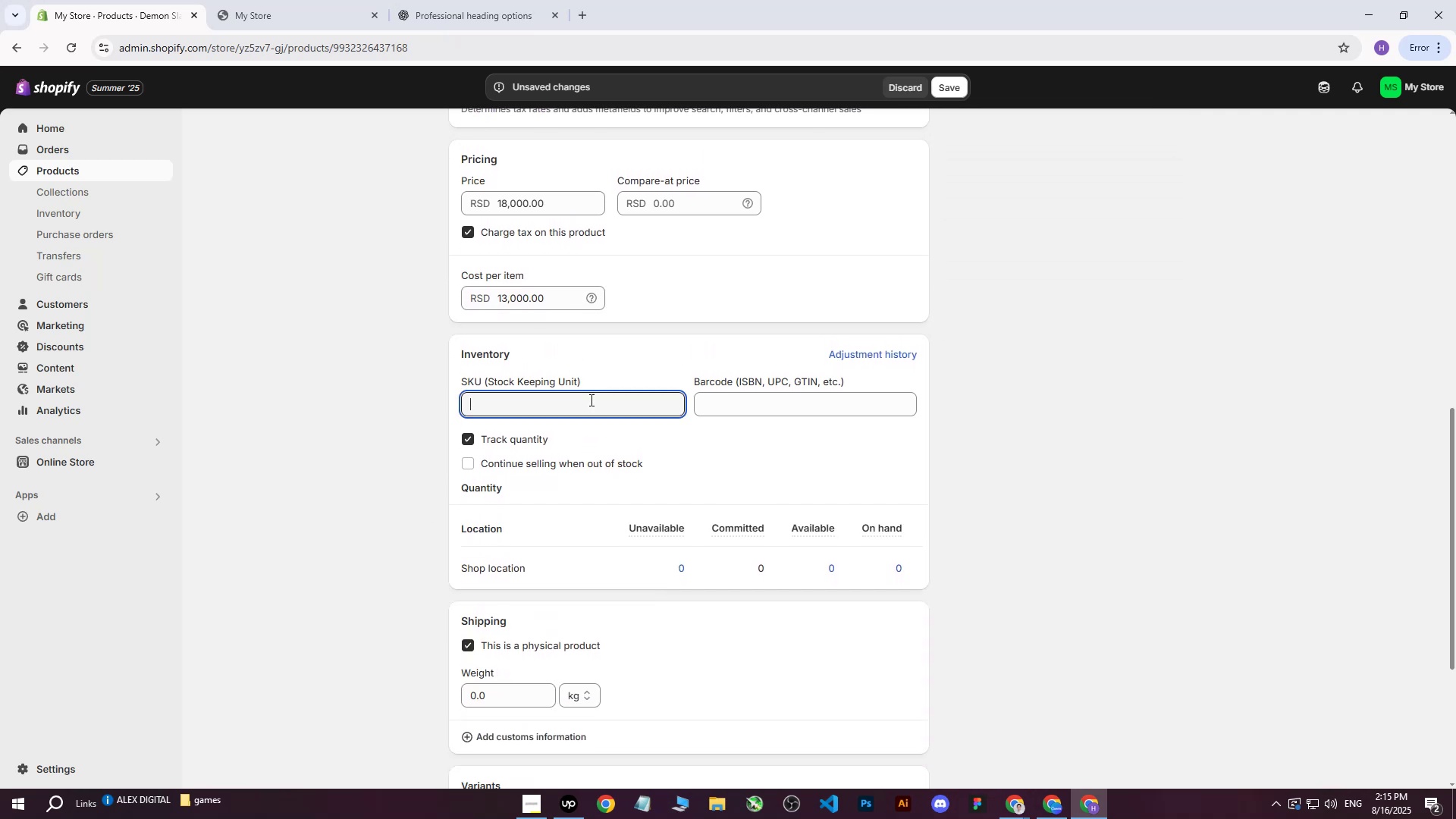 
left_click([590, 400])
 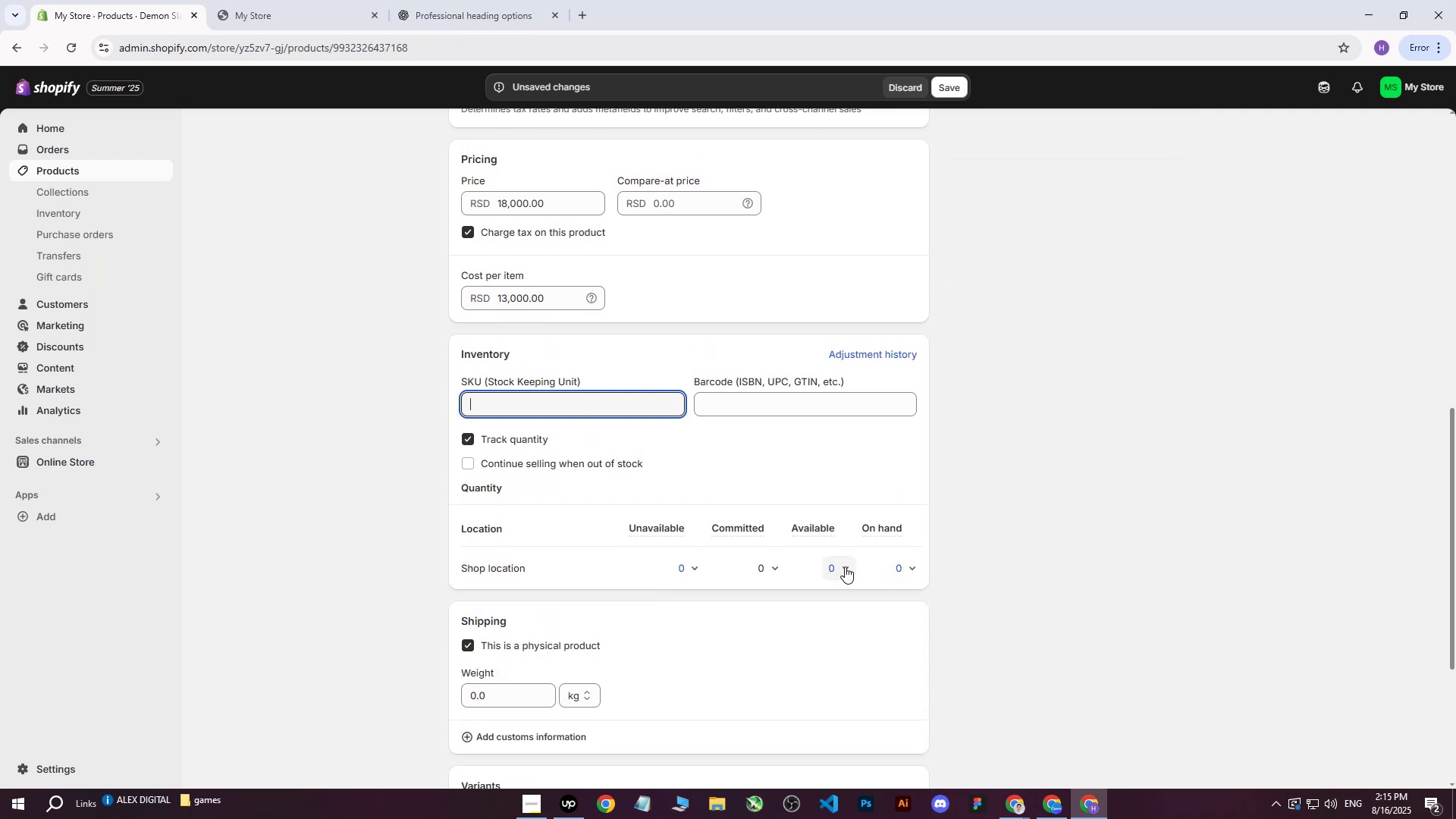 
left_click([849, 571])
 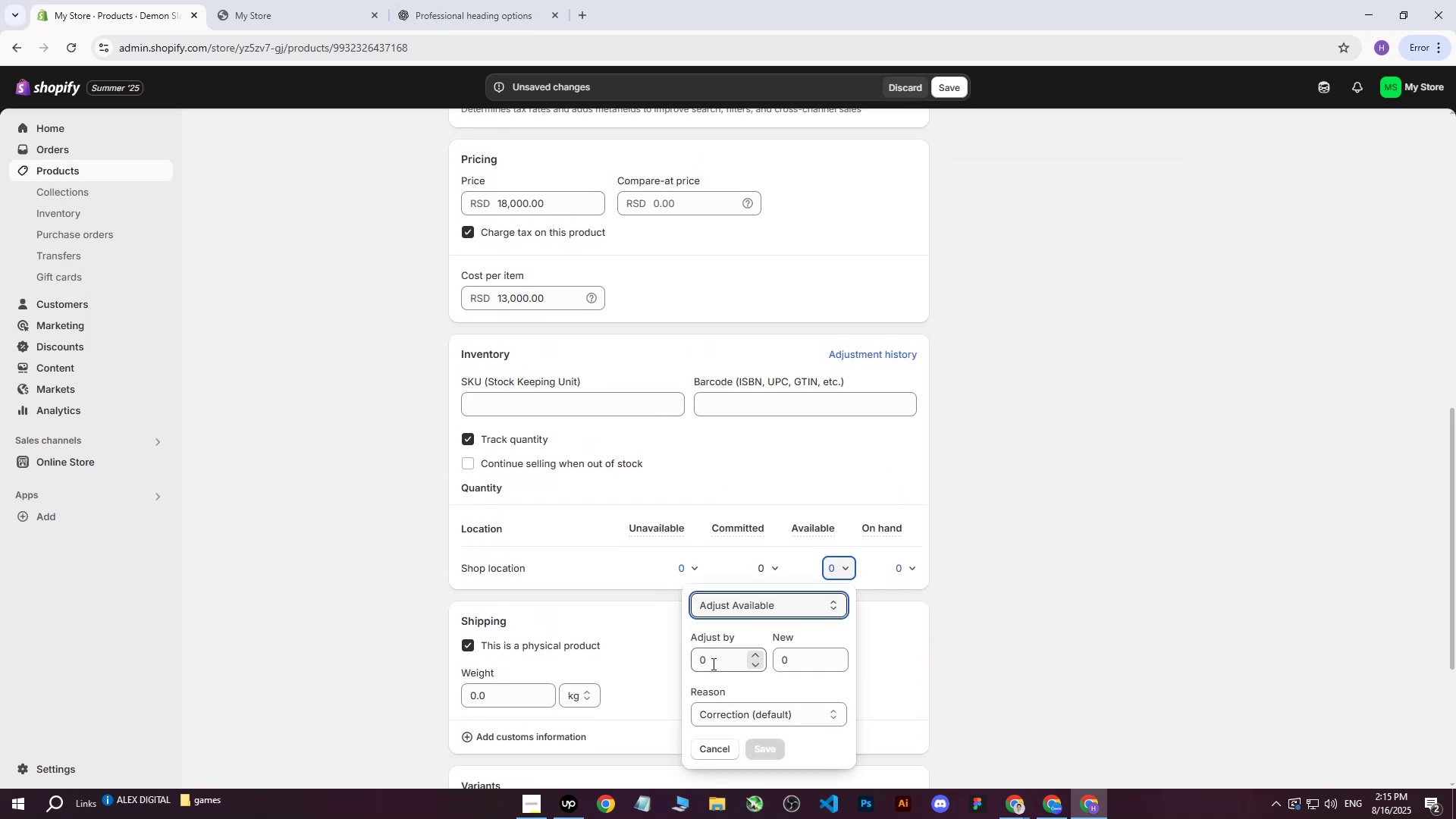 
left_click([706, 659])
 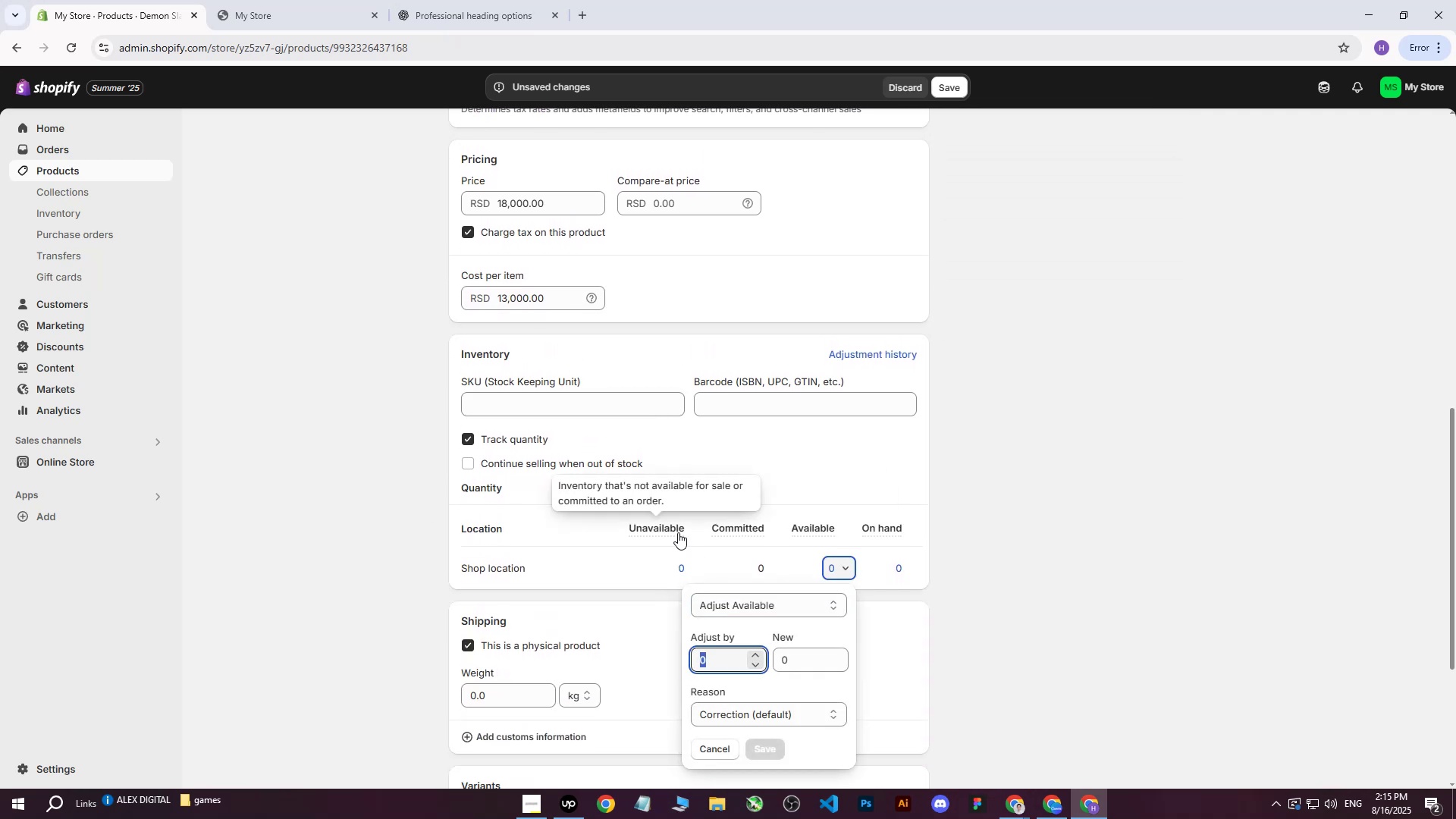 
type(21)
 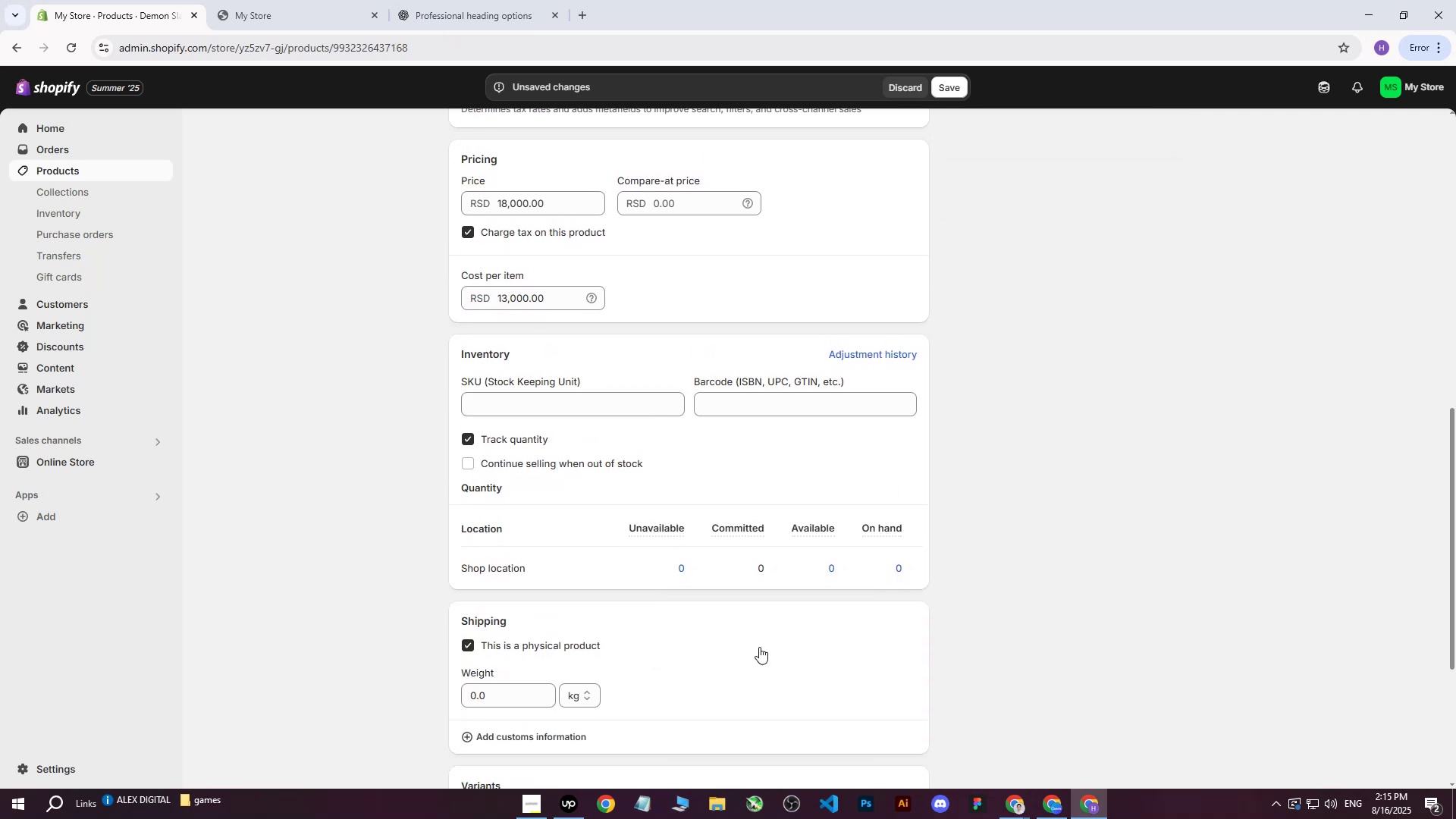 
left_click_drag(start_coordinate=[732, 655], to_coordinate=[657, 655])
 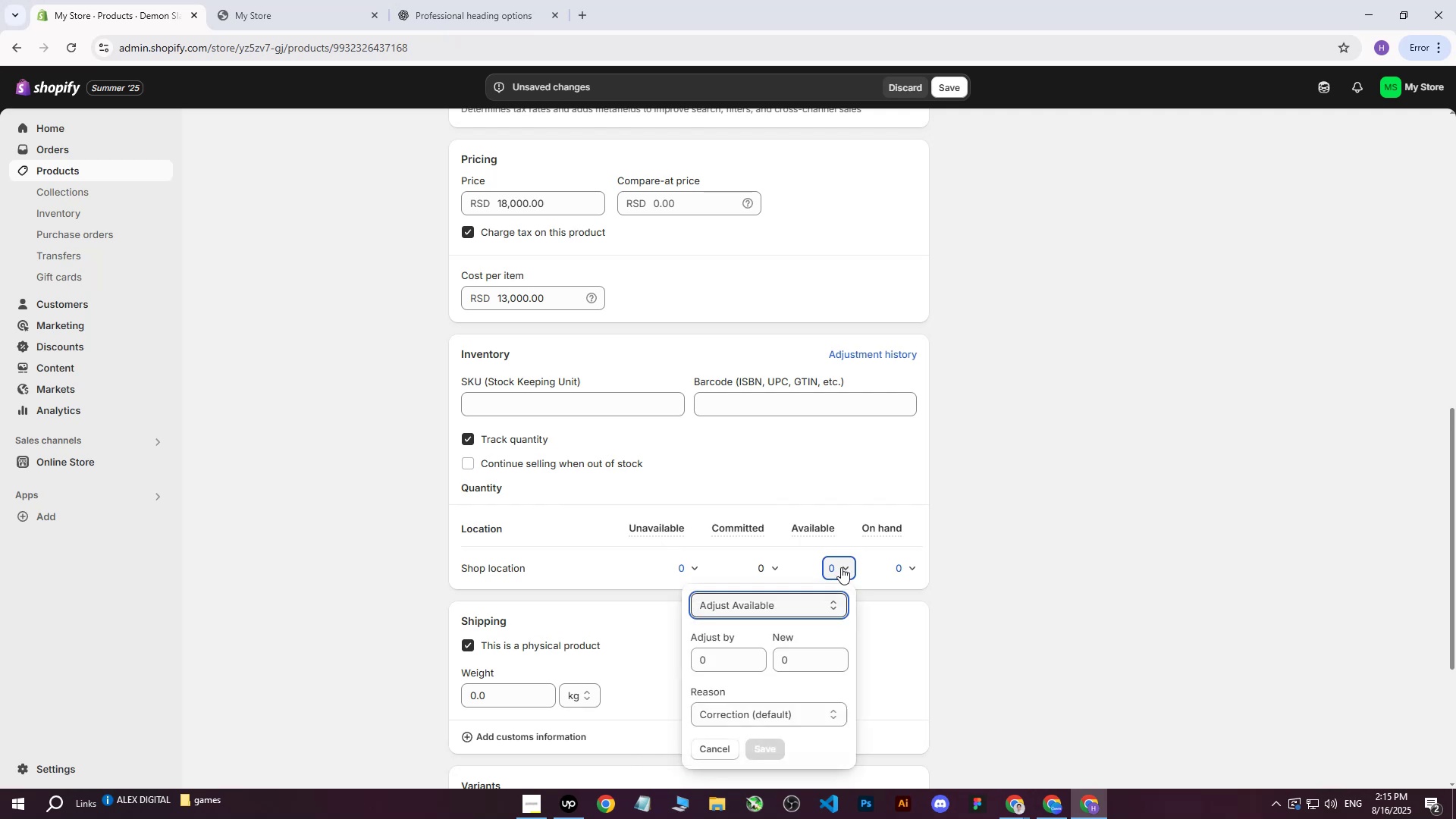 
left_click([720, 658])
 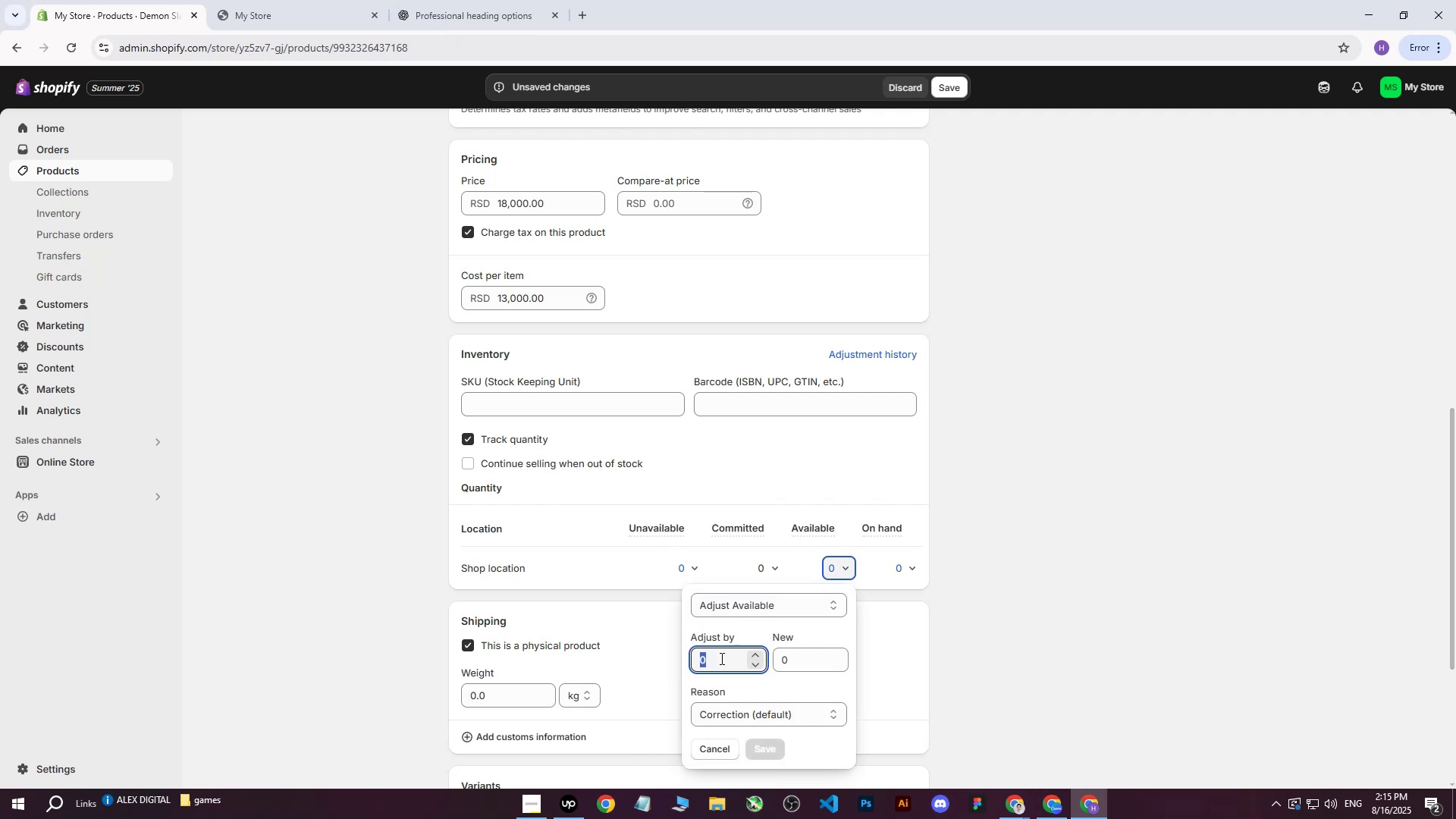 
type(120)
 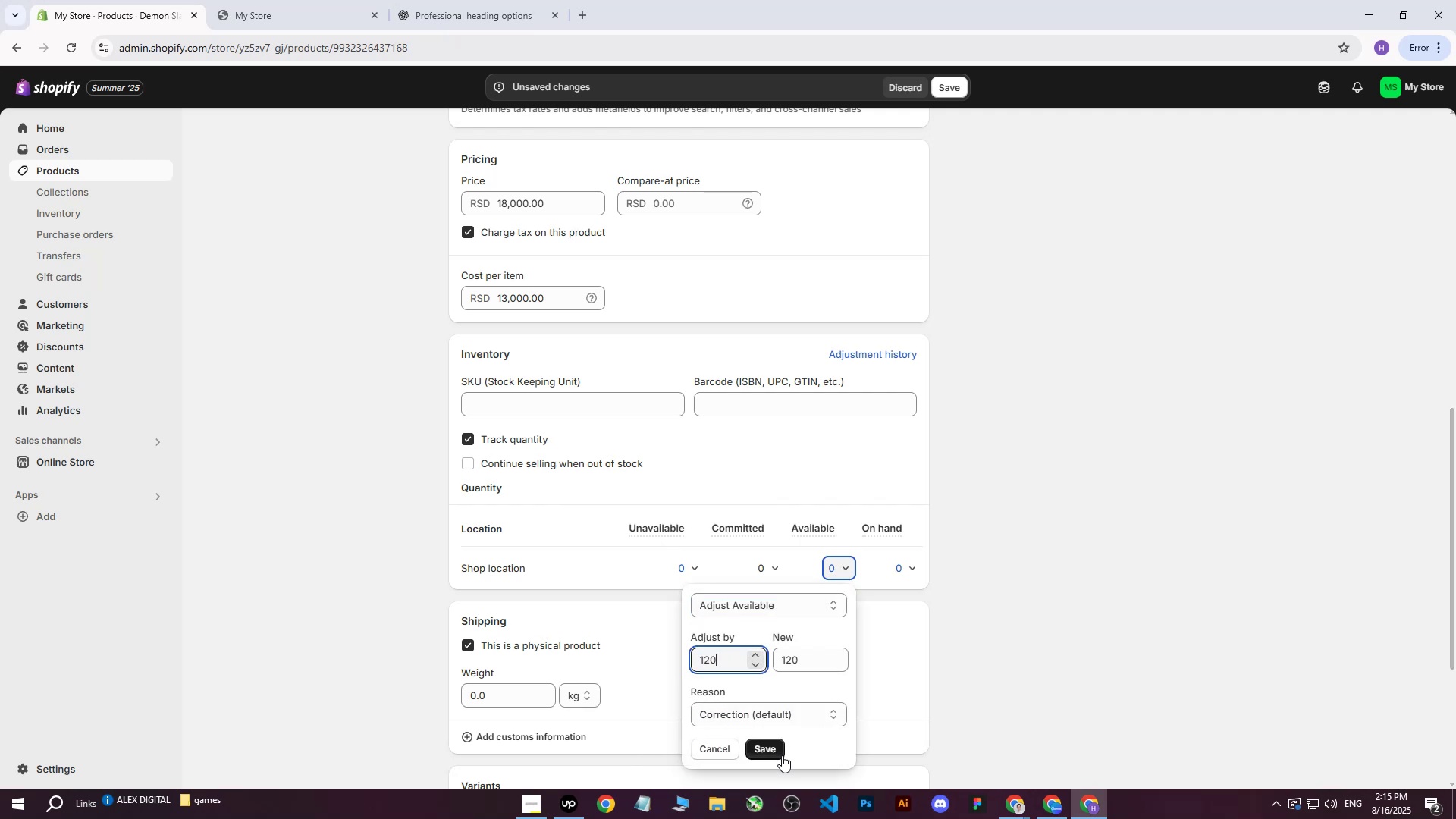 
left_click([782, 755])
 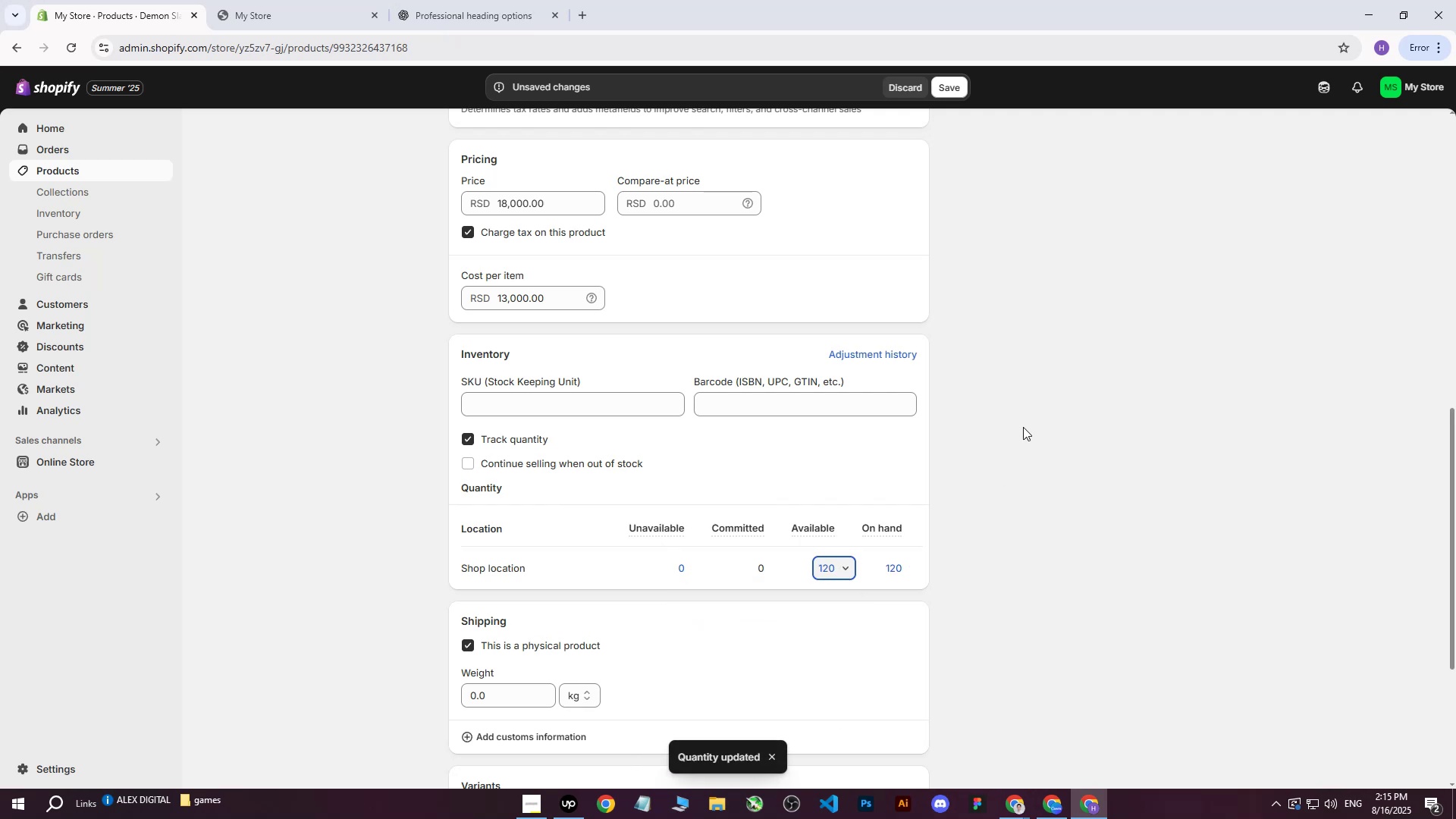 
left_click([1023, 427])
 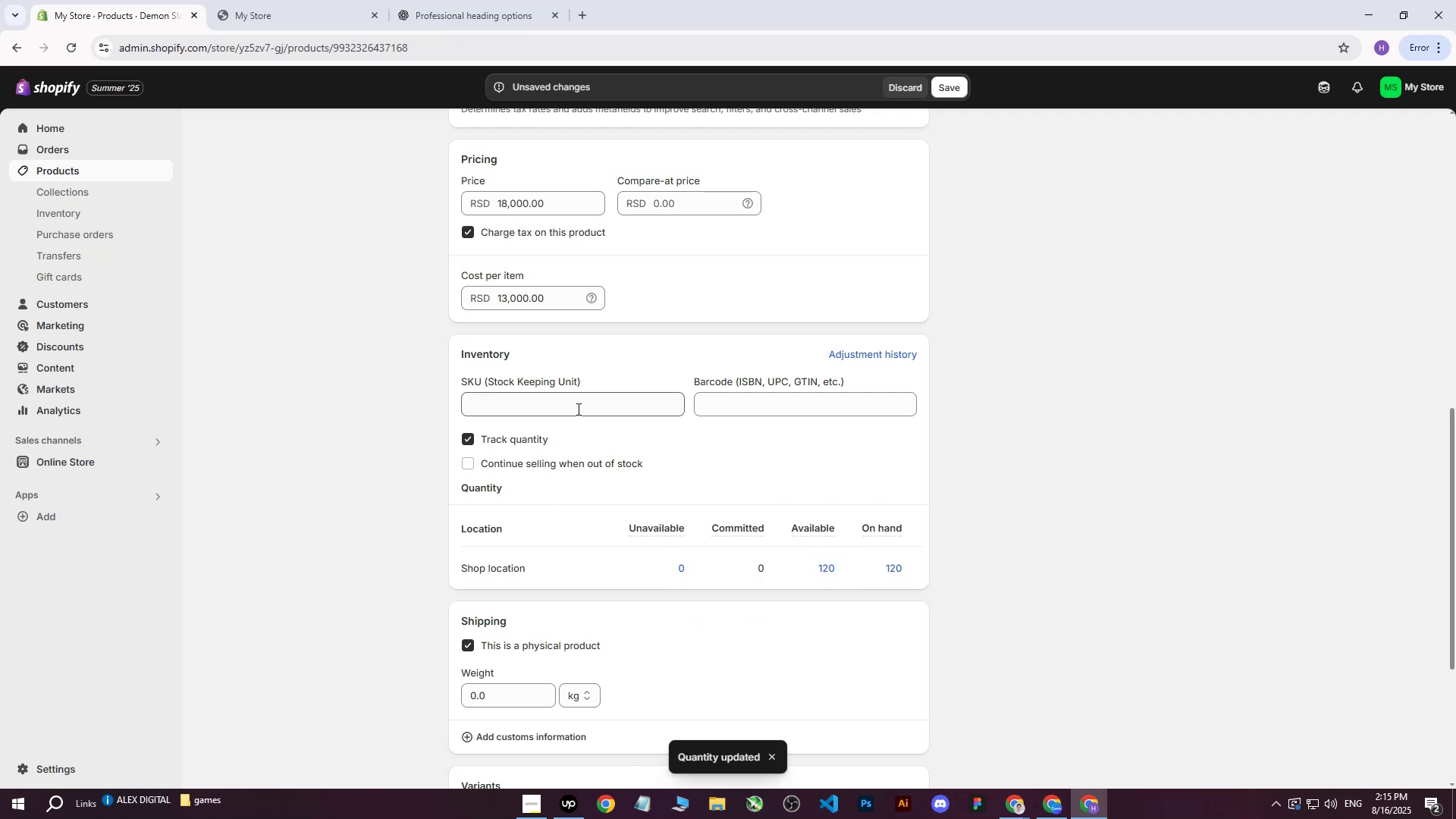 
left_click([570, 406])
 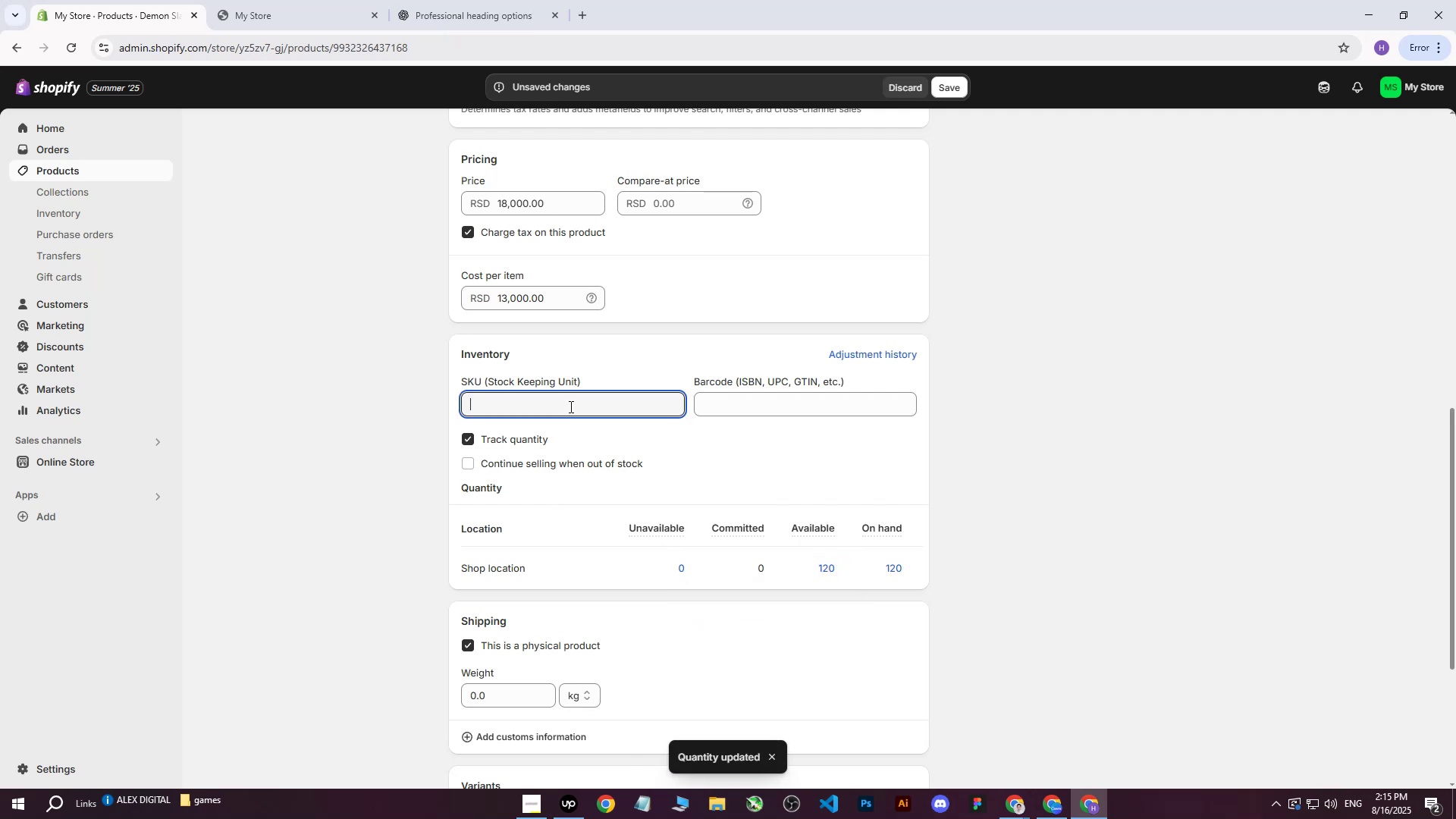 
type(12)
 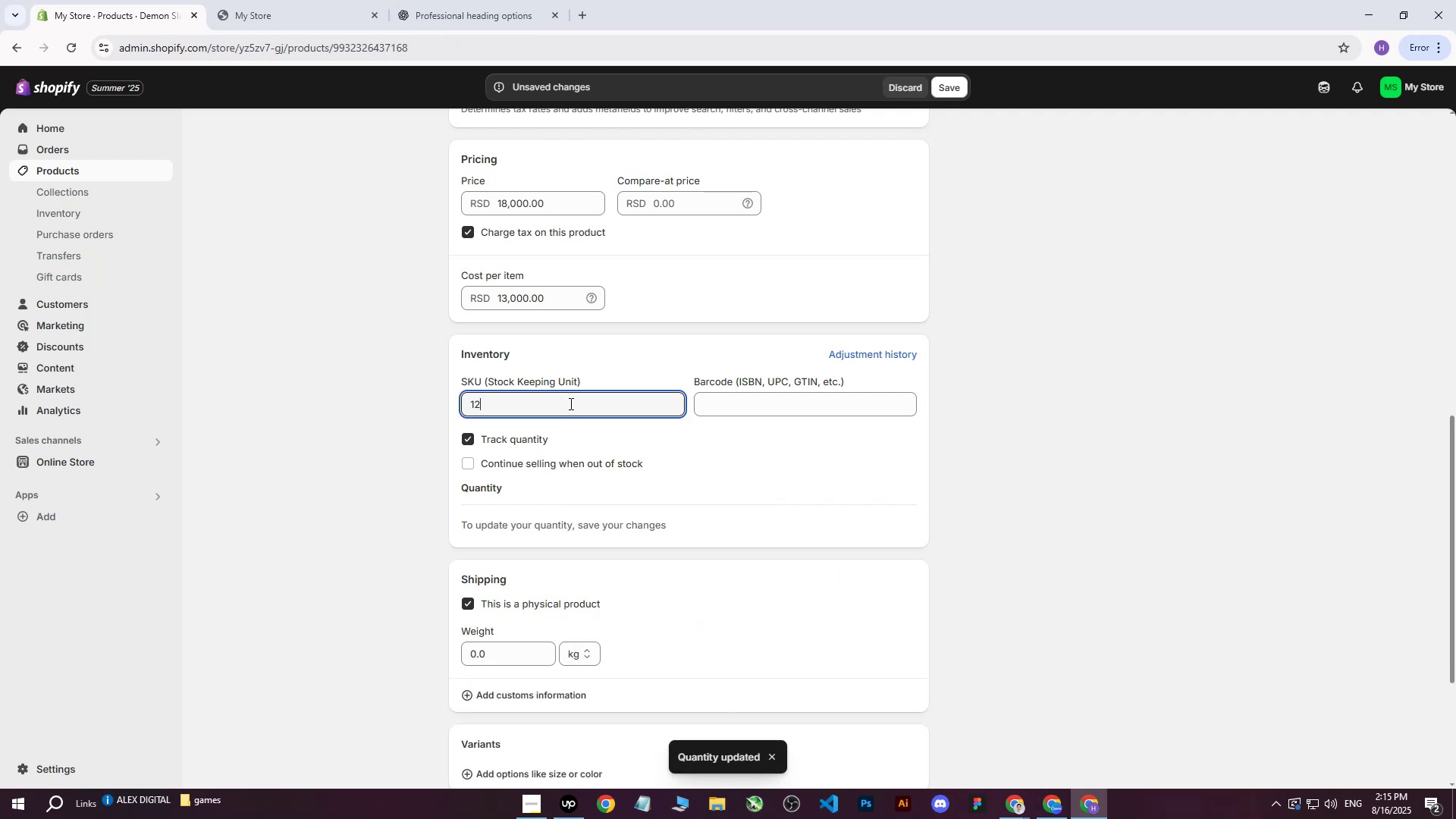 
key(Control+Z)
 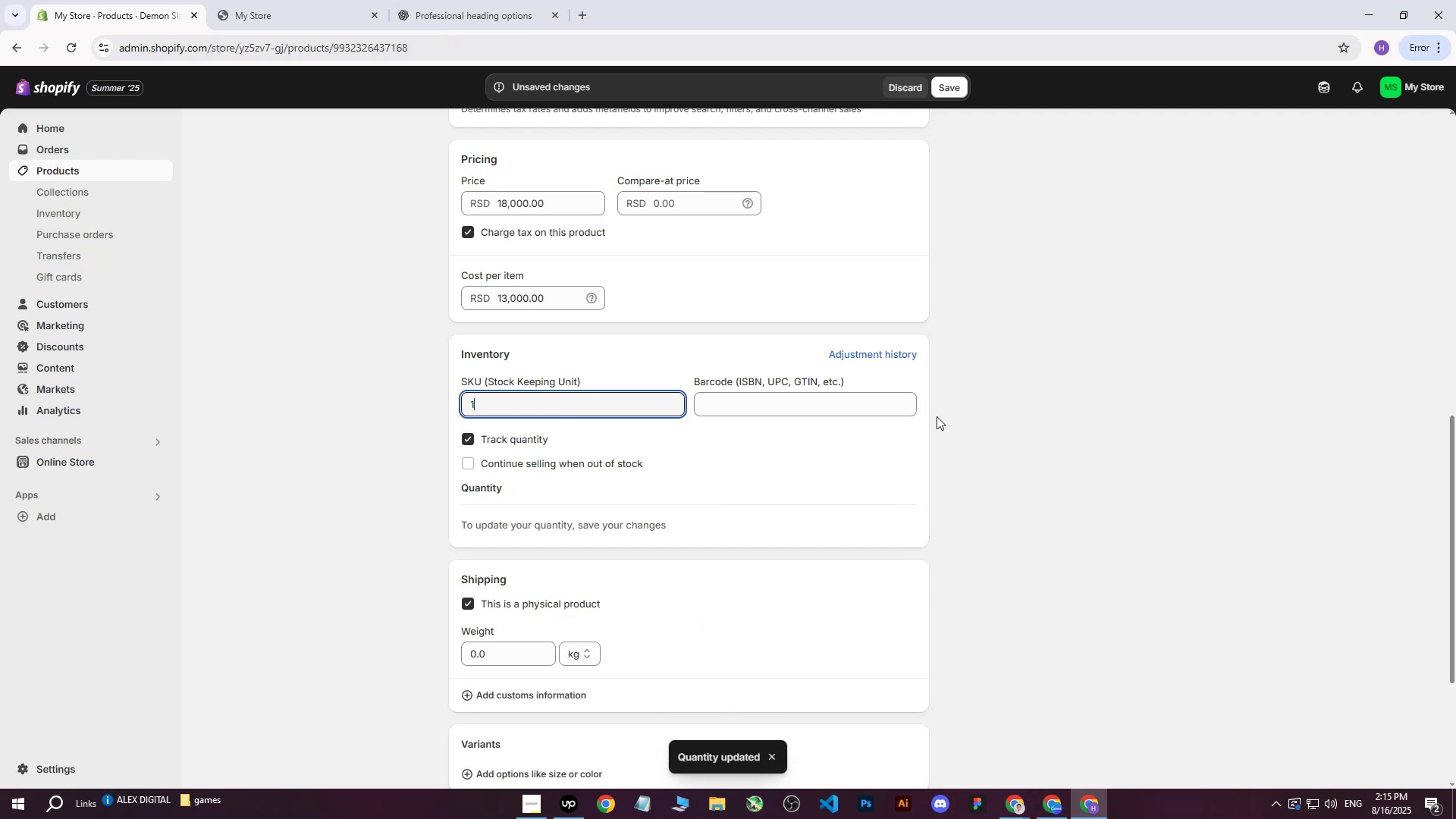 
key(Control+Z)
 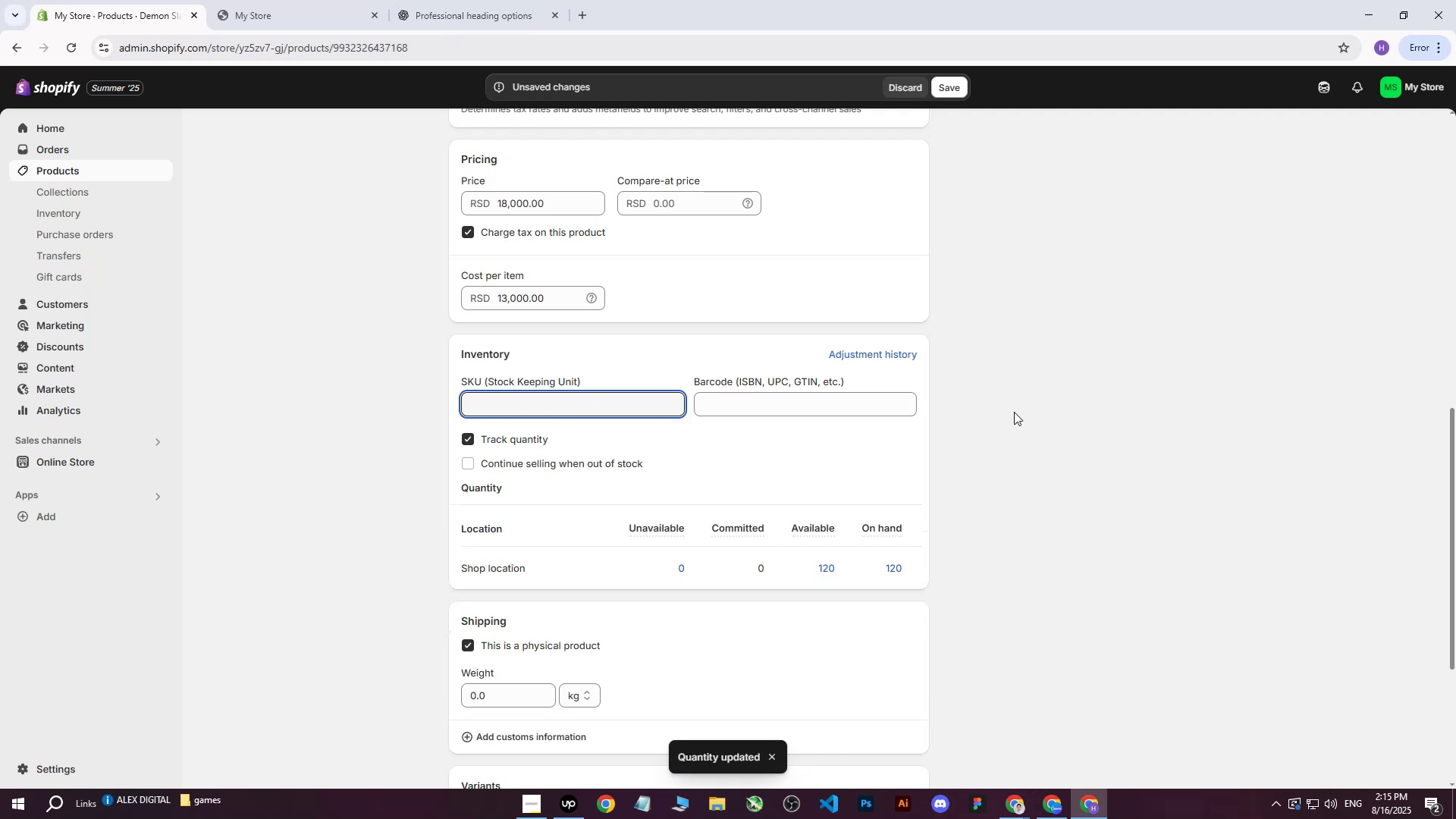 
left_click([1014, 412])
 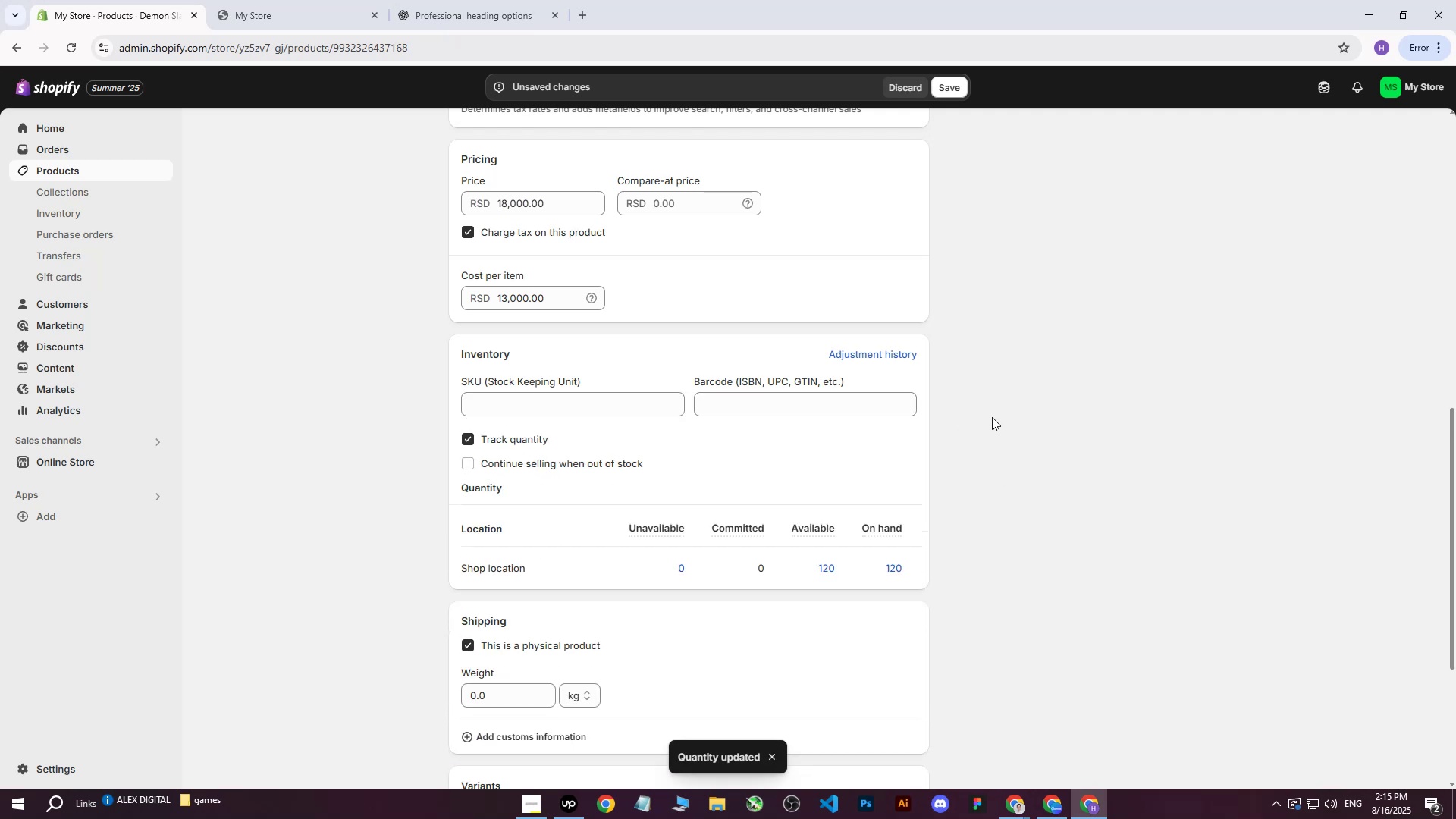 
scroll: coordinate [593, 510], scroll_direction: down, amount: 4.0
 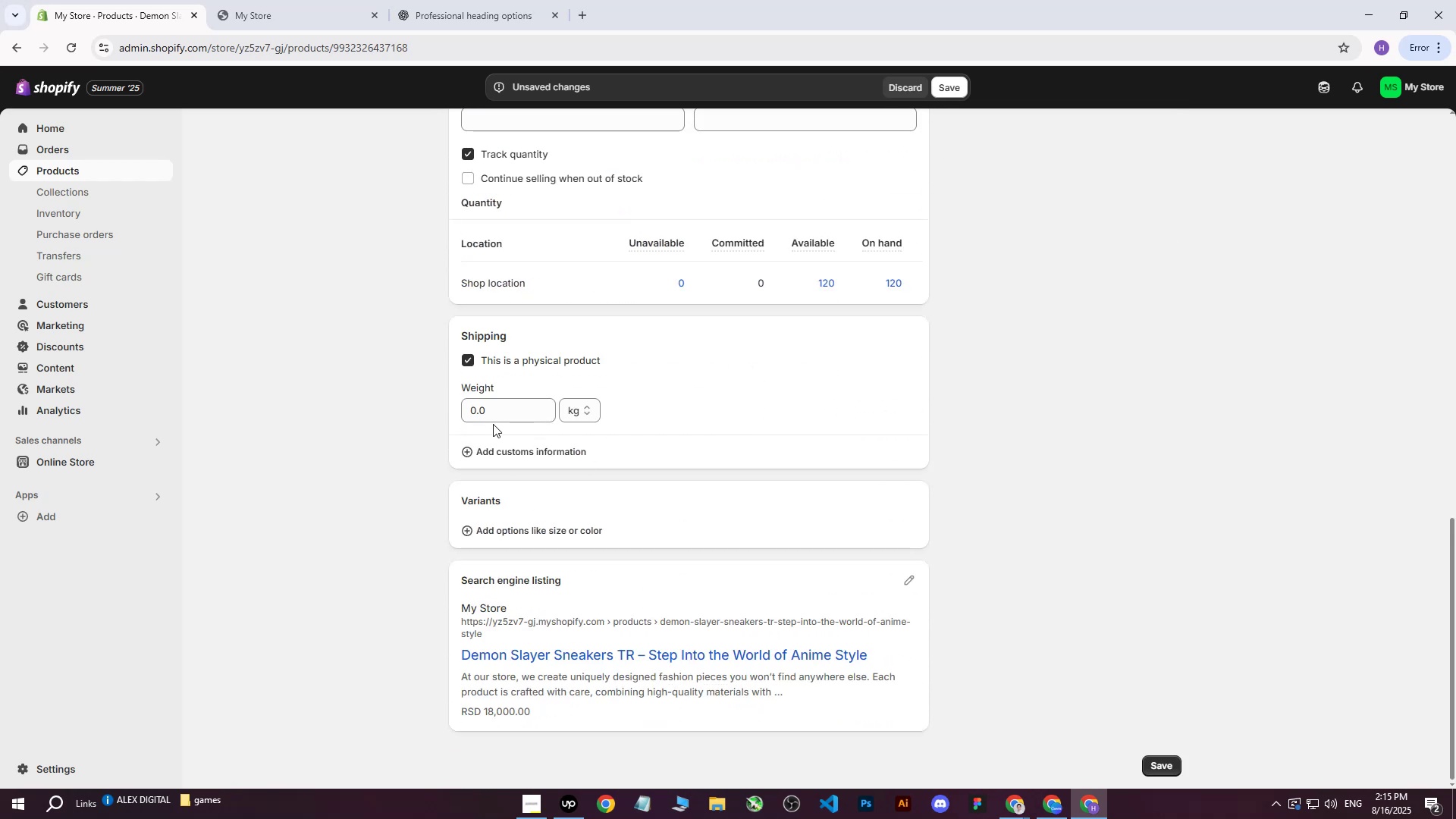 
double_click([493, 419])
 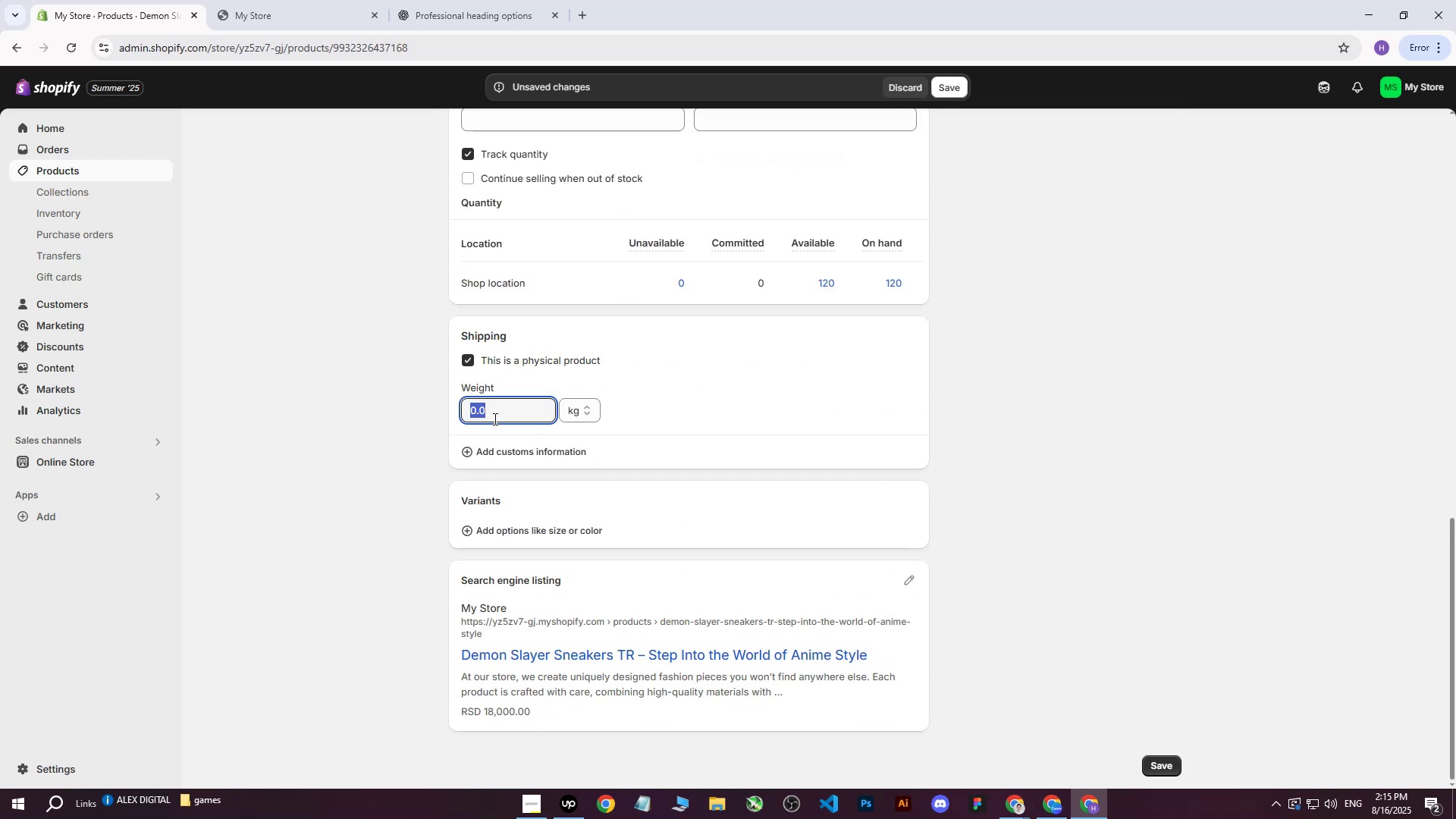 
key(9)
 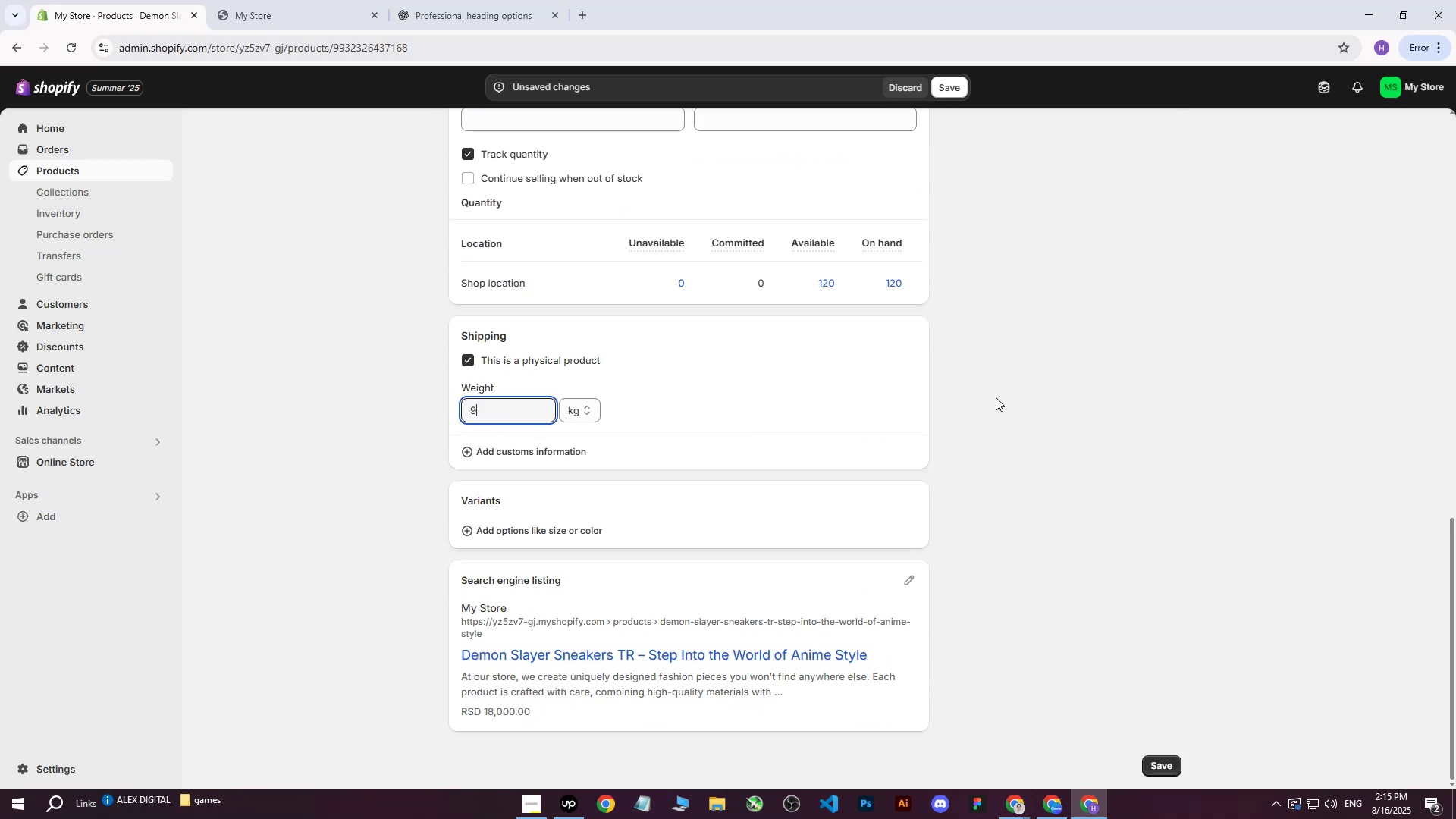 
left_click([996, 397])
 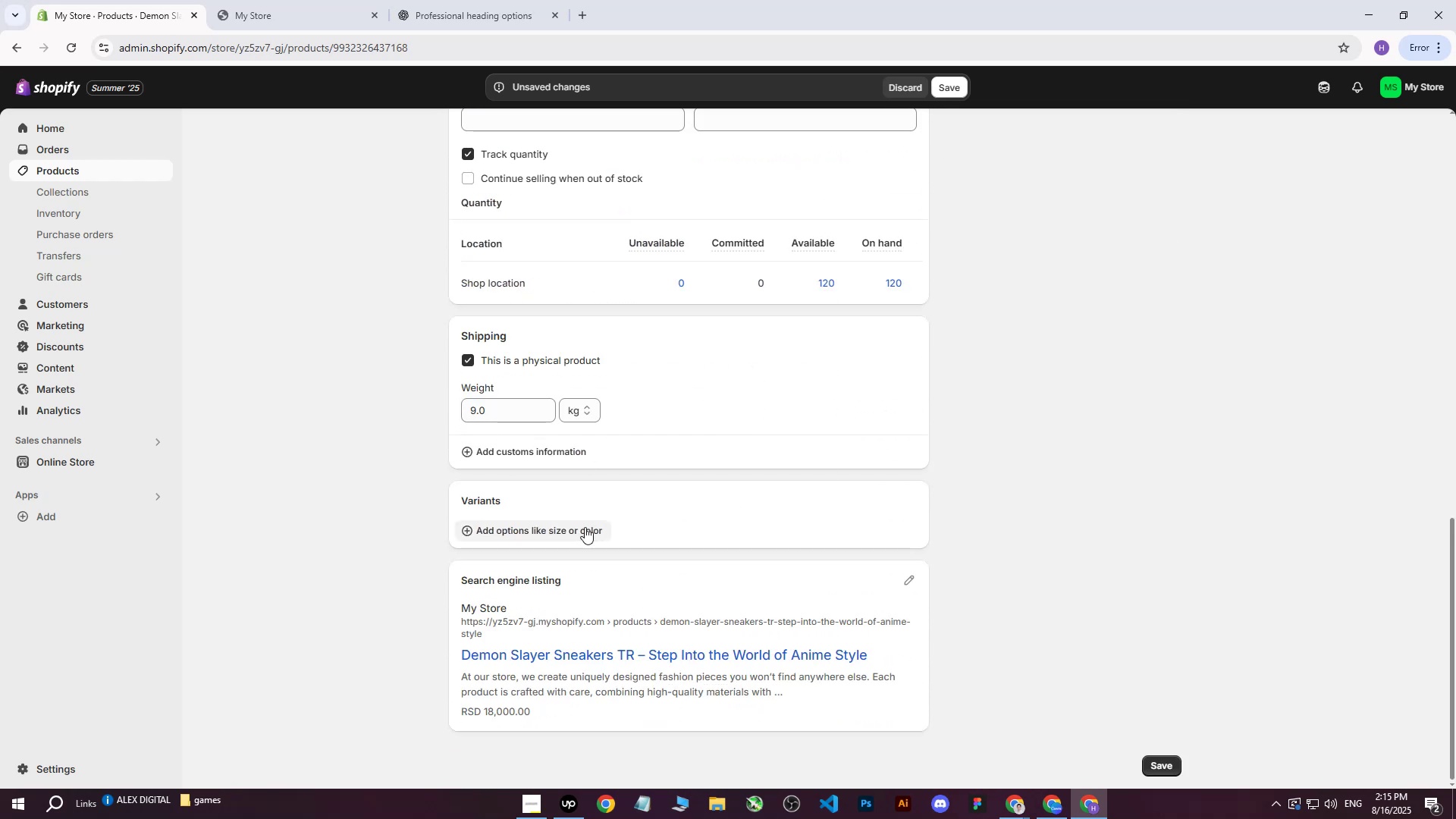 
left_click([585, 527])
 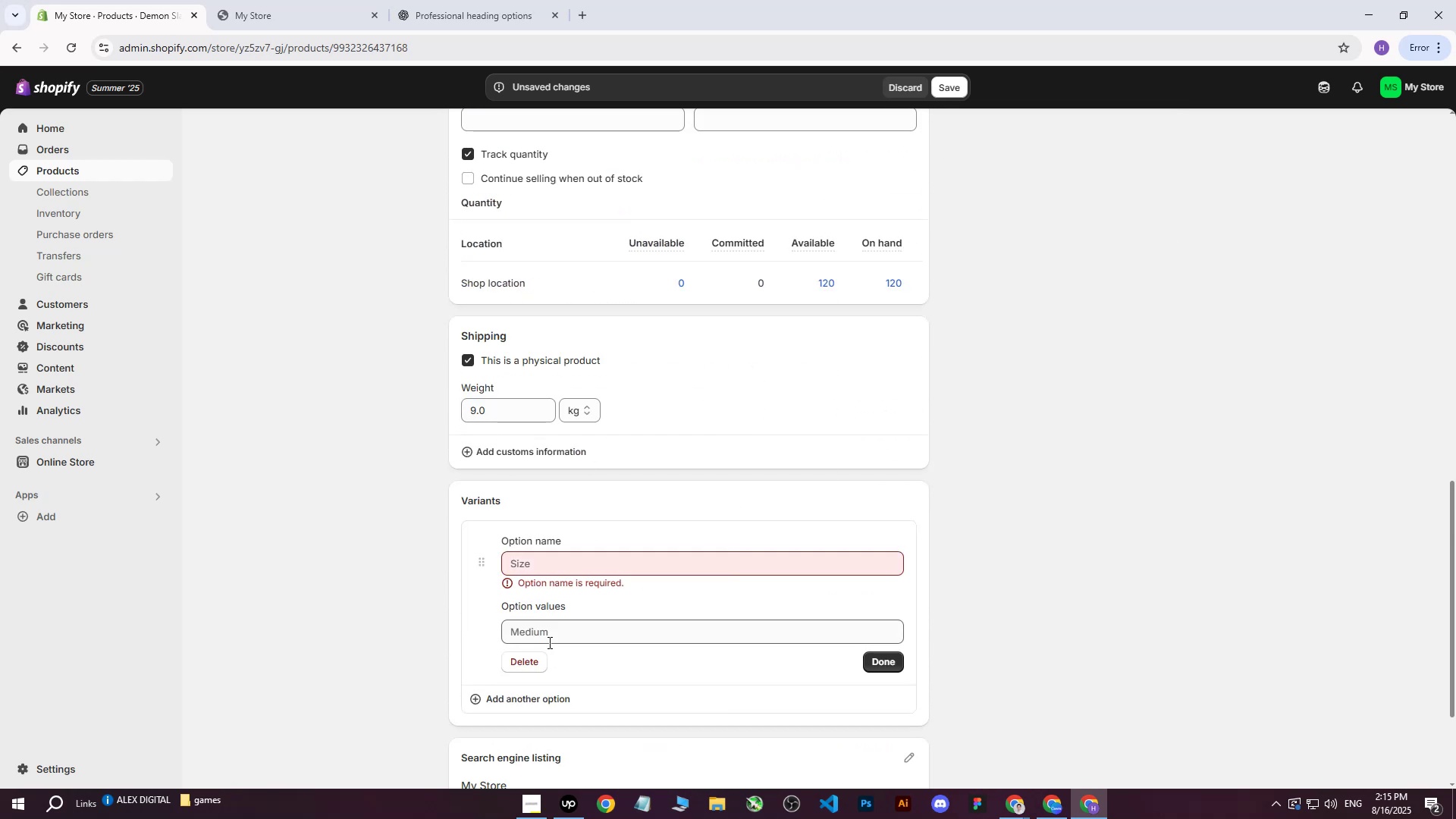 
double_click([540, 648])
 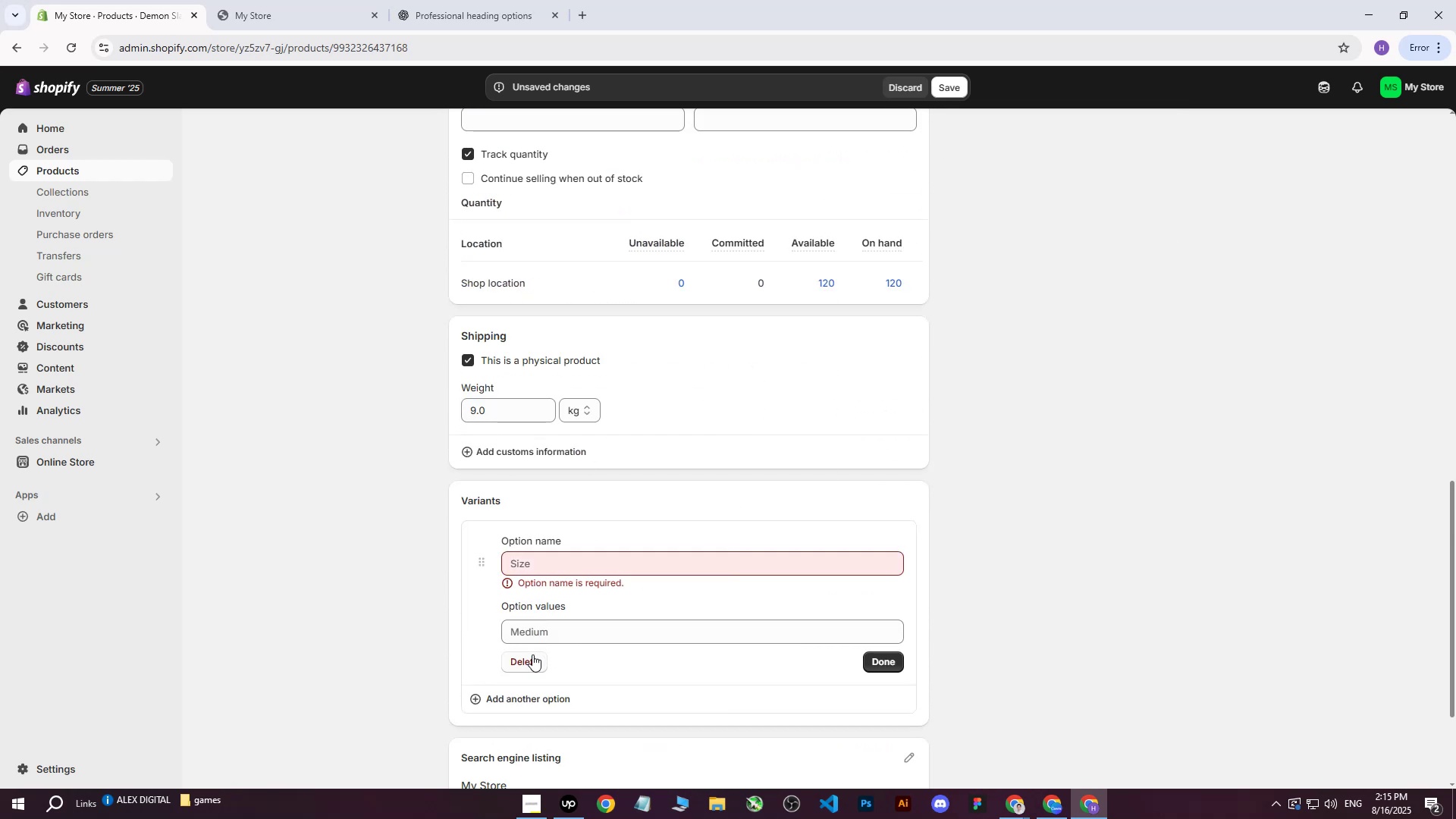 
triple_click([532, 655])
 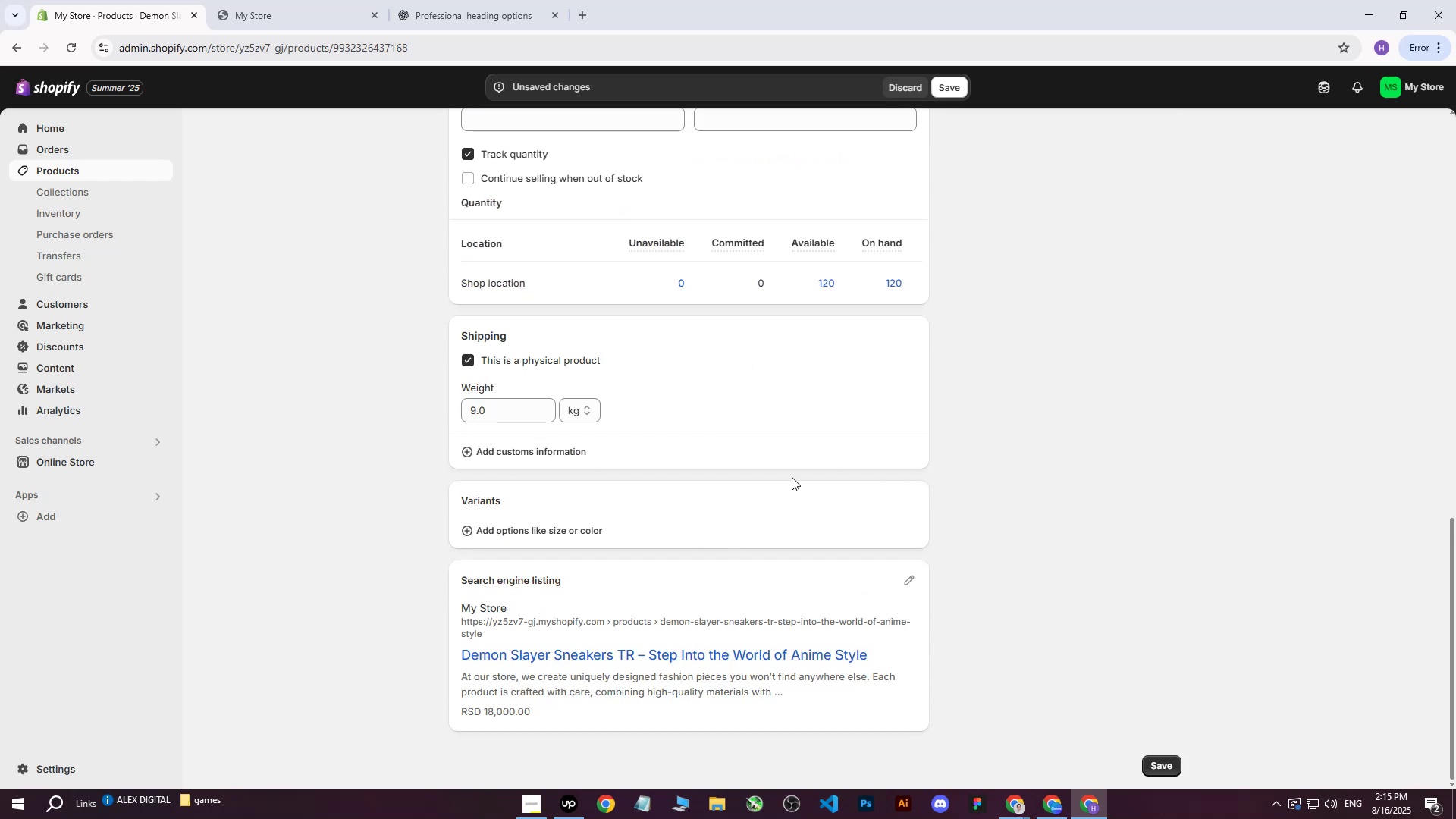 
scroll: coordinate [832, 462], scroll_direction: up, amount: 6.0
 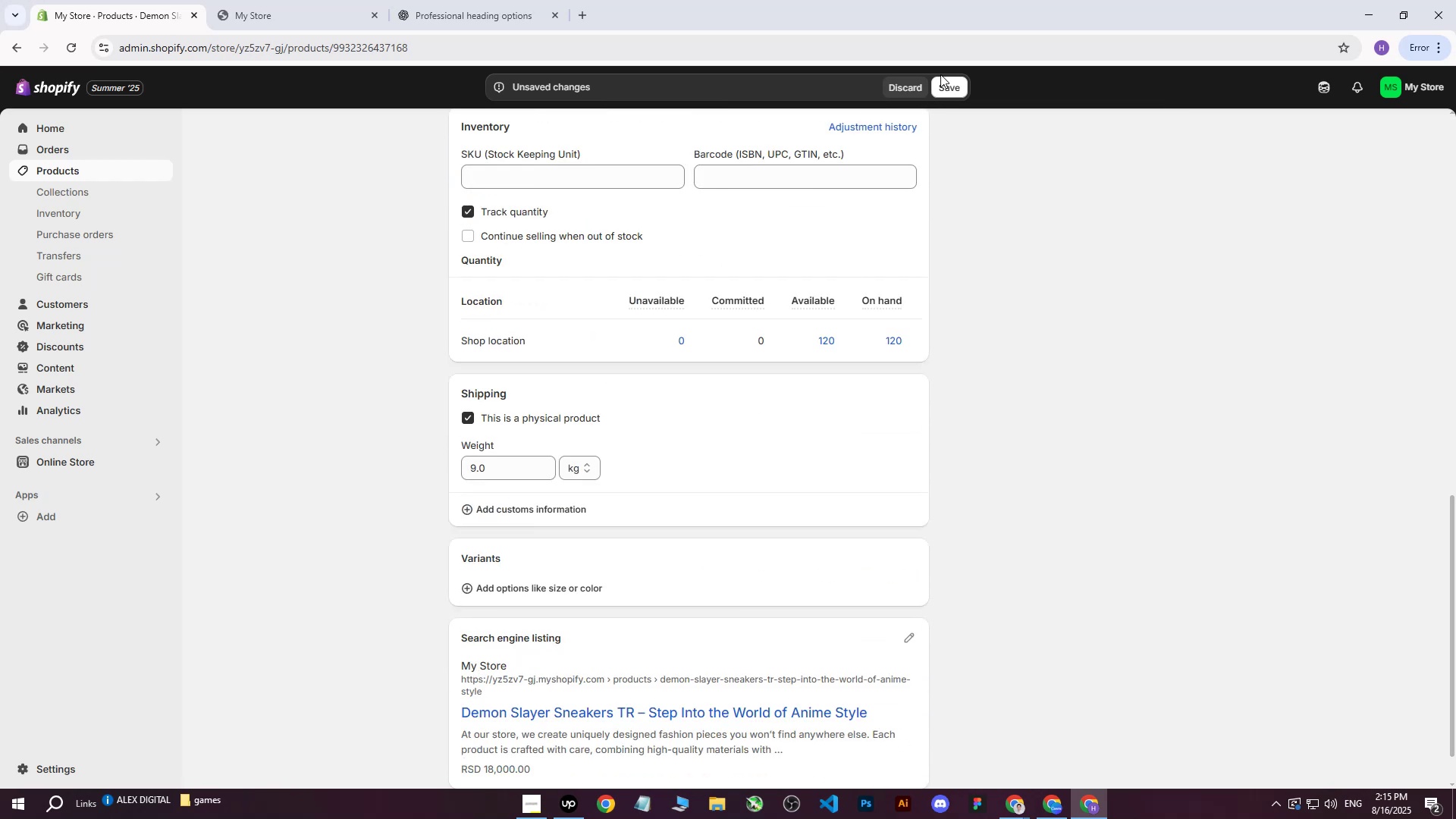 
double_click([942, 89])
 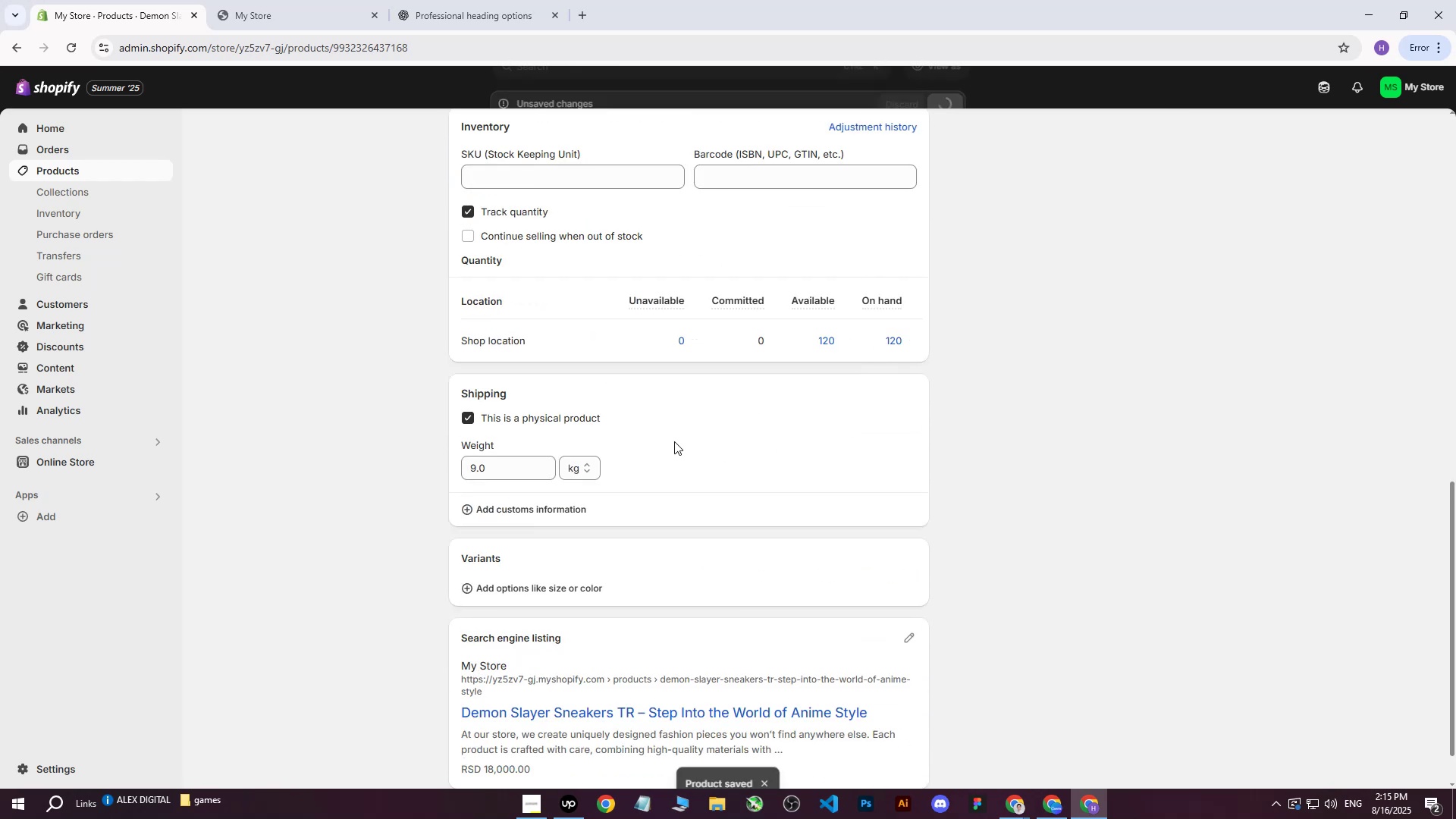 
scroll: coordinate [679, 431], scroll_direction: down, amount: 1.0
 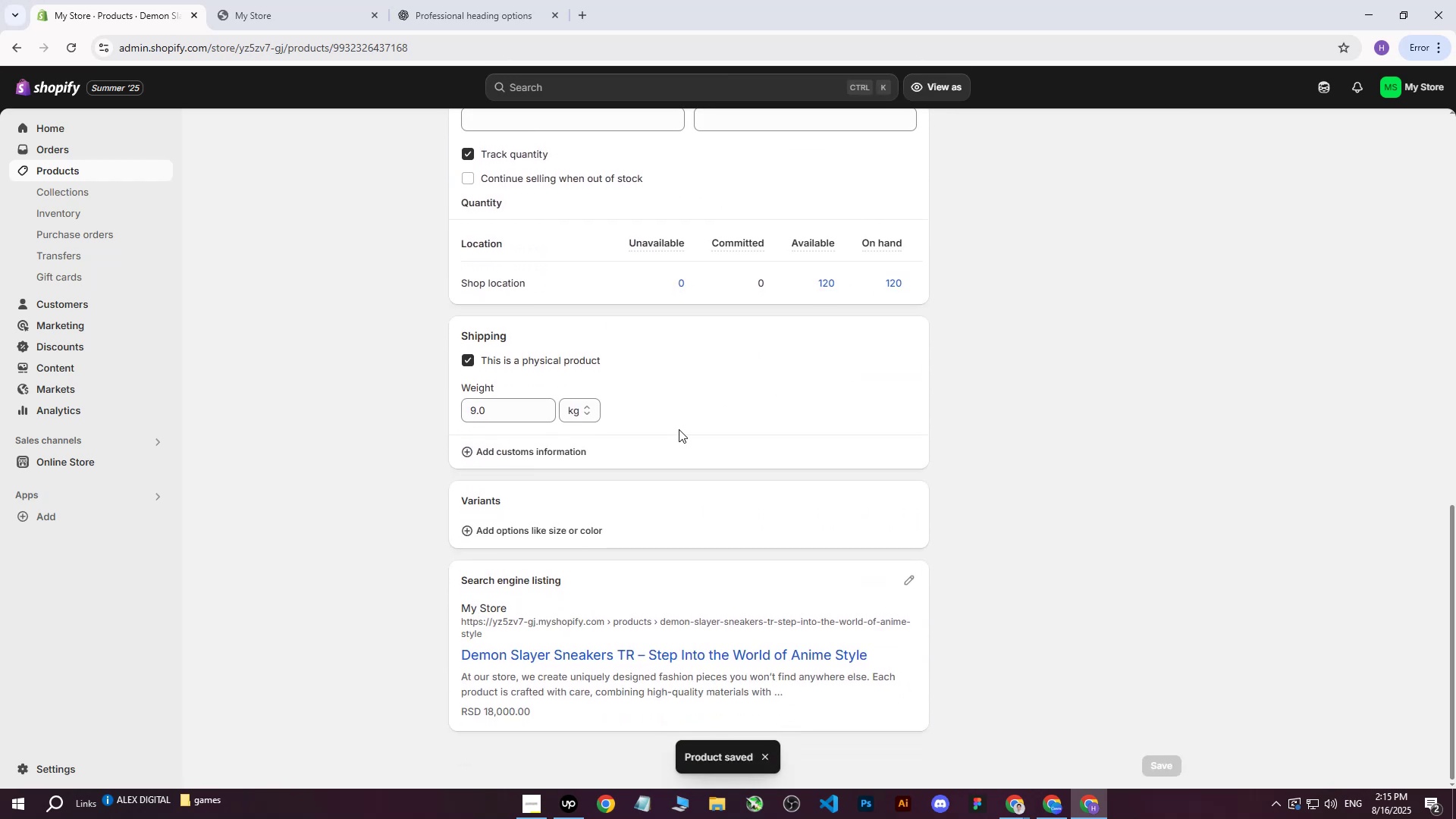 
scroll: coordinate [679, 429], scroll_direction: up, amount: 3.0
 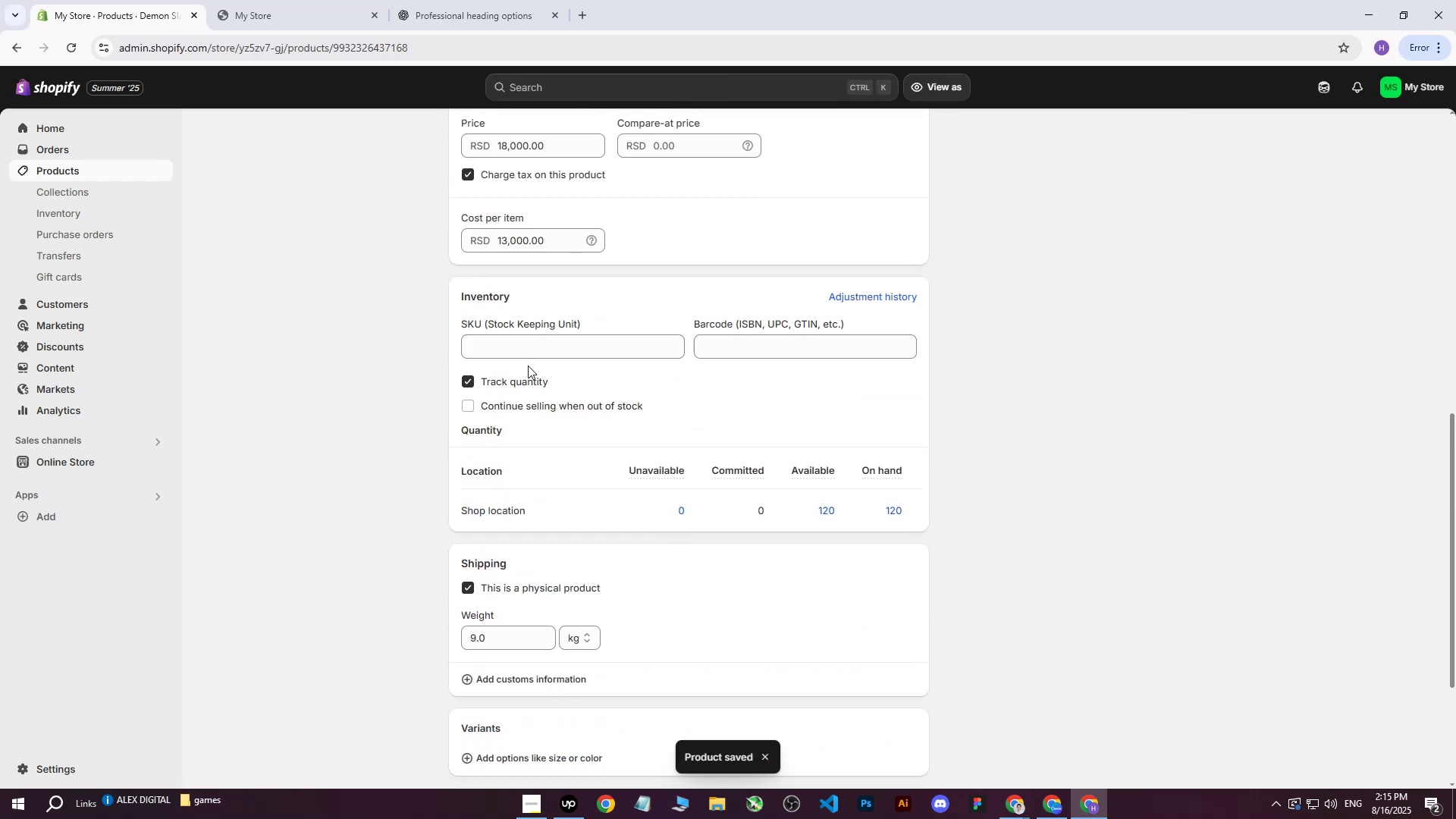 
left_click([531, 347])
 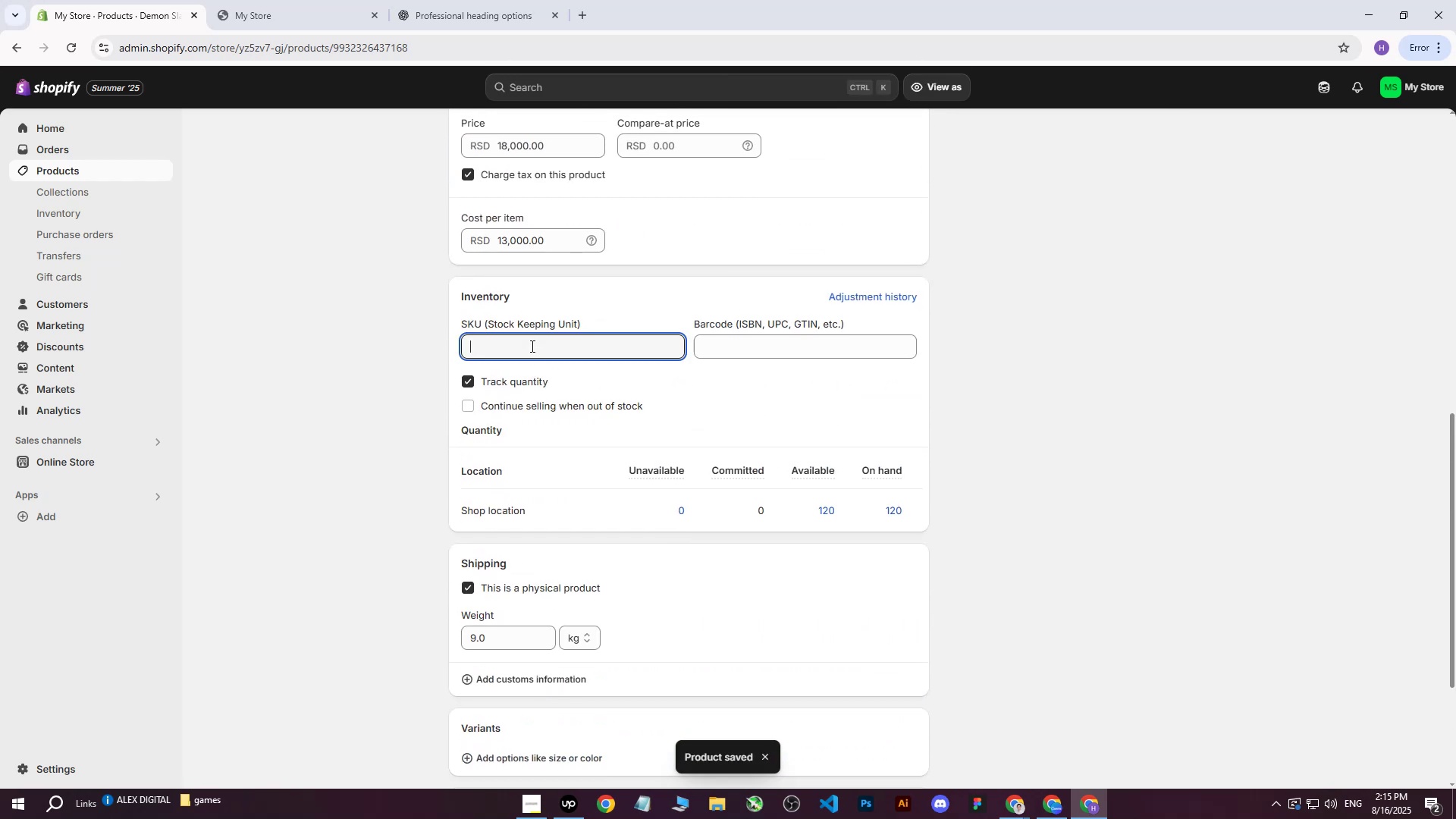 
type(120)
 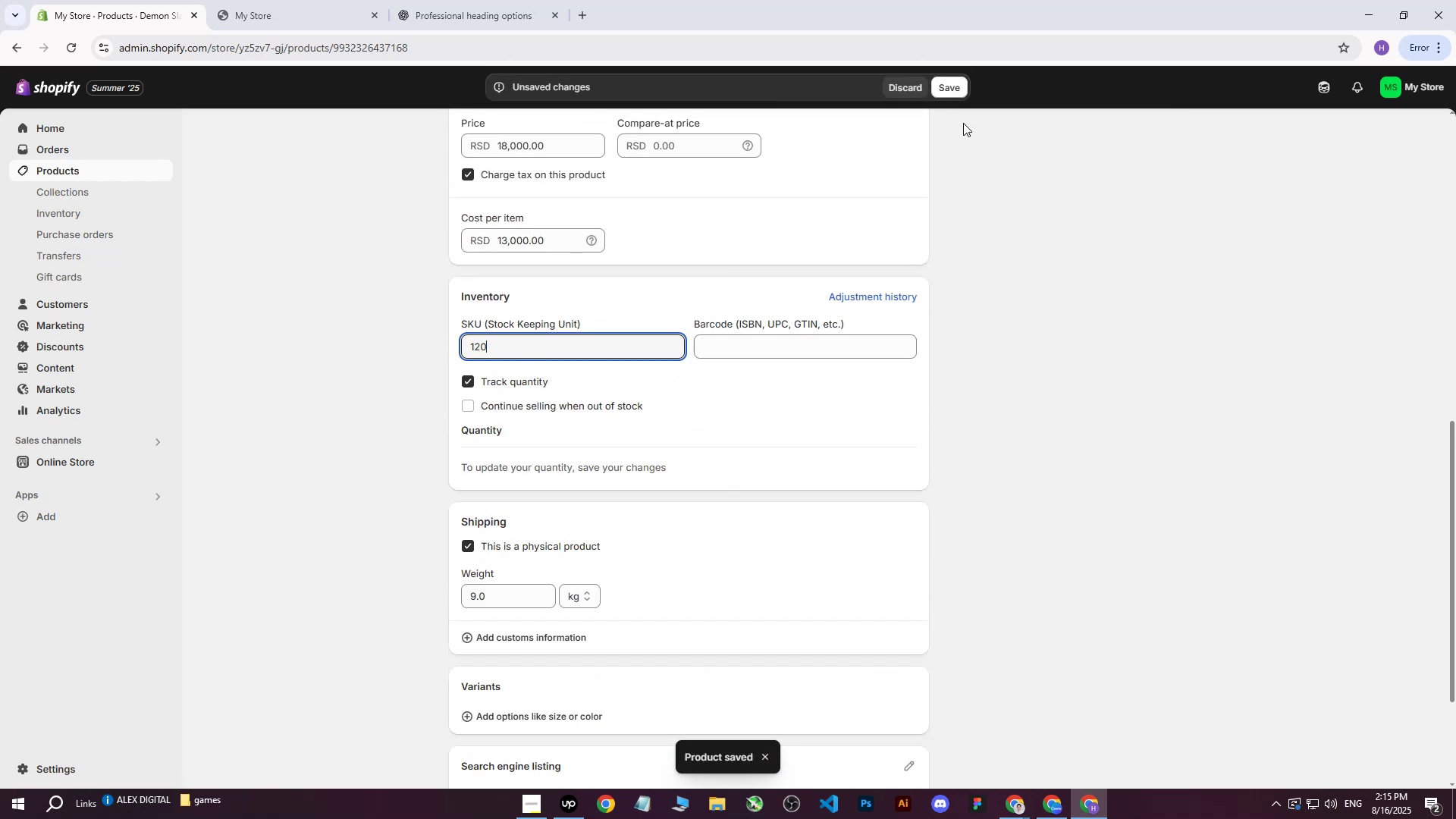 
left_click([954, 80])
 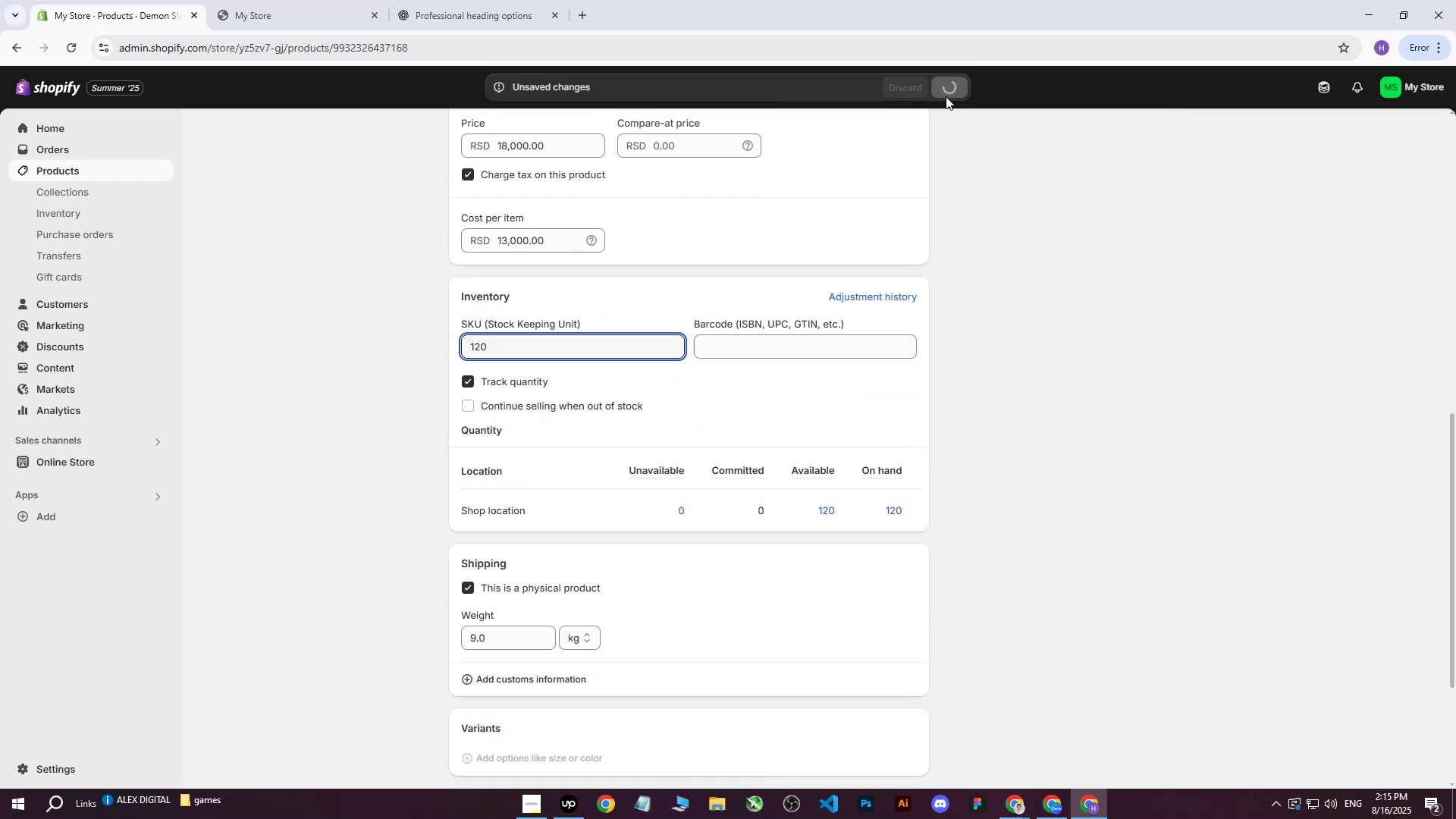 
scroll: coordinate [904, 397], scroll_direction: down, amount: 6.0
 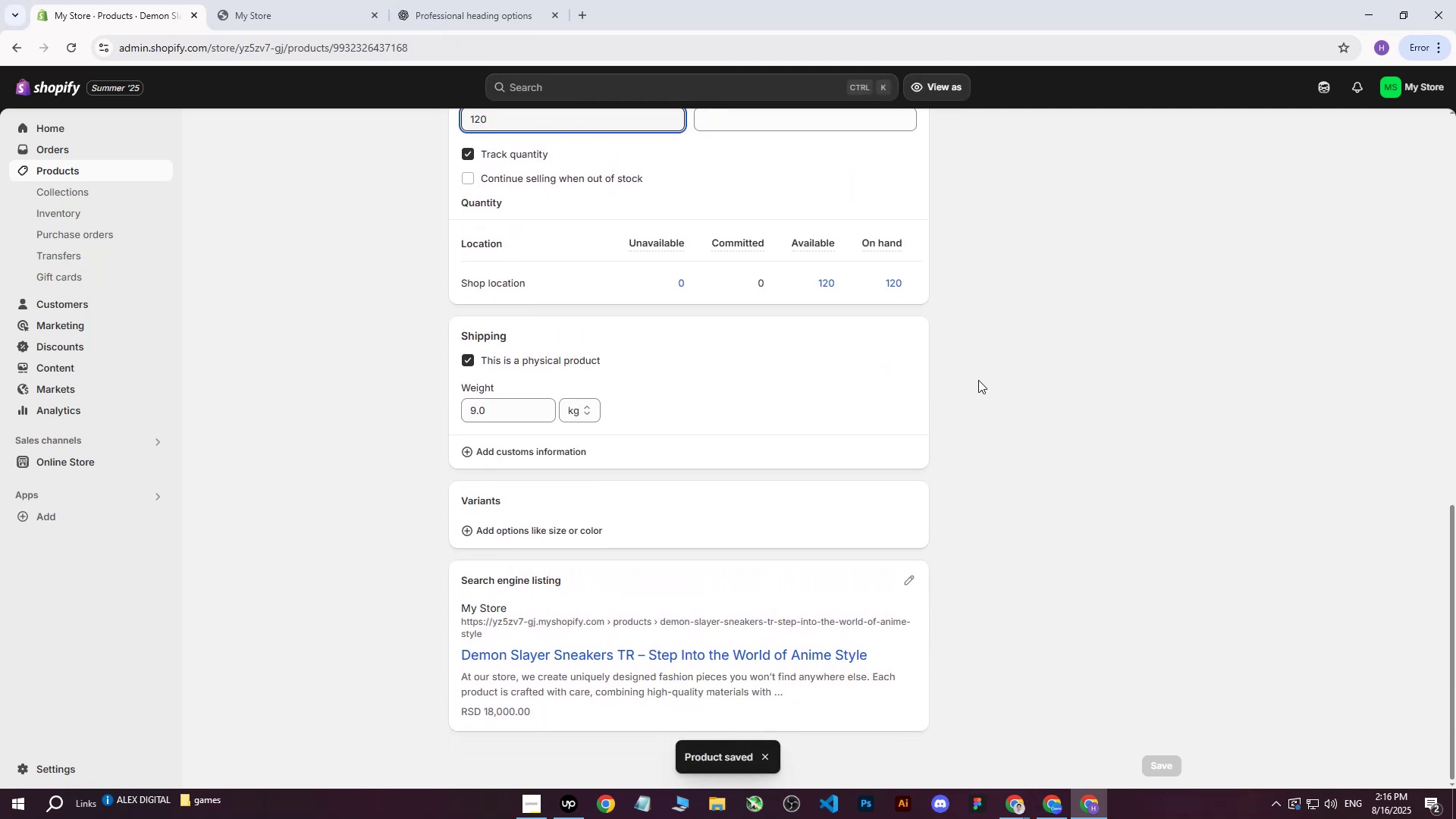 
left_click([978, 380])
 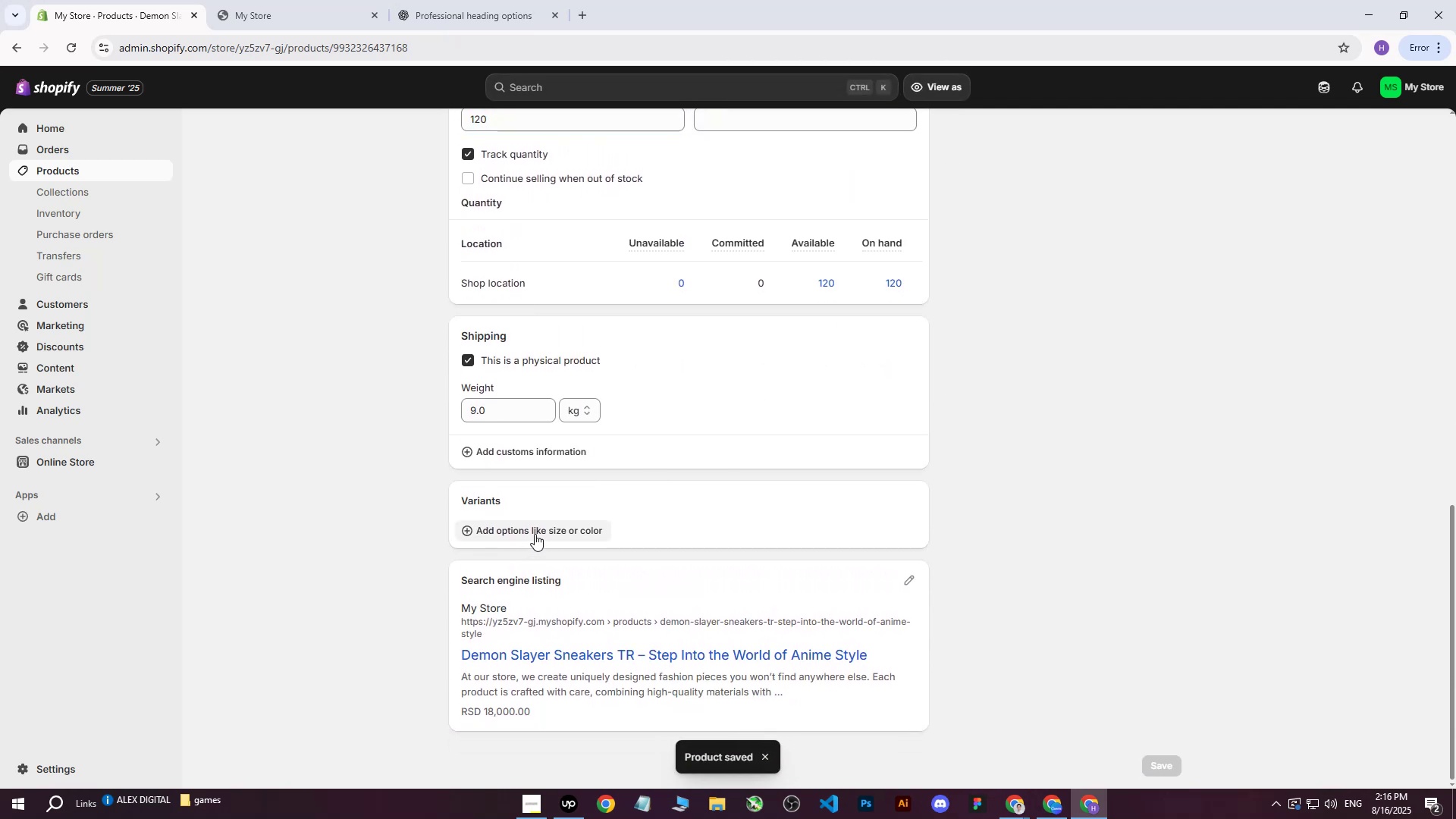 
scroll: coordinate [711, 444], scroll_direction: up, amount: 17.0
 